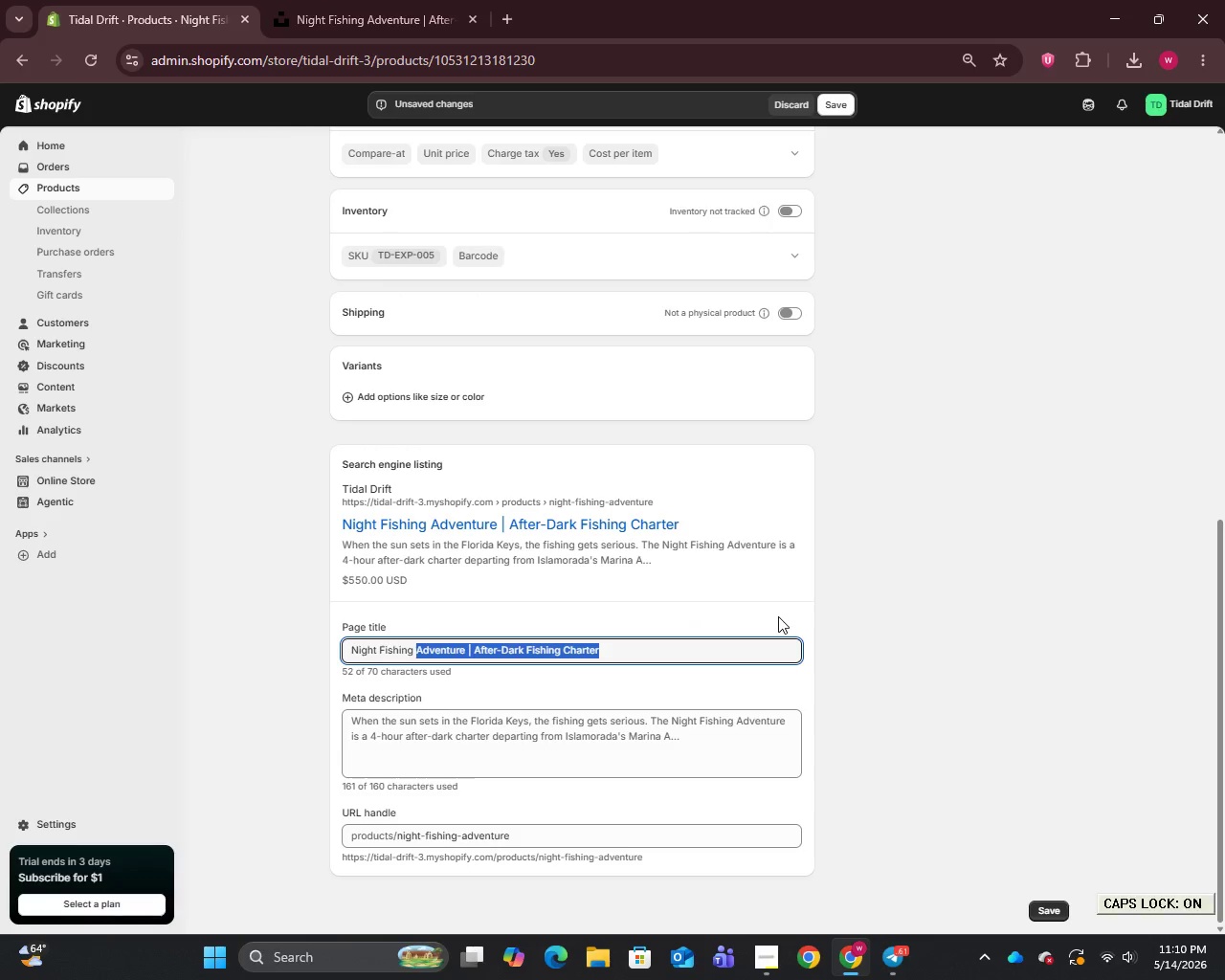 
type(Charter | 4 Hours Islamorada FL)
 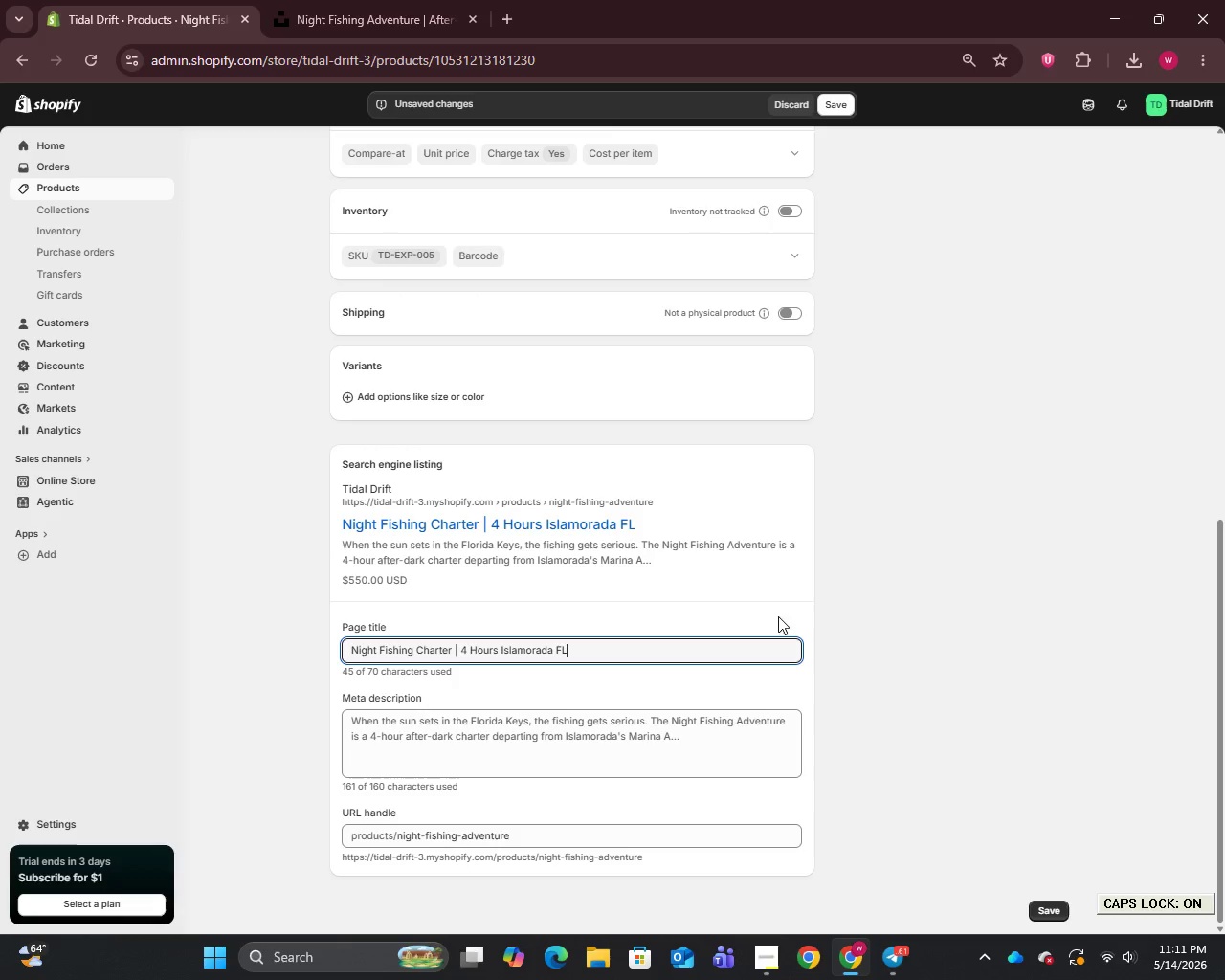 
left_click([580, 735])
 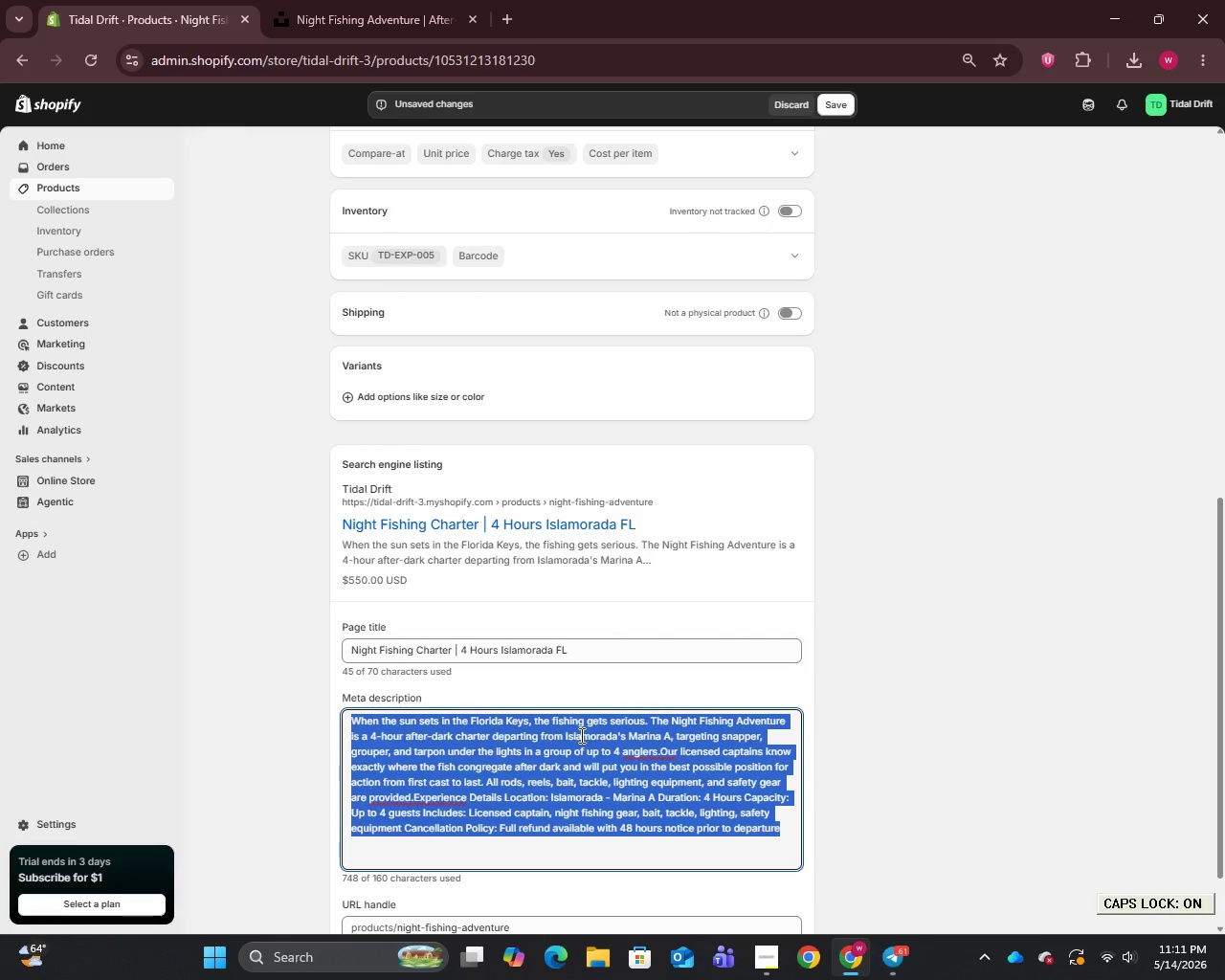 
key(Control+A)
 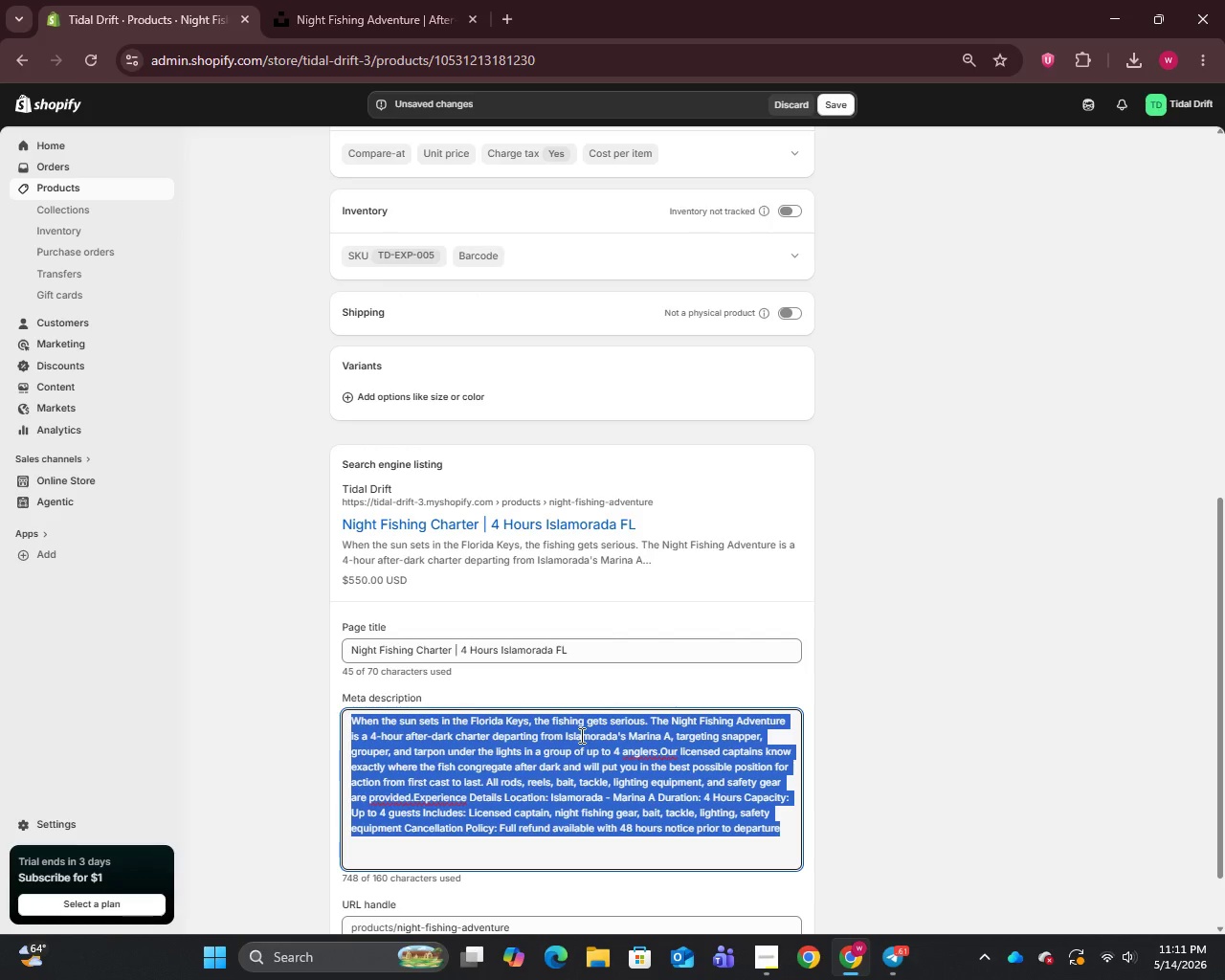 
scroll: coordinate [572, 650], scroll_direction: up, amount: 12.0
 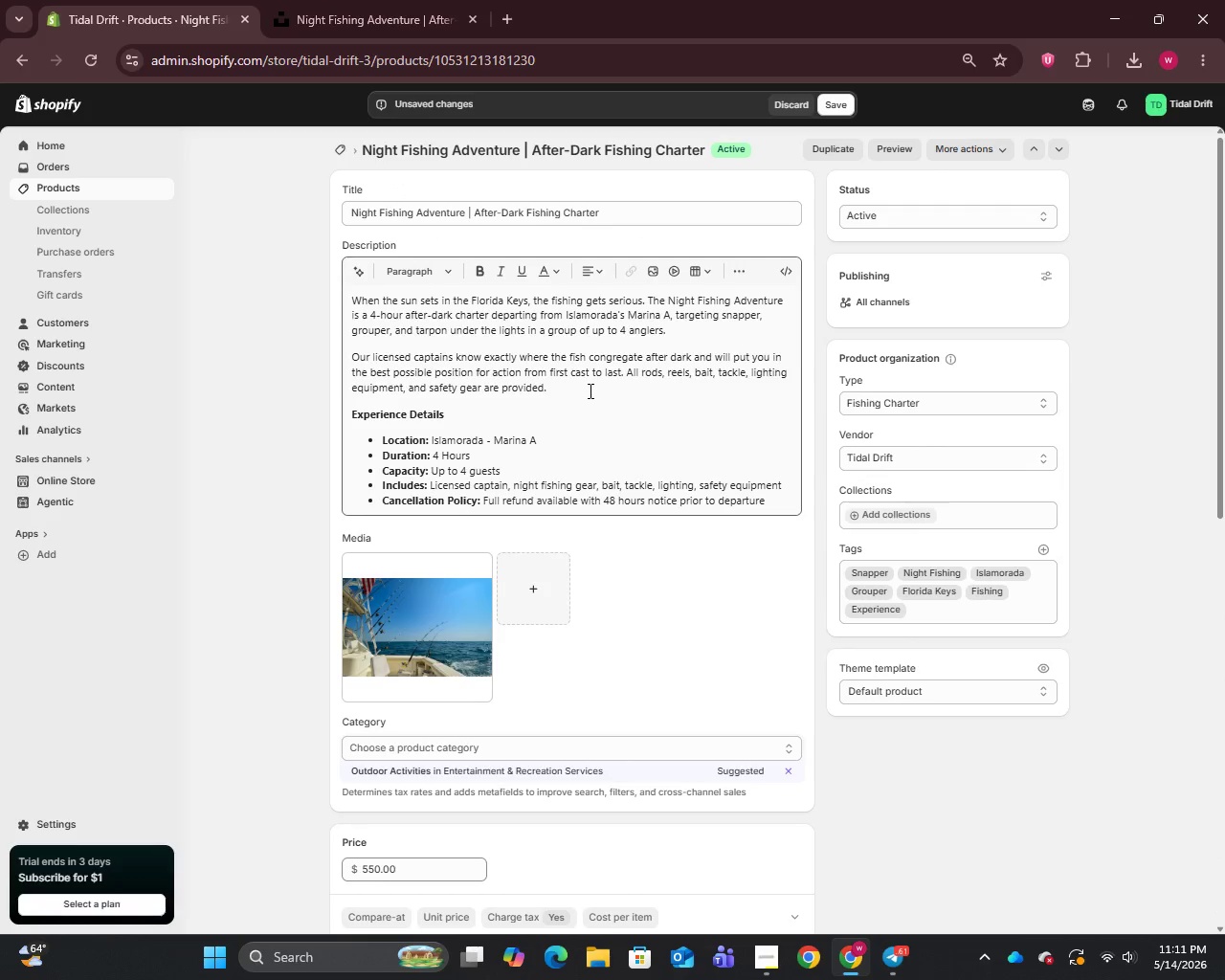 
left_click([589, 390])
 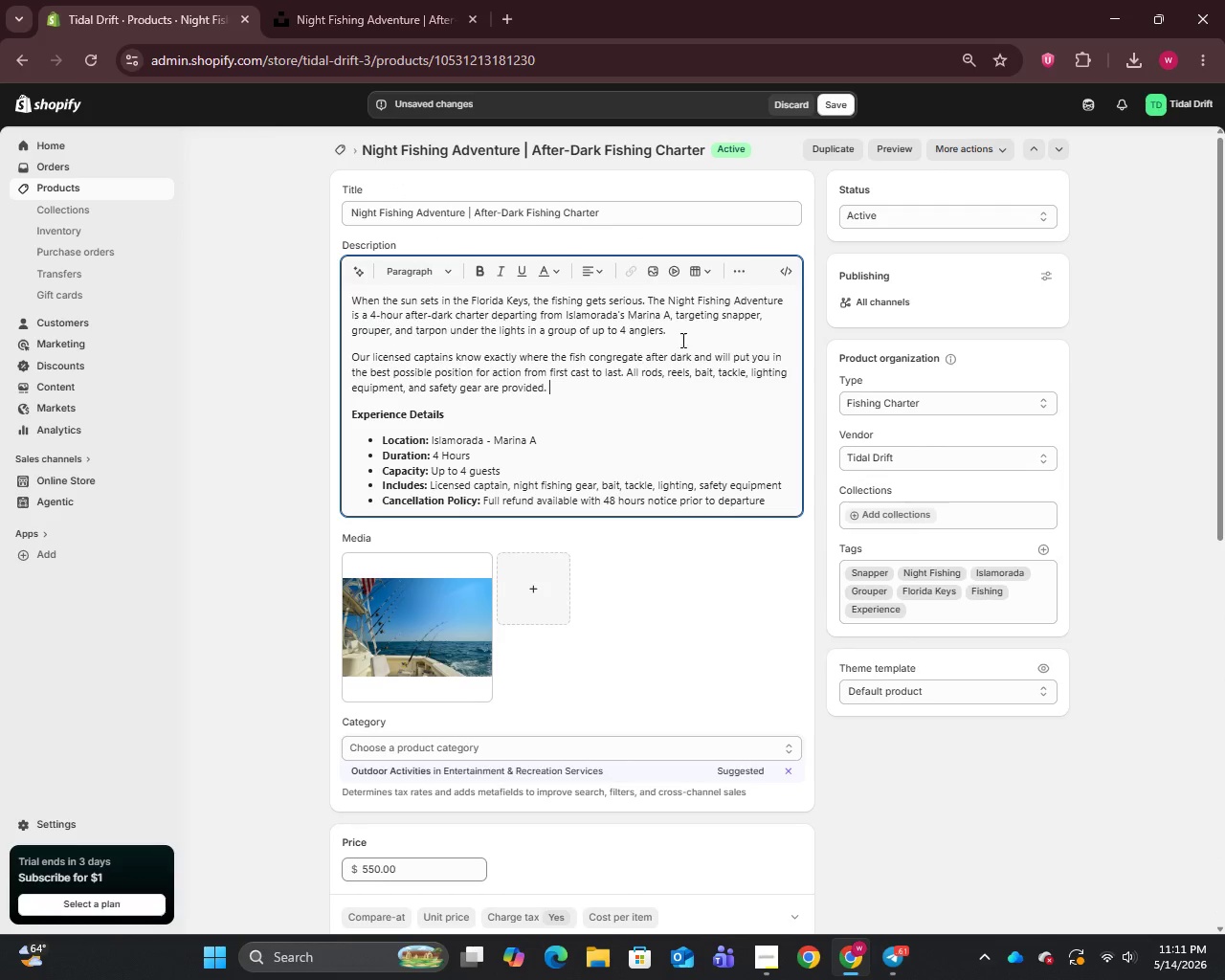 
key(Space)
 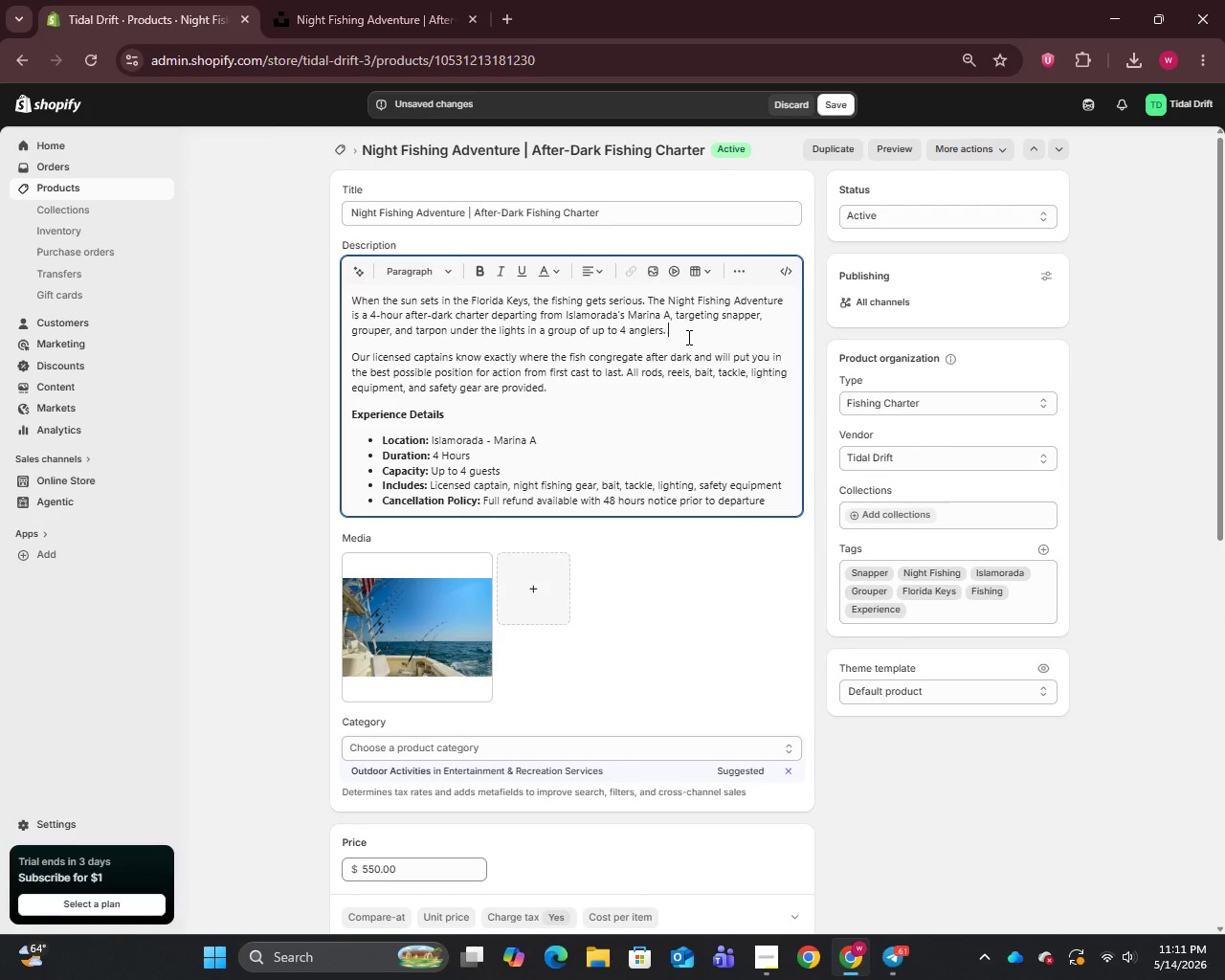 
left_click([687, 337])
 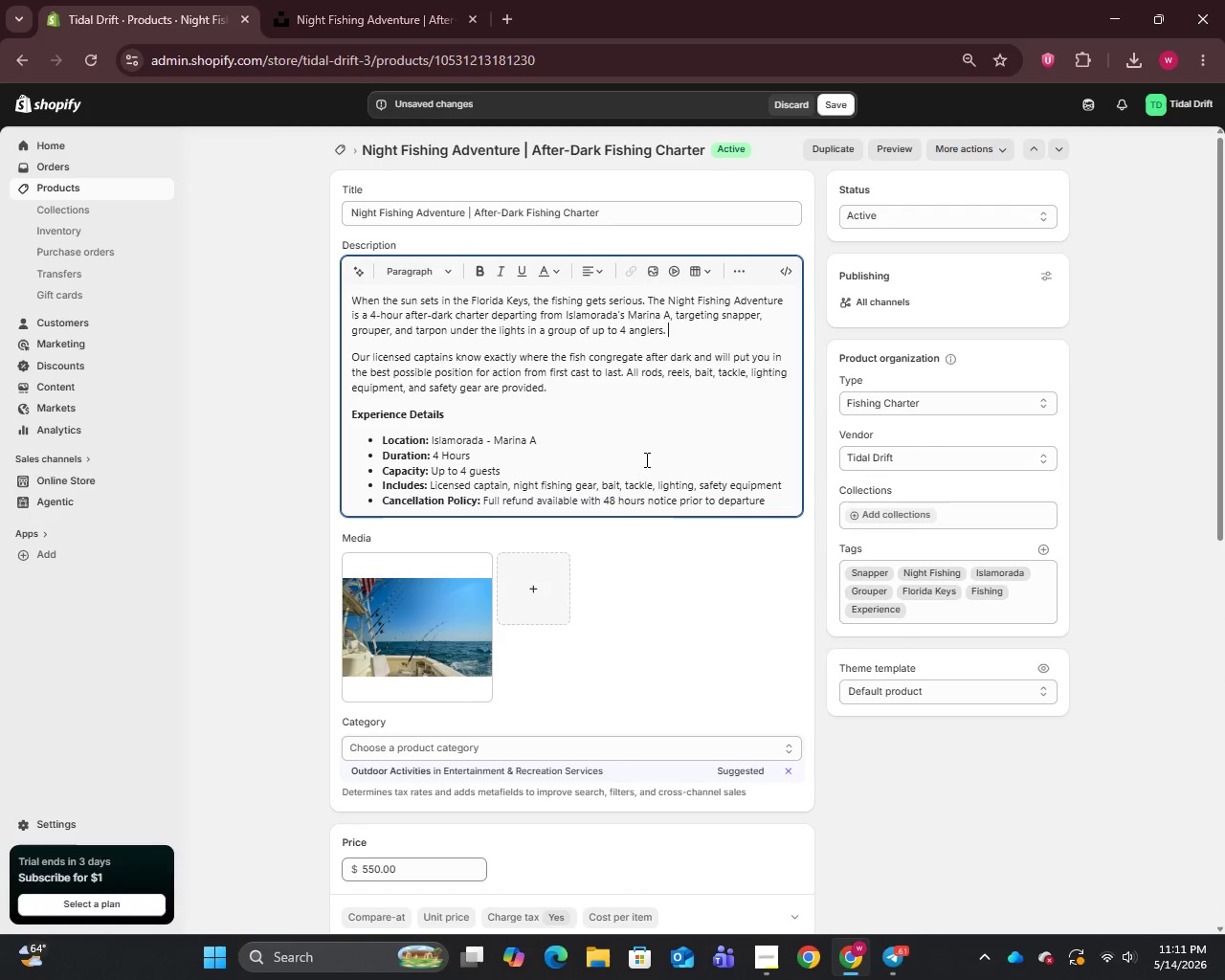 
key(Space)
 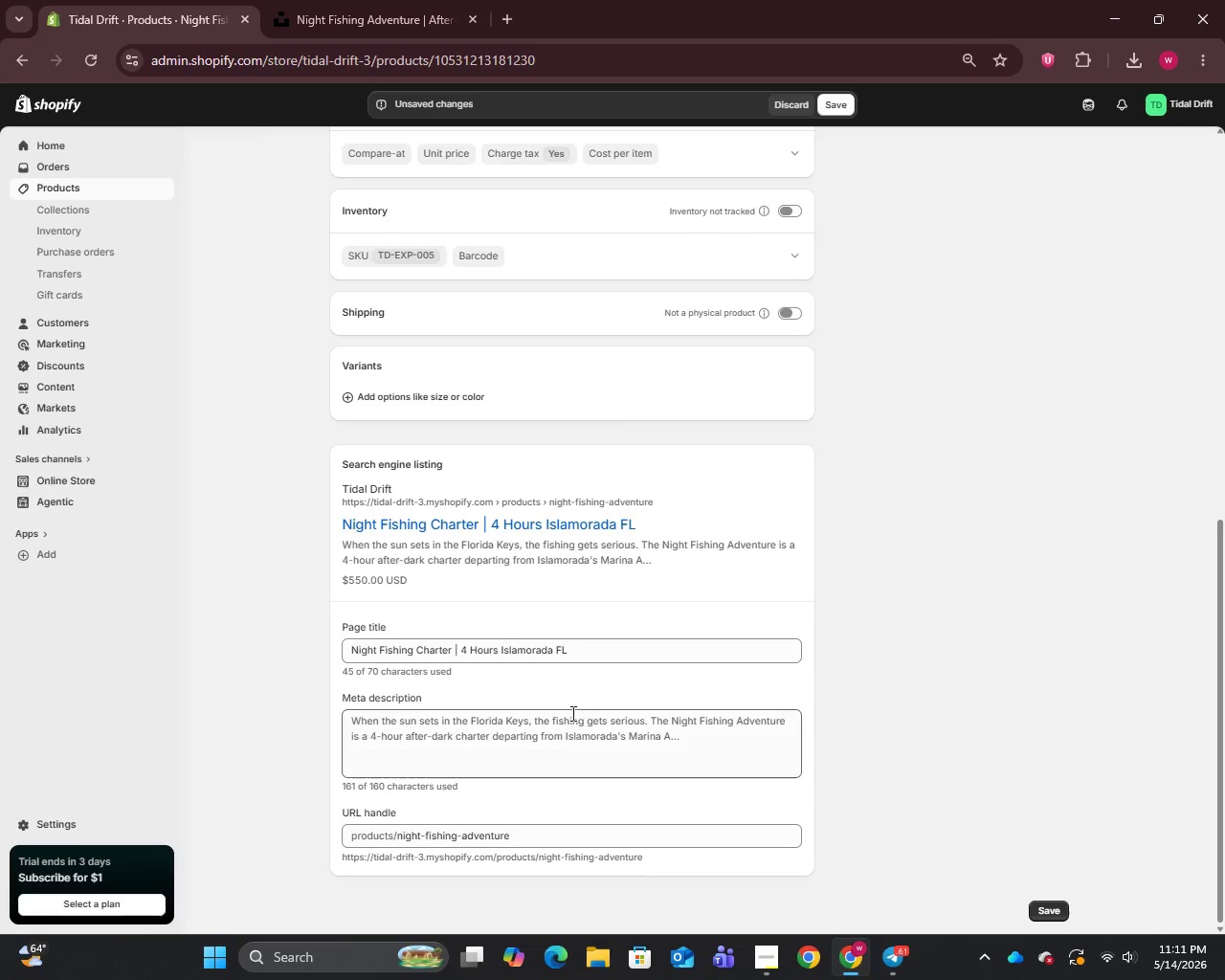 
scroll: coordinate [601, 560], scroll_direction: down, amount: 10.0
 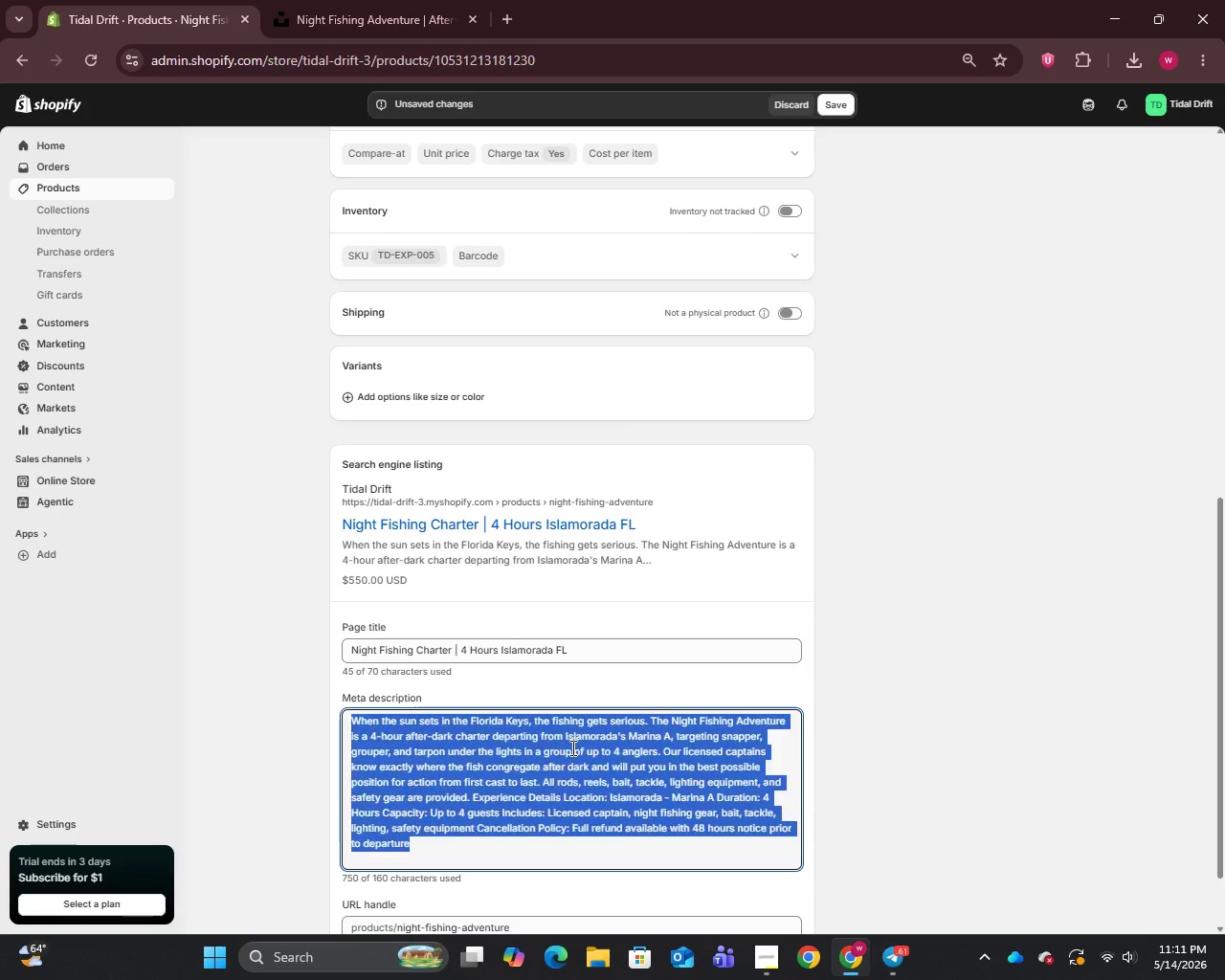 
left_click([571, 747])
 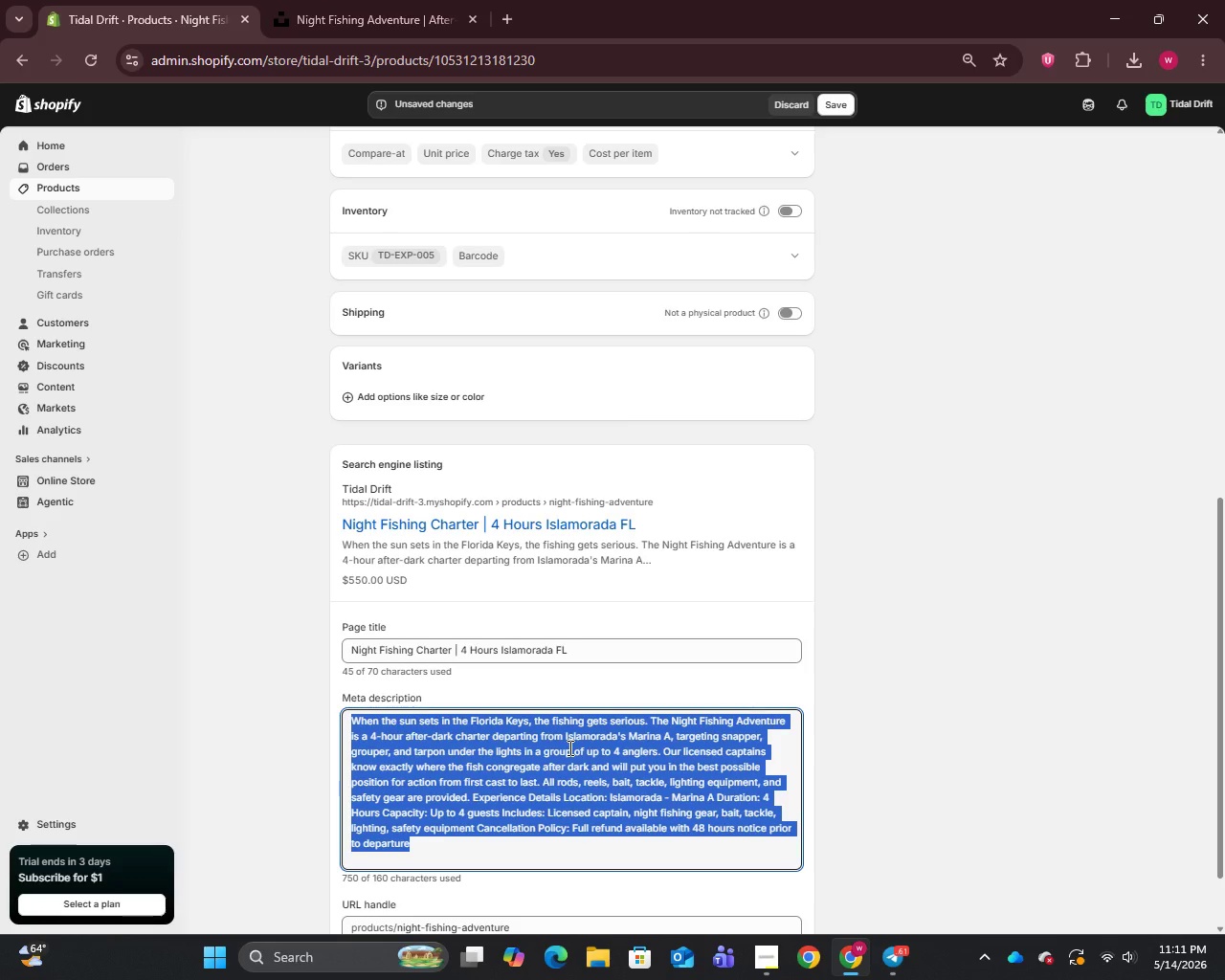 
key(Control+A)
 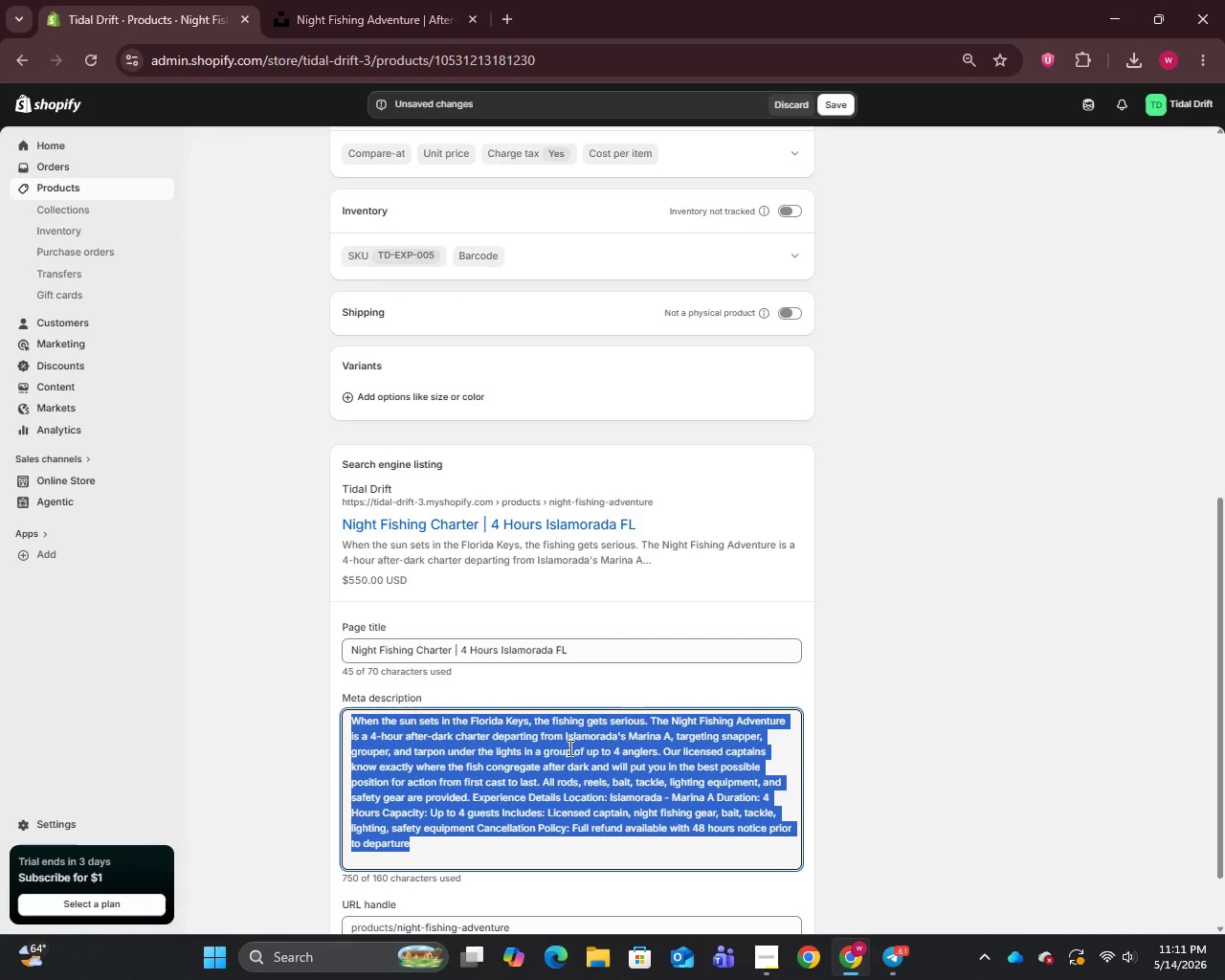 
wait(31.38)
 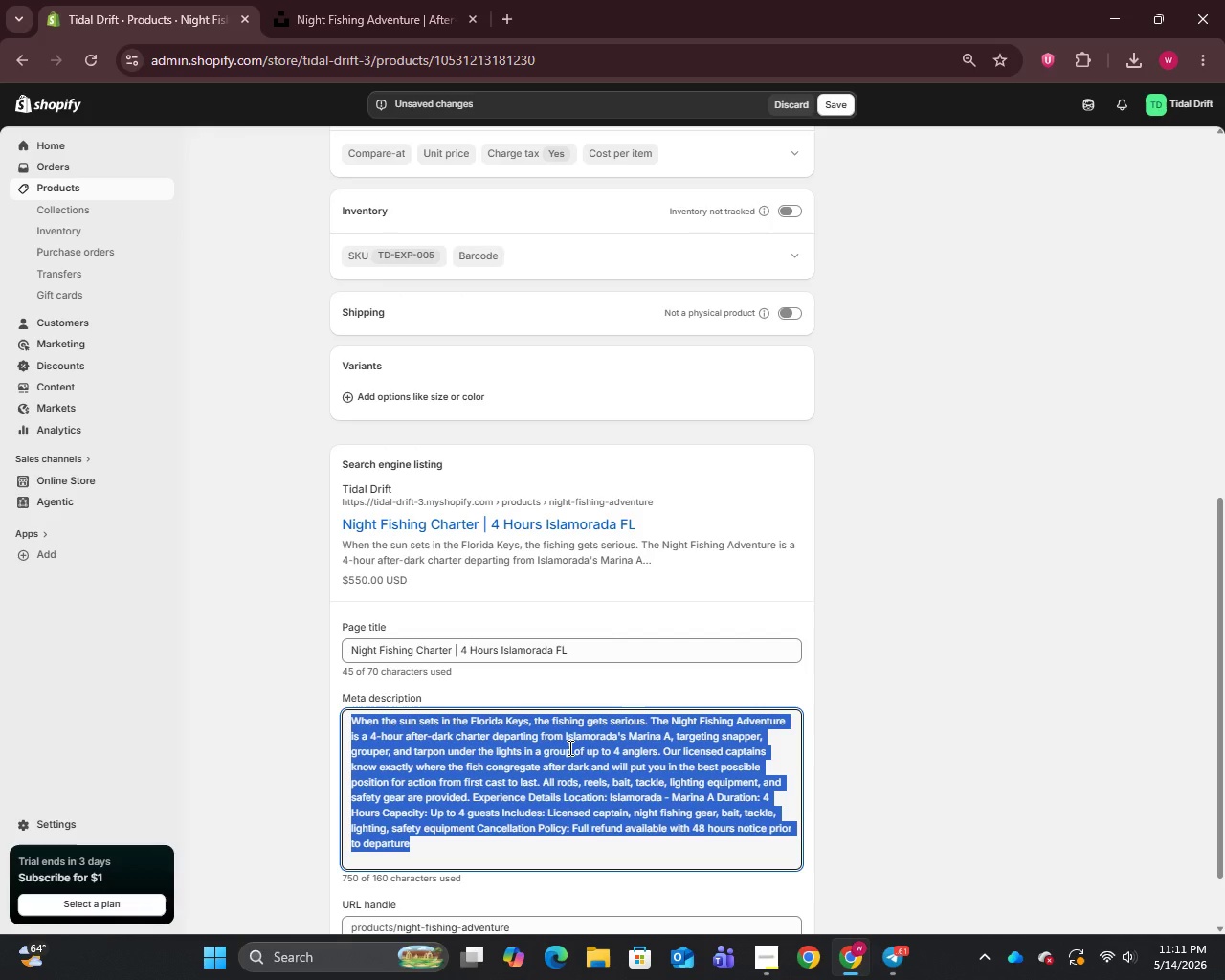 
type(Fish the Florida Key)
 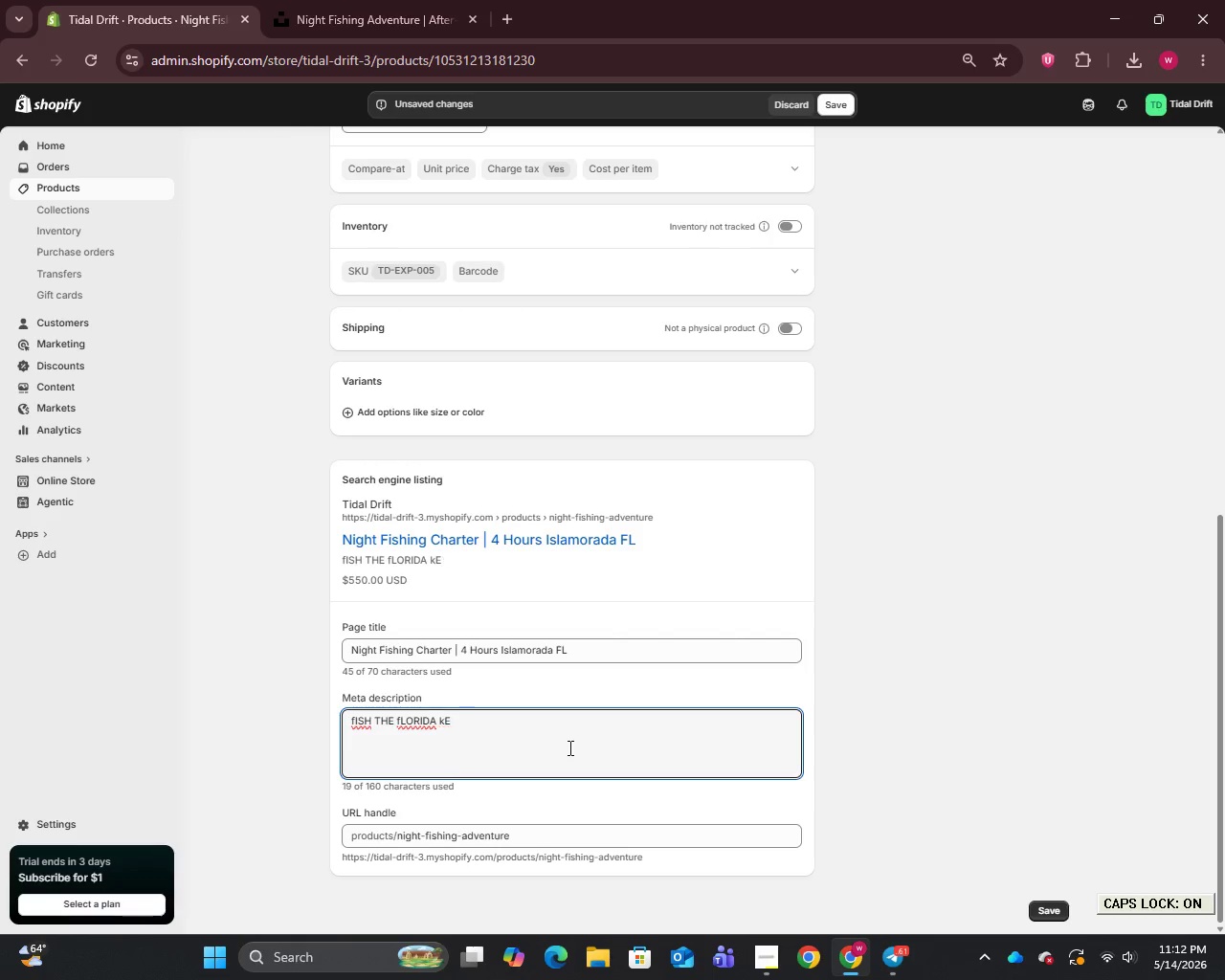 
hold_key(key=Backspace, duration=1.28)
 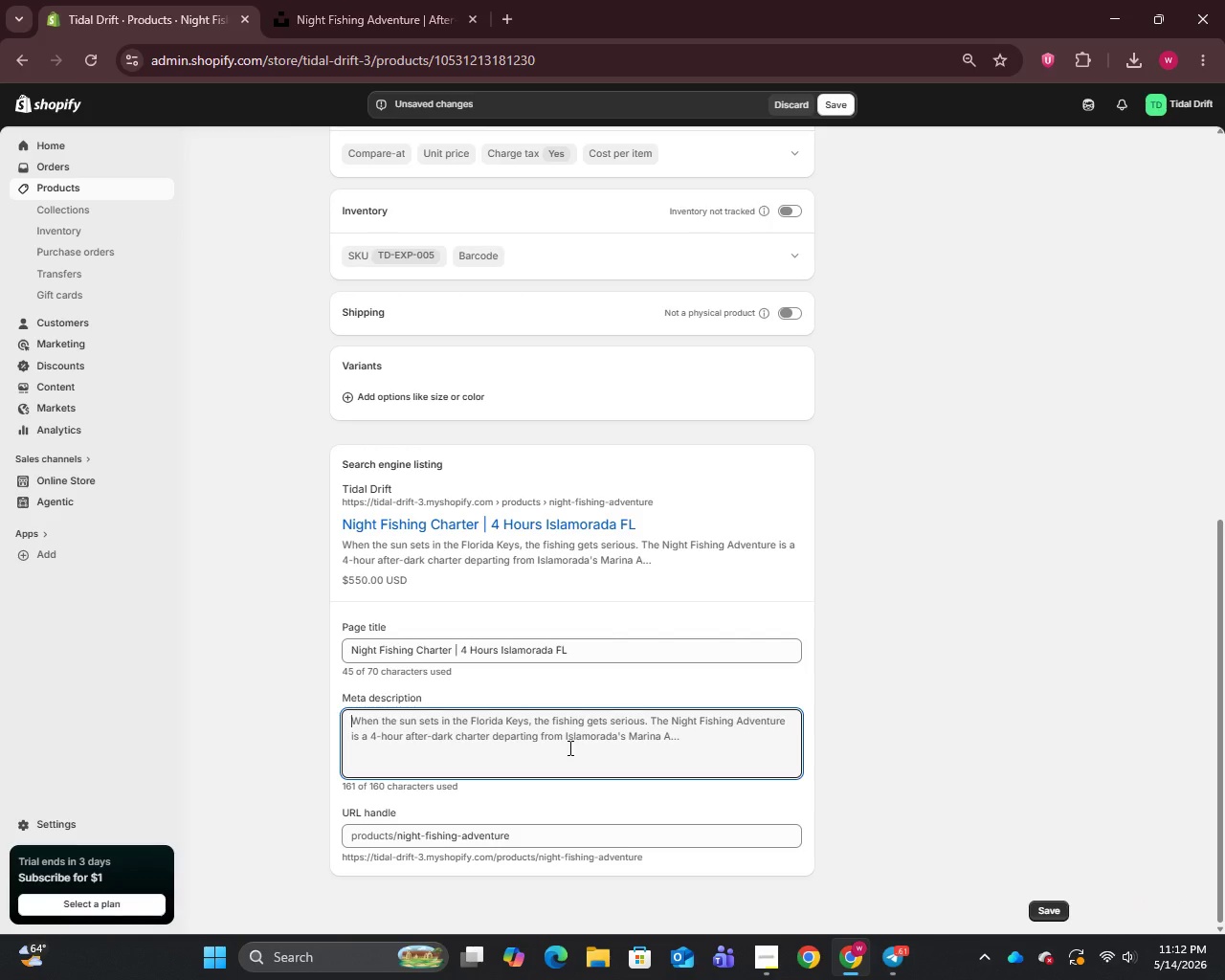 
key(Backspace)
key(Backspace)
key(Backspace)
type(Fish the)
 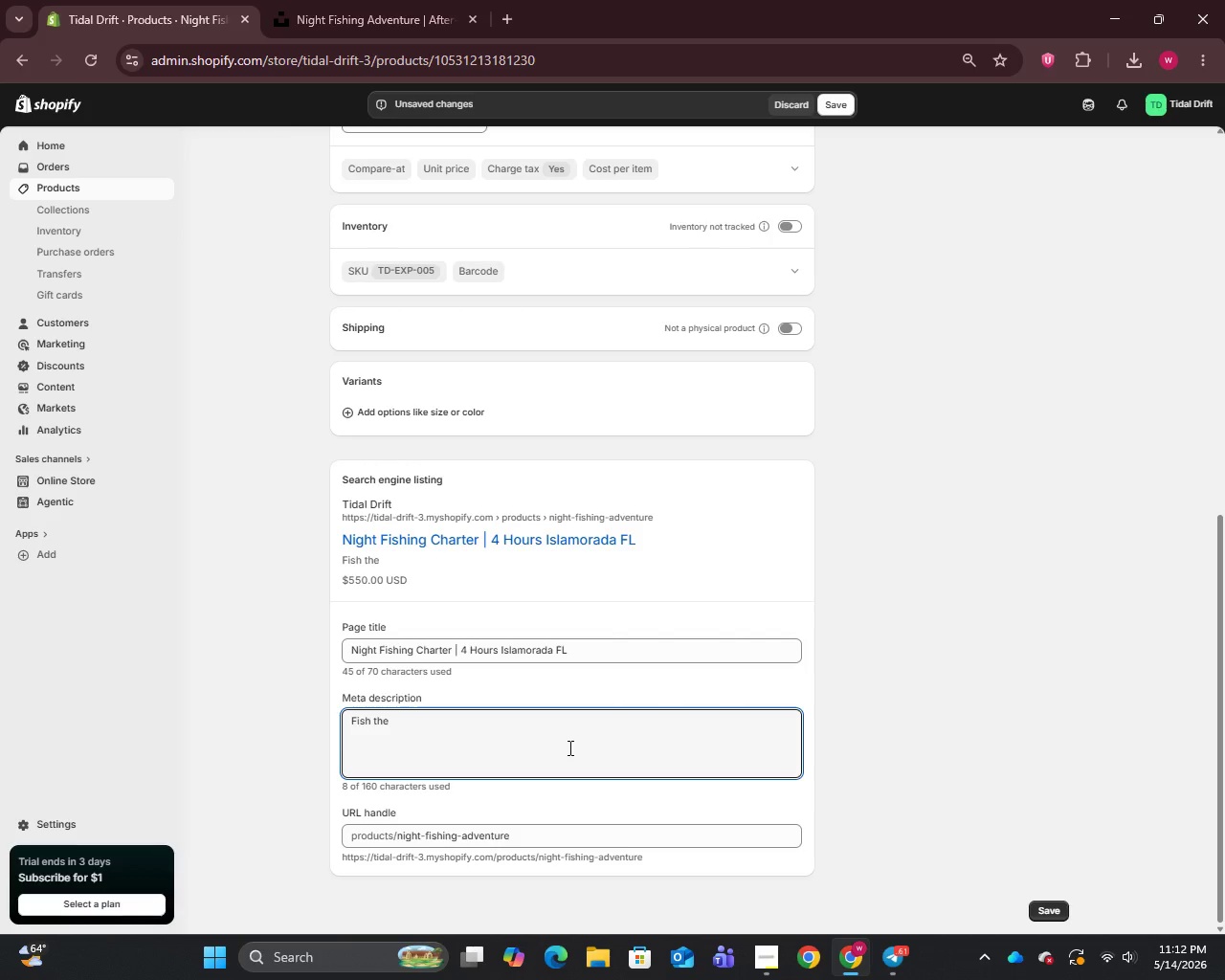 
wait(5.72)
 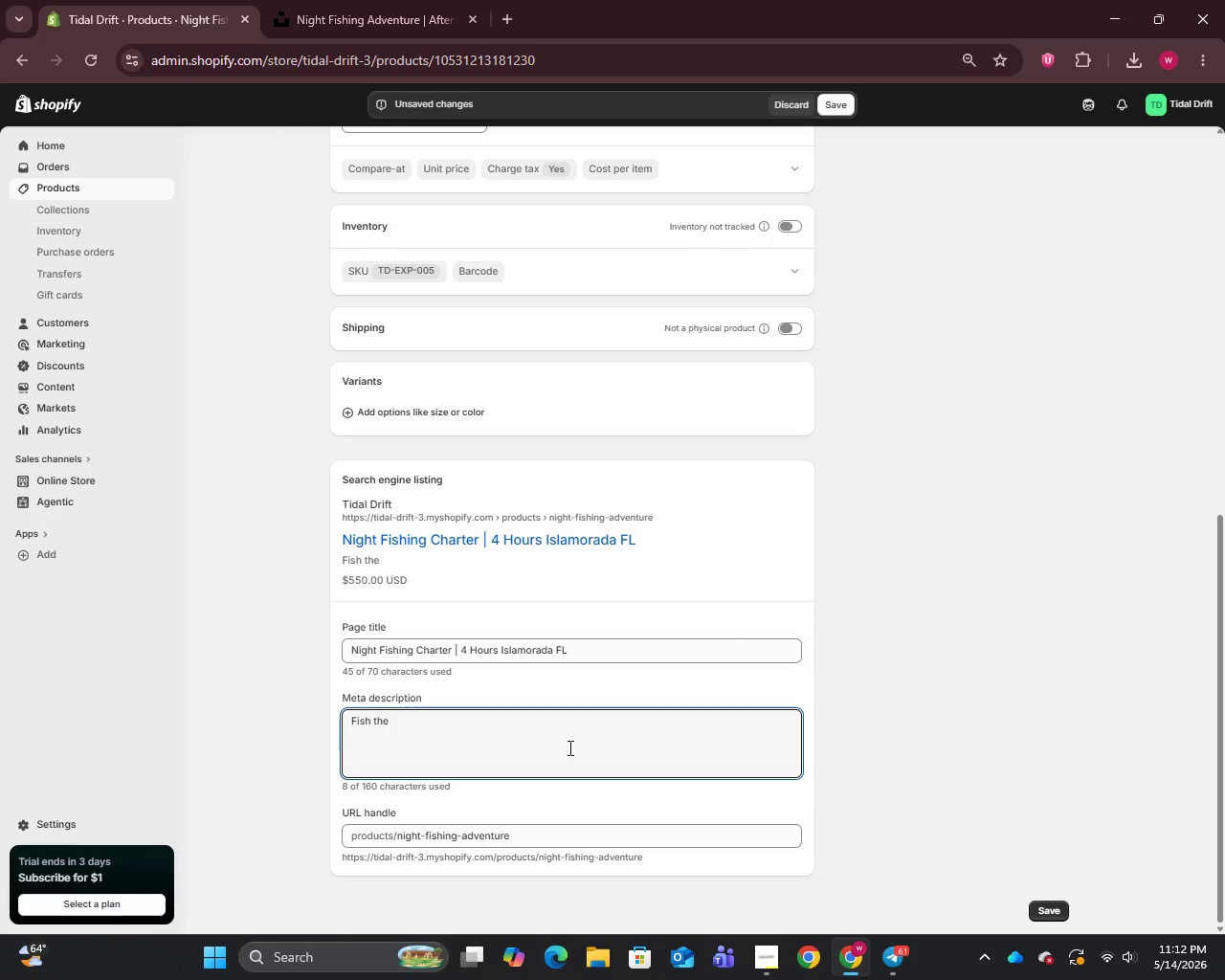 
type( Florida eys after dae)
key(Backspace)
type(rk)
 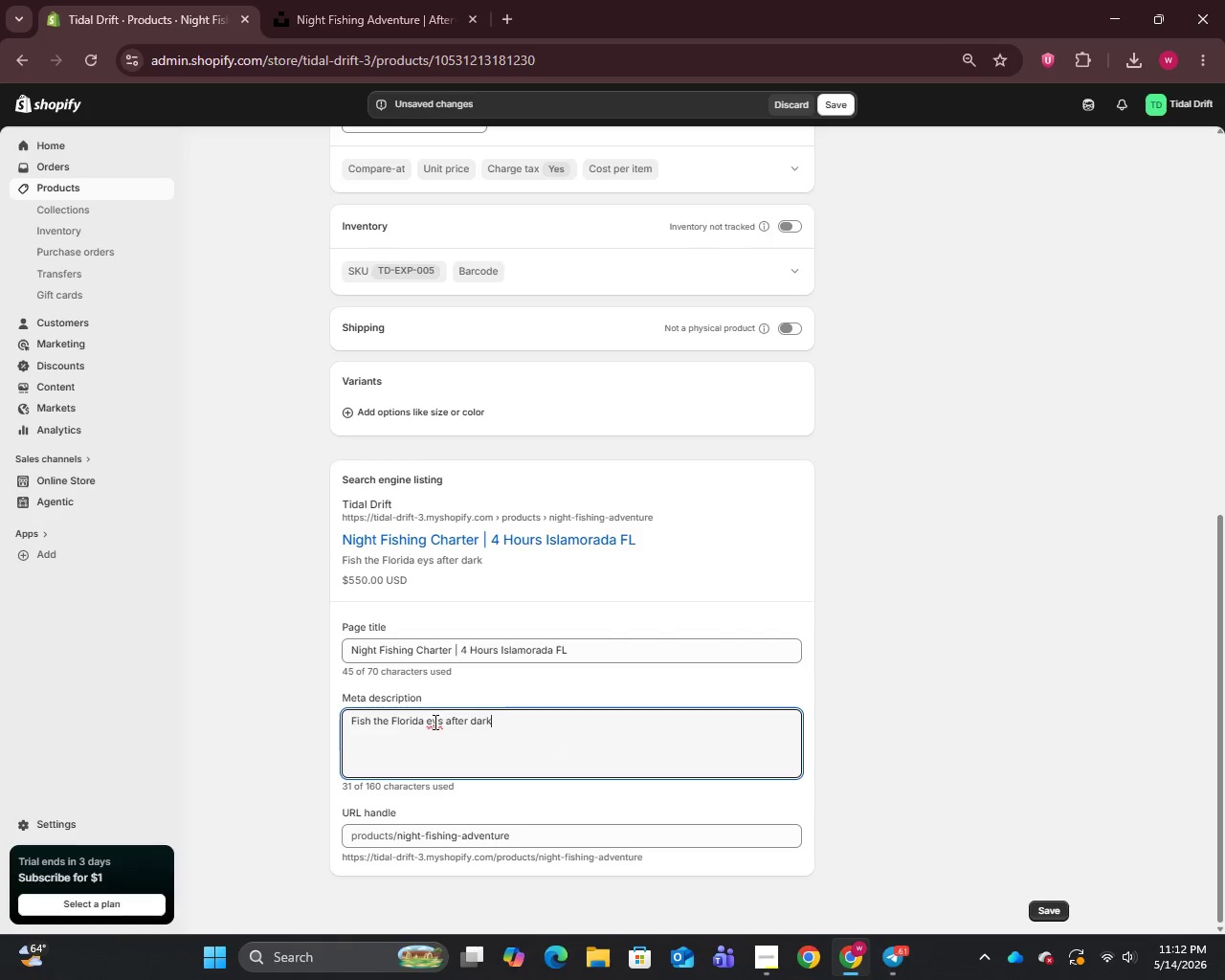 
left_click([428, 725])
 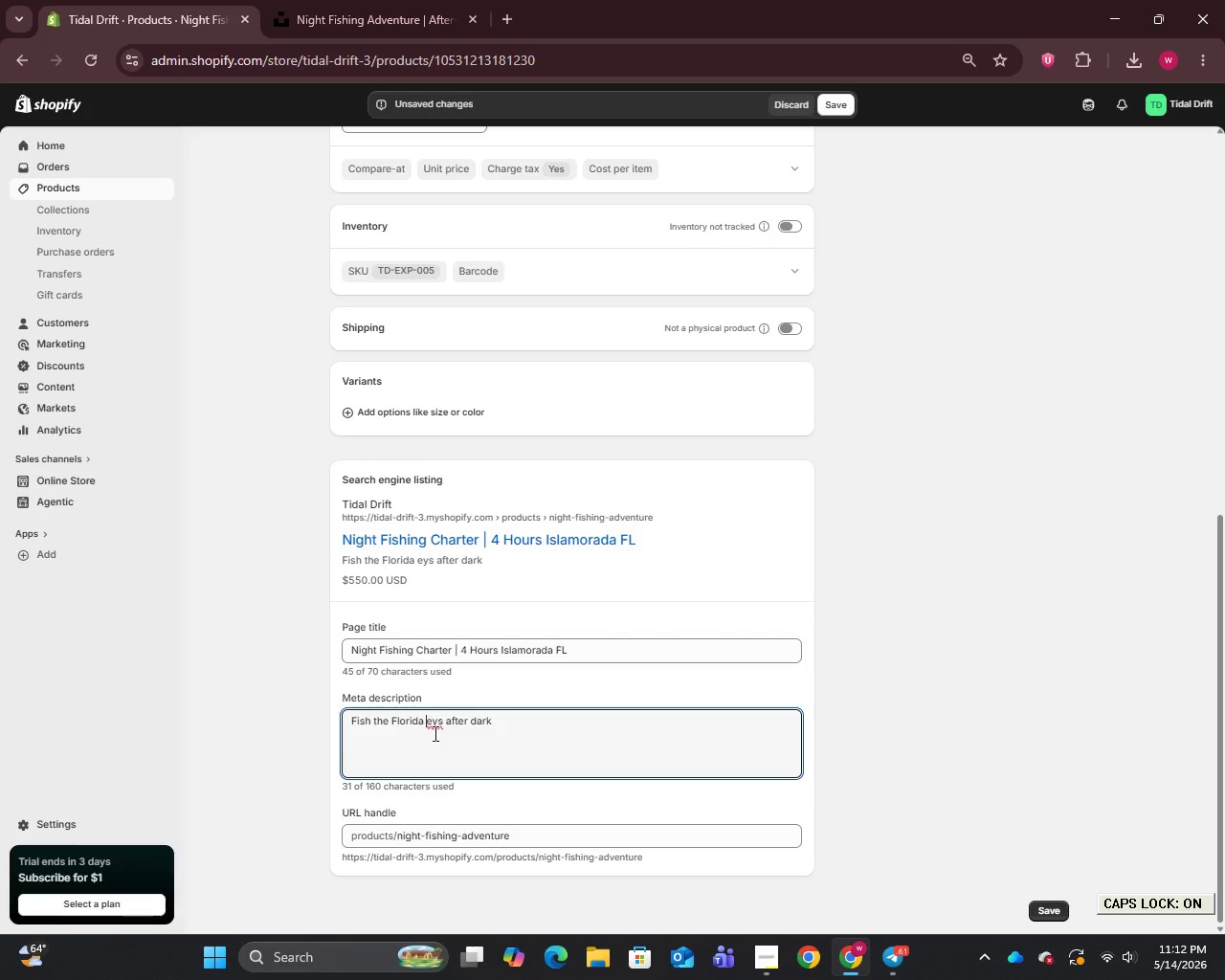 
key(CapsLock)
 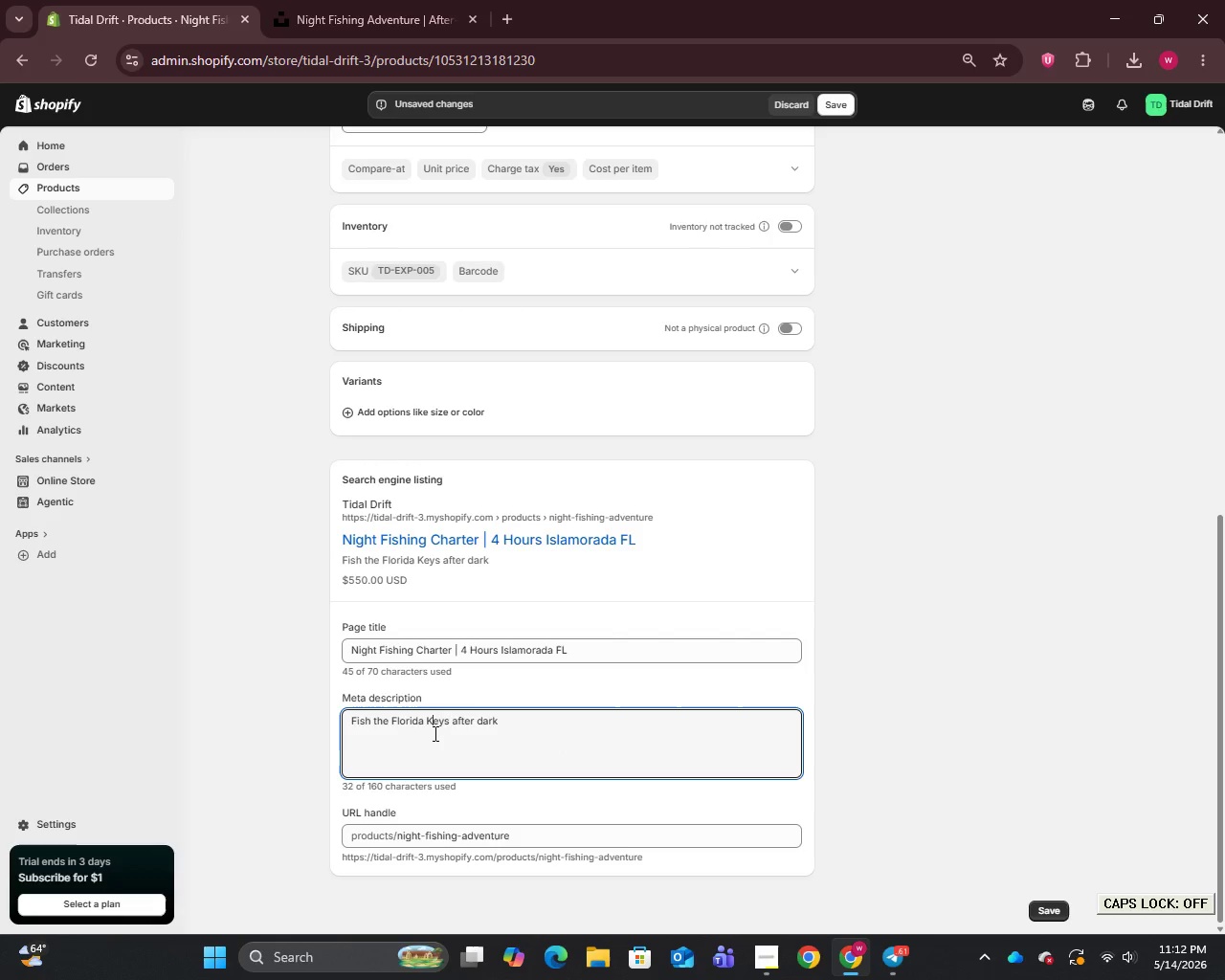 
key(K)
 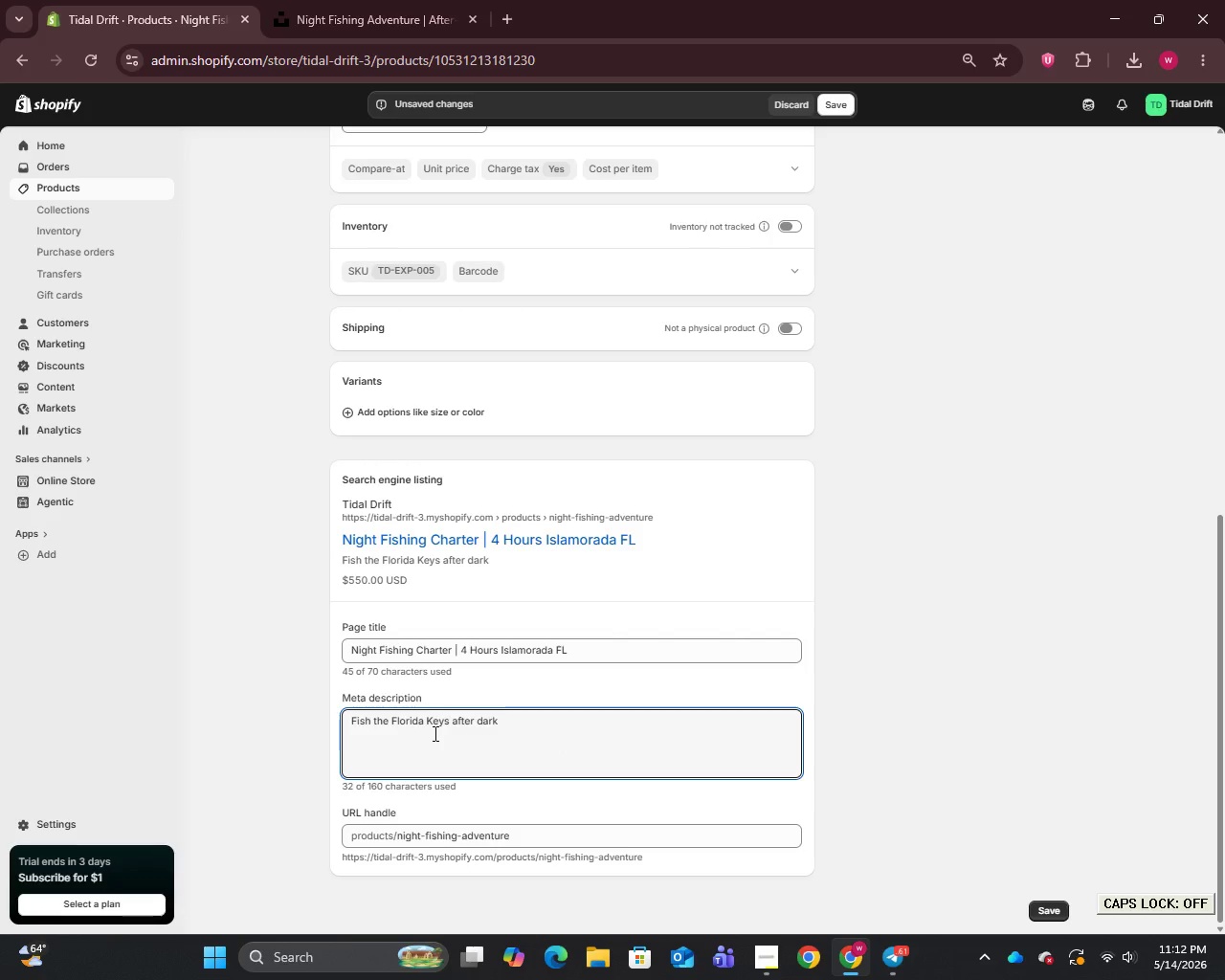 
key(CapsLock)
 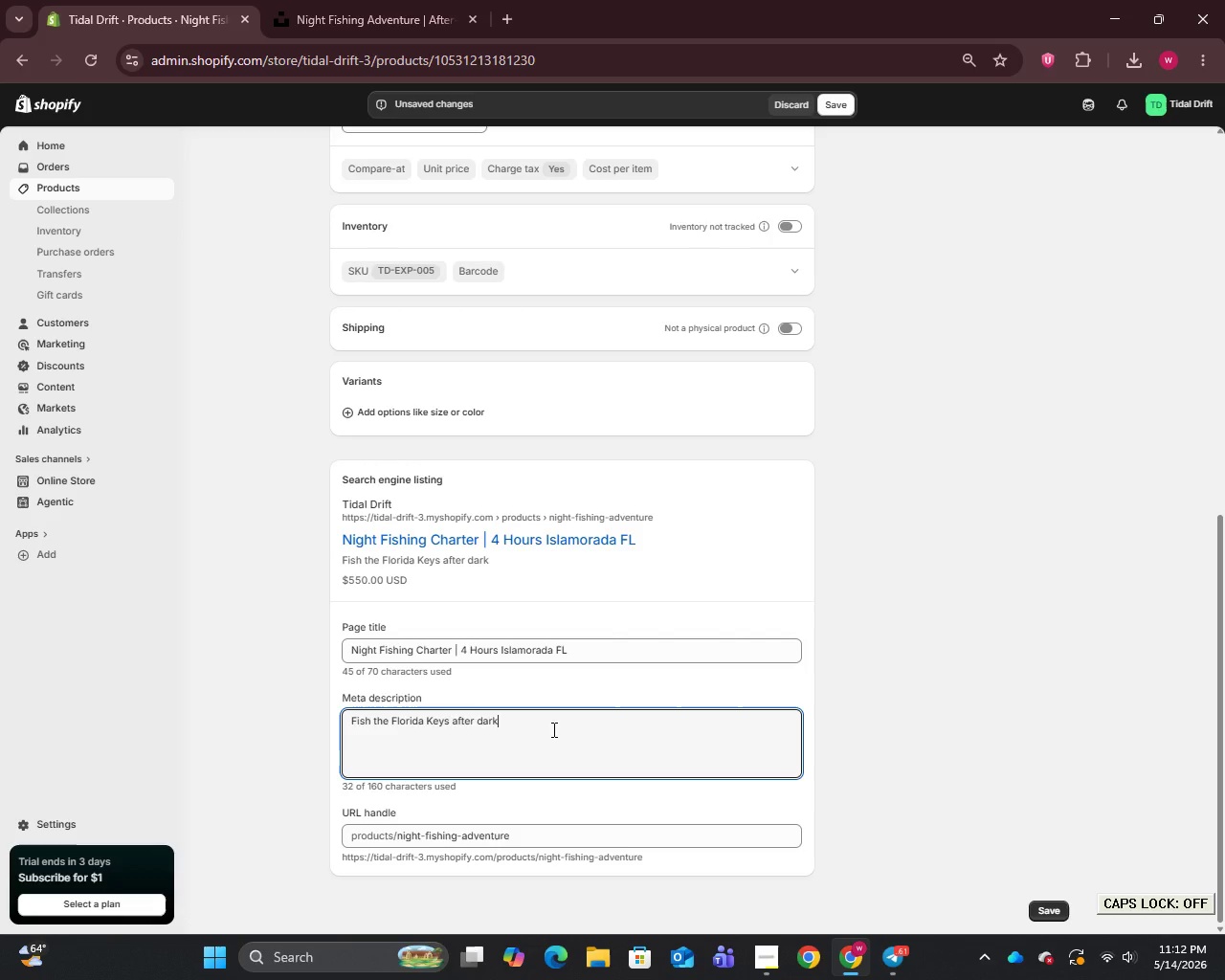 
left_click([552, 729])
 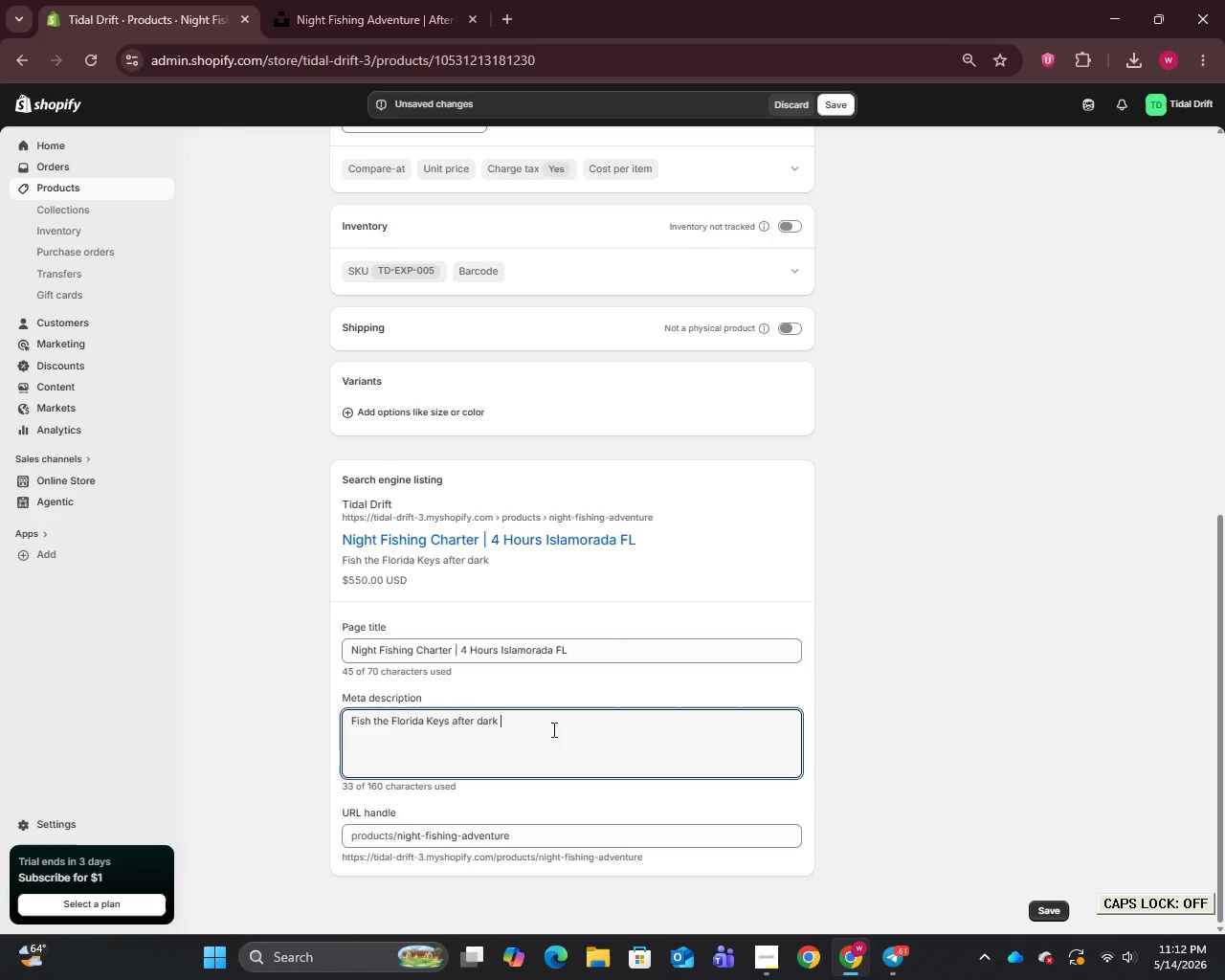 
key(Space)
 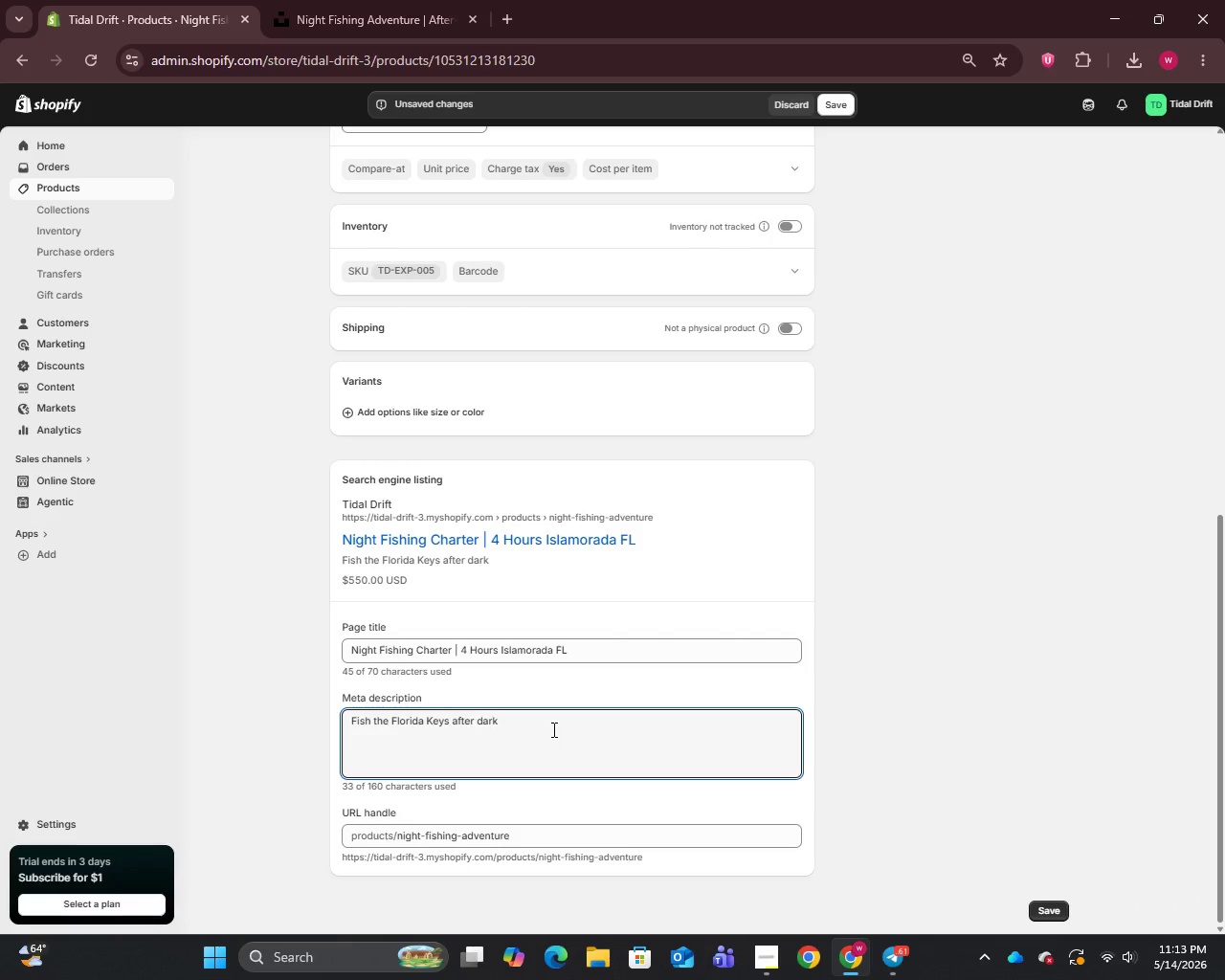 
wait(10.31)
 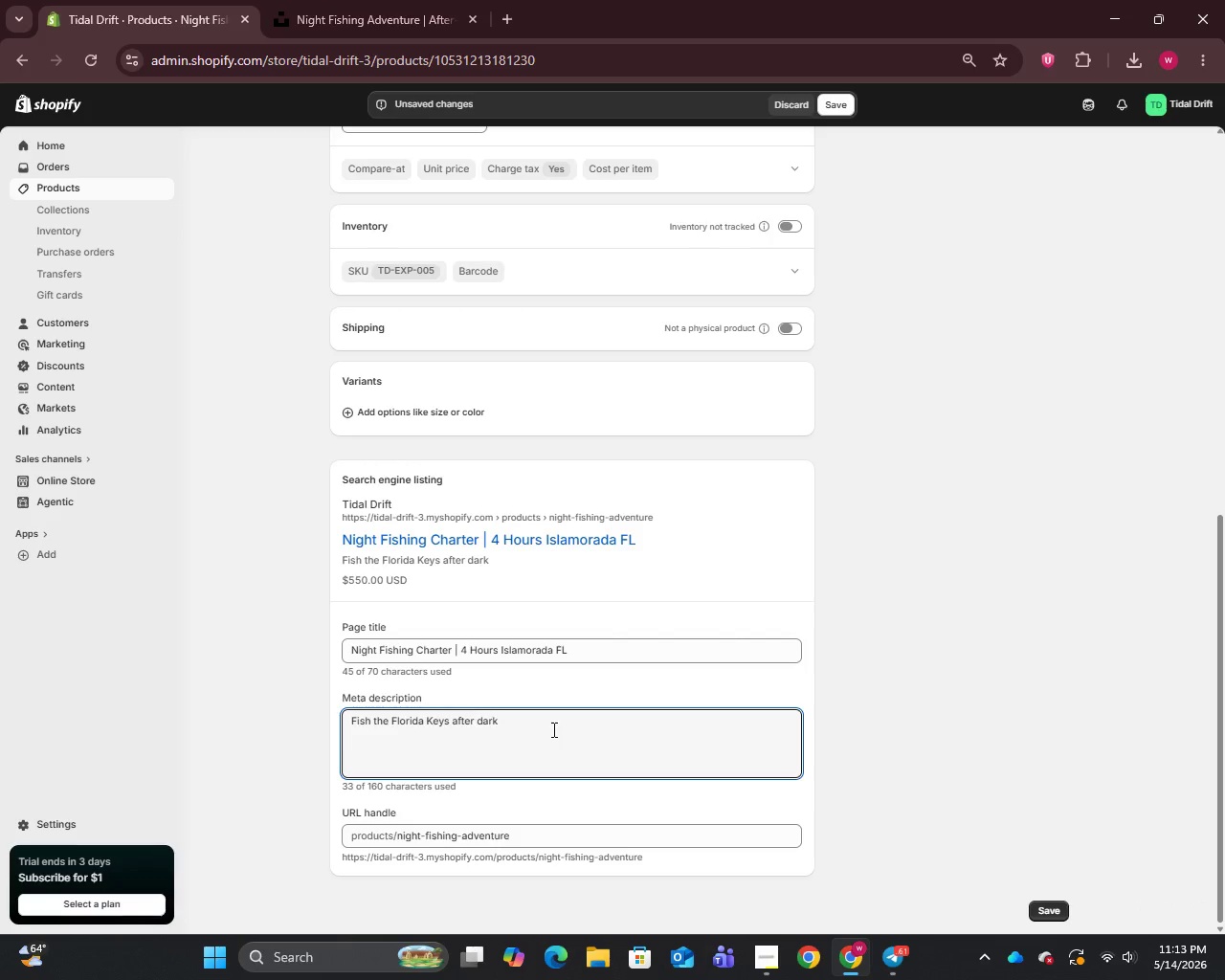 
type(on this 4-hour night charter from Islamorada. Licensed capt)
 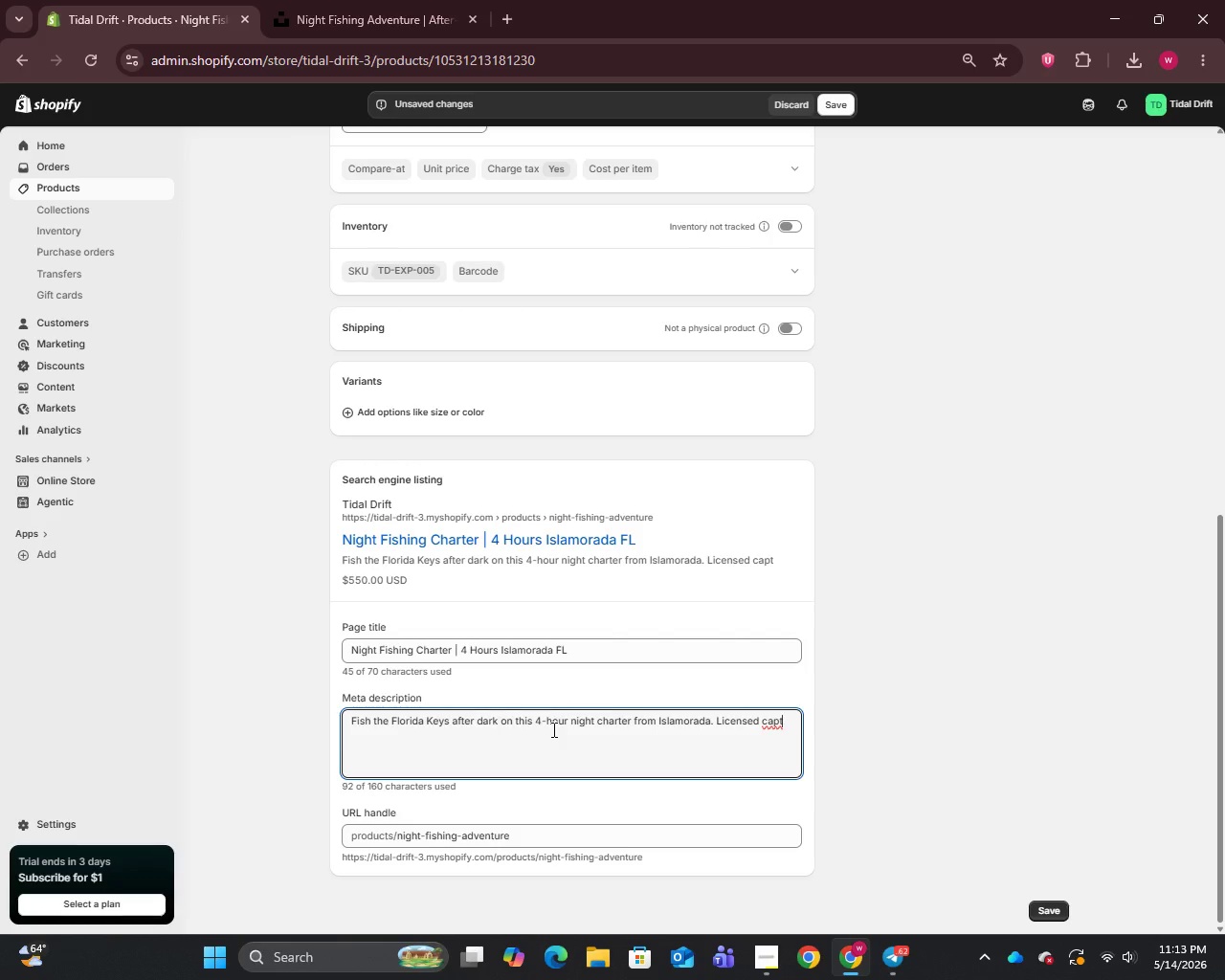 
type(ain and all tackle included. Book your experience now.)
 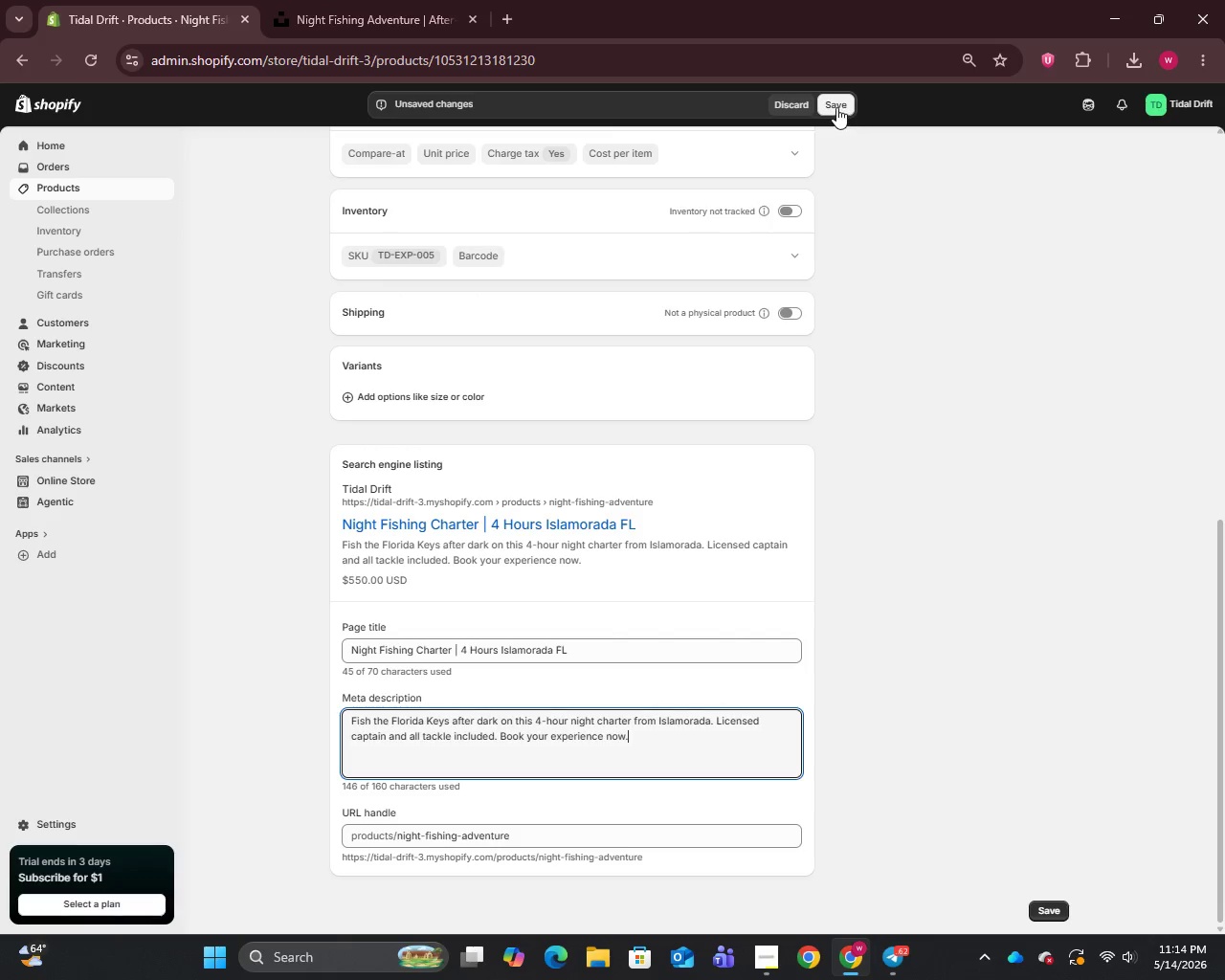 
left_click([836, 107])
 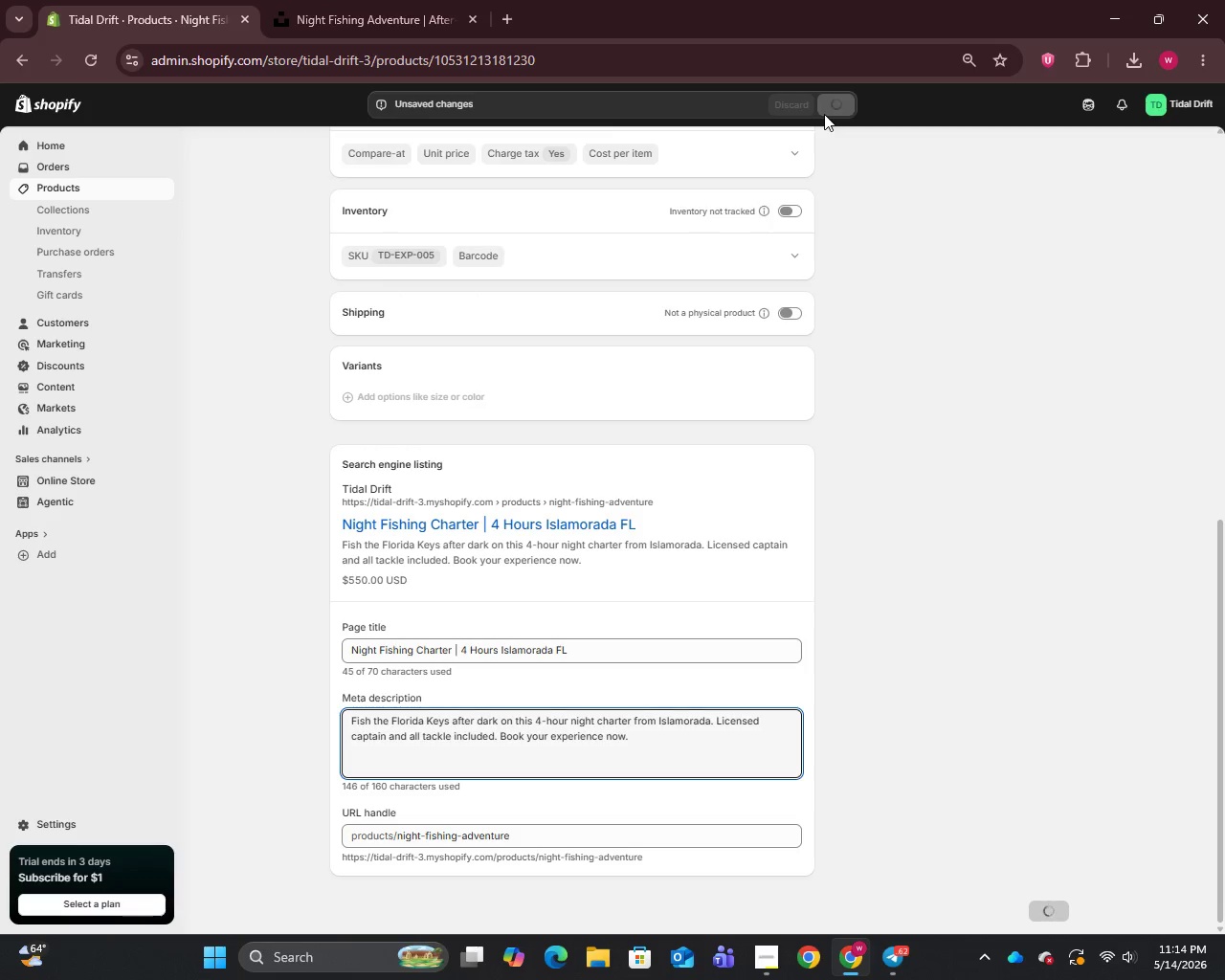 
mouse_move([810, 133])
 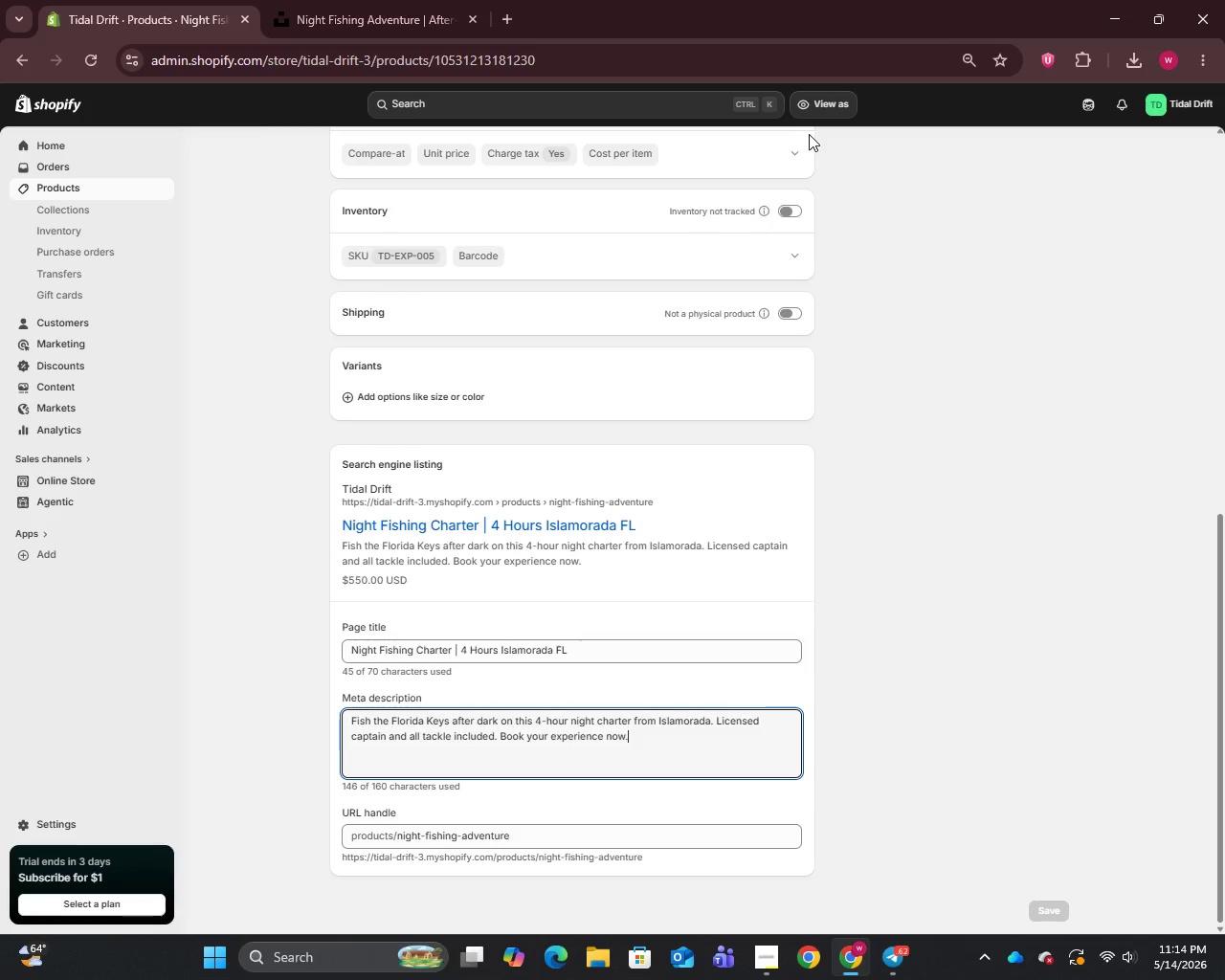 
wait(10.96)
 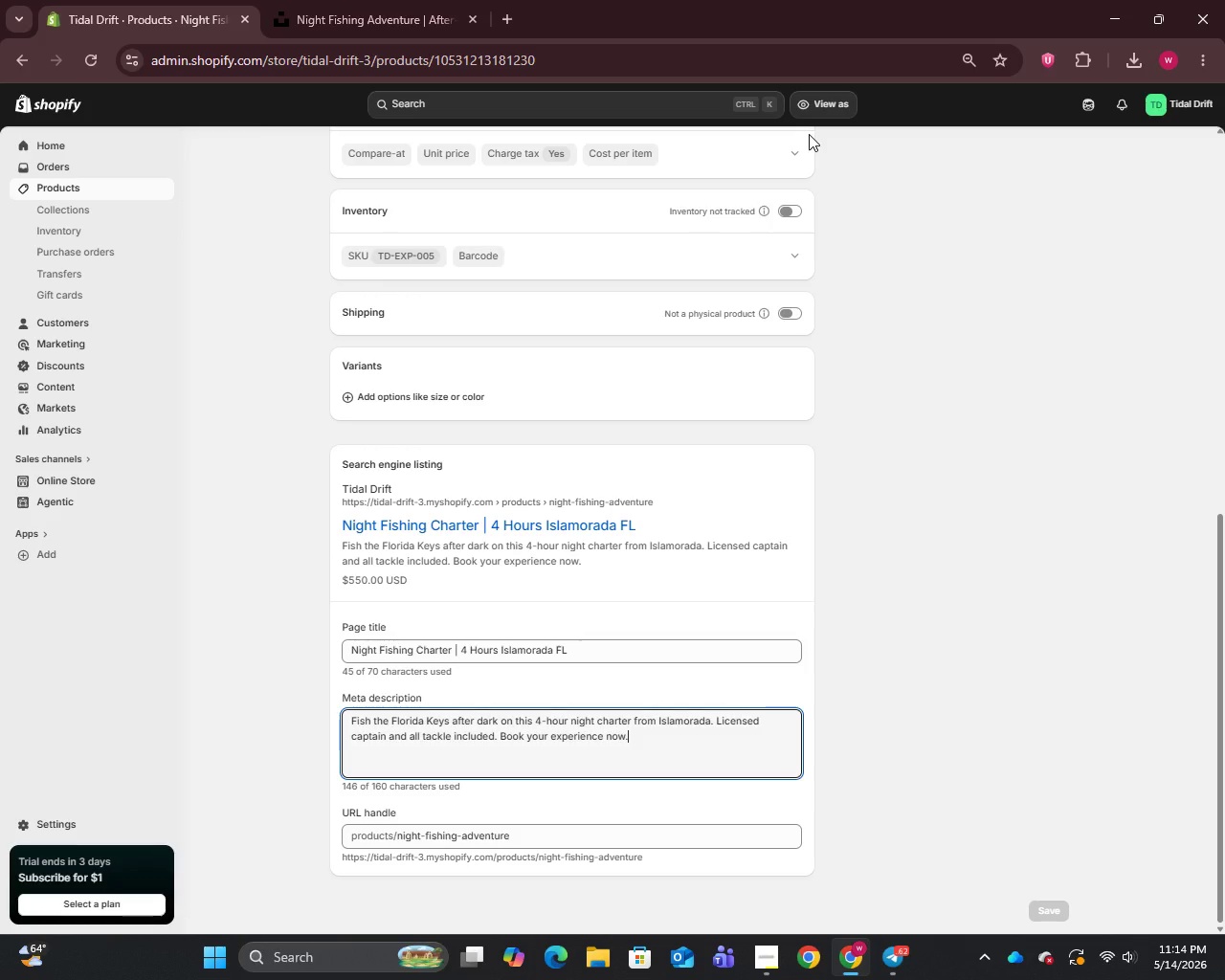 
left_click([46, 189])
 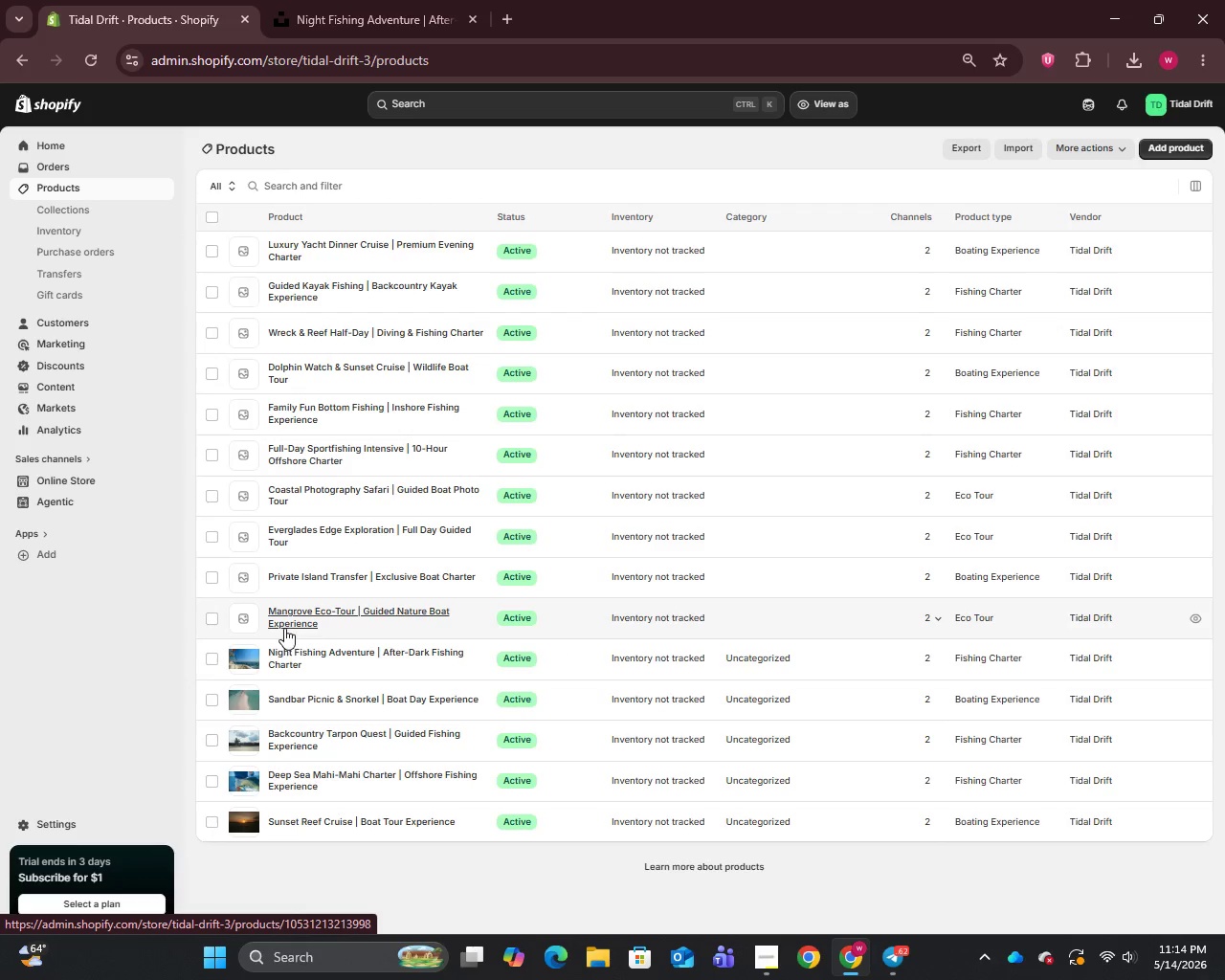 
left_click([283, 620])
 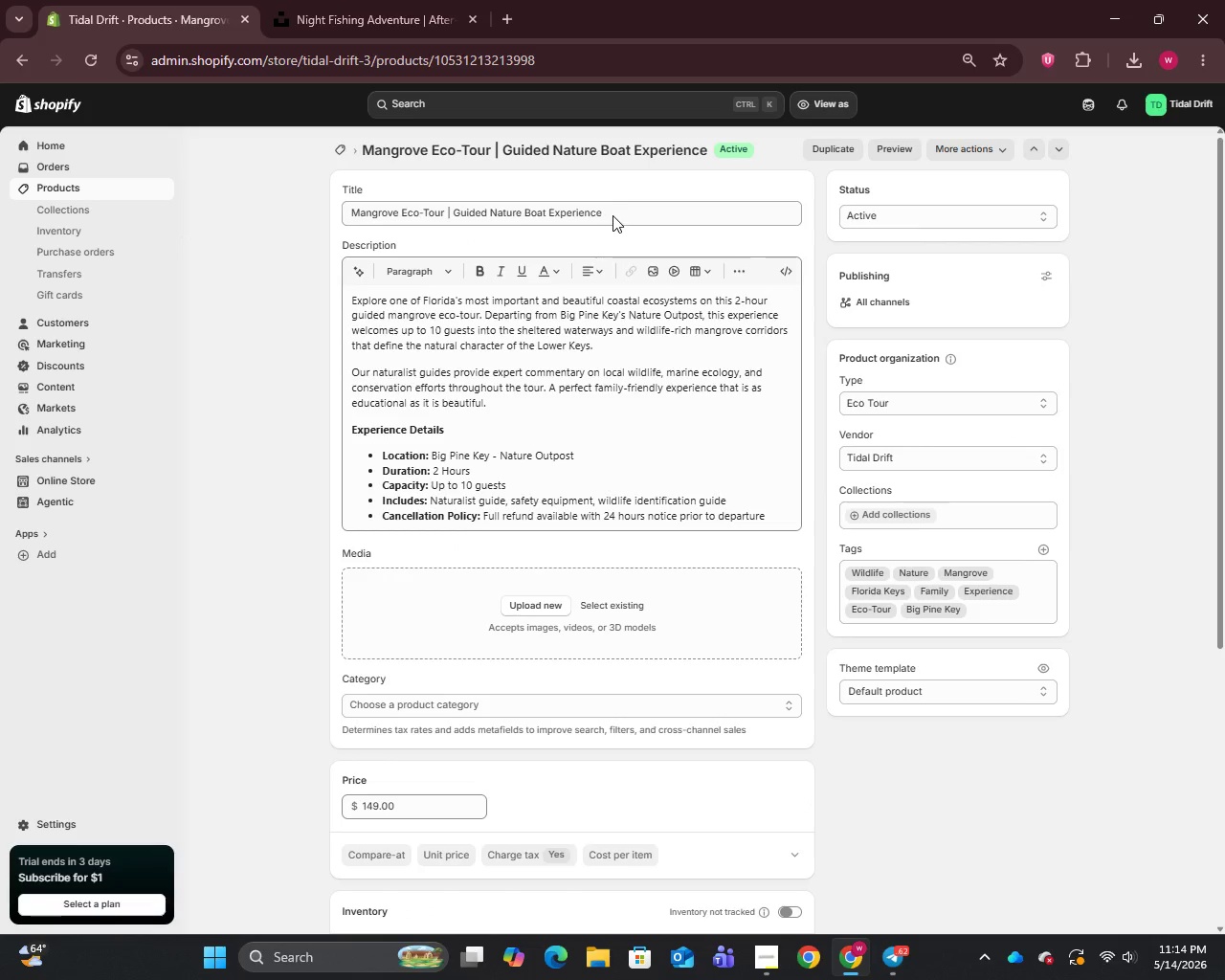 
left_click([613, 215])
 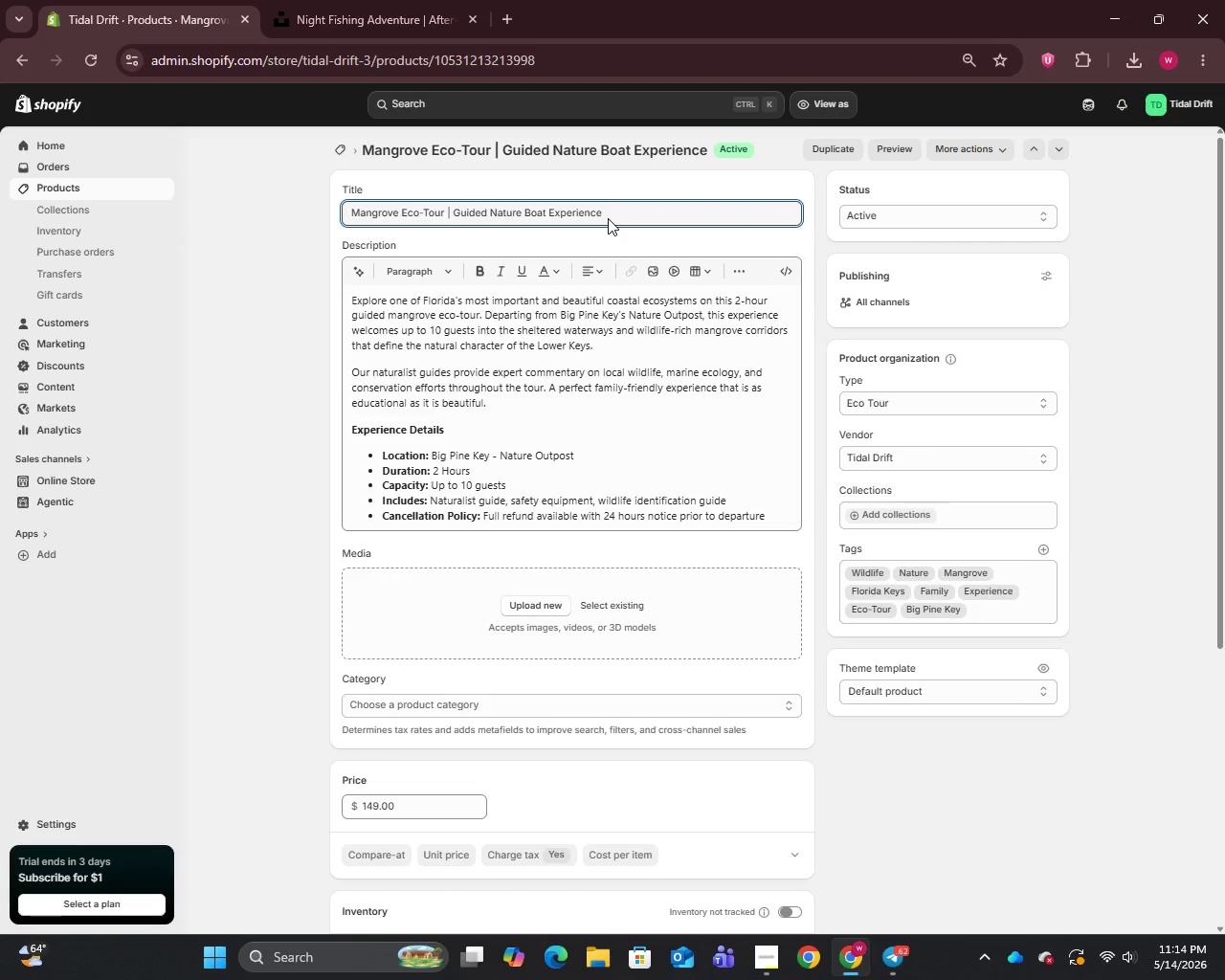 
key(Control+A)
 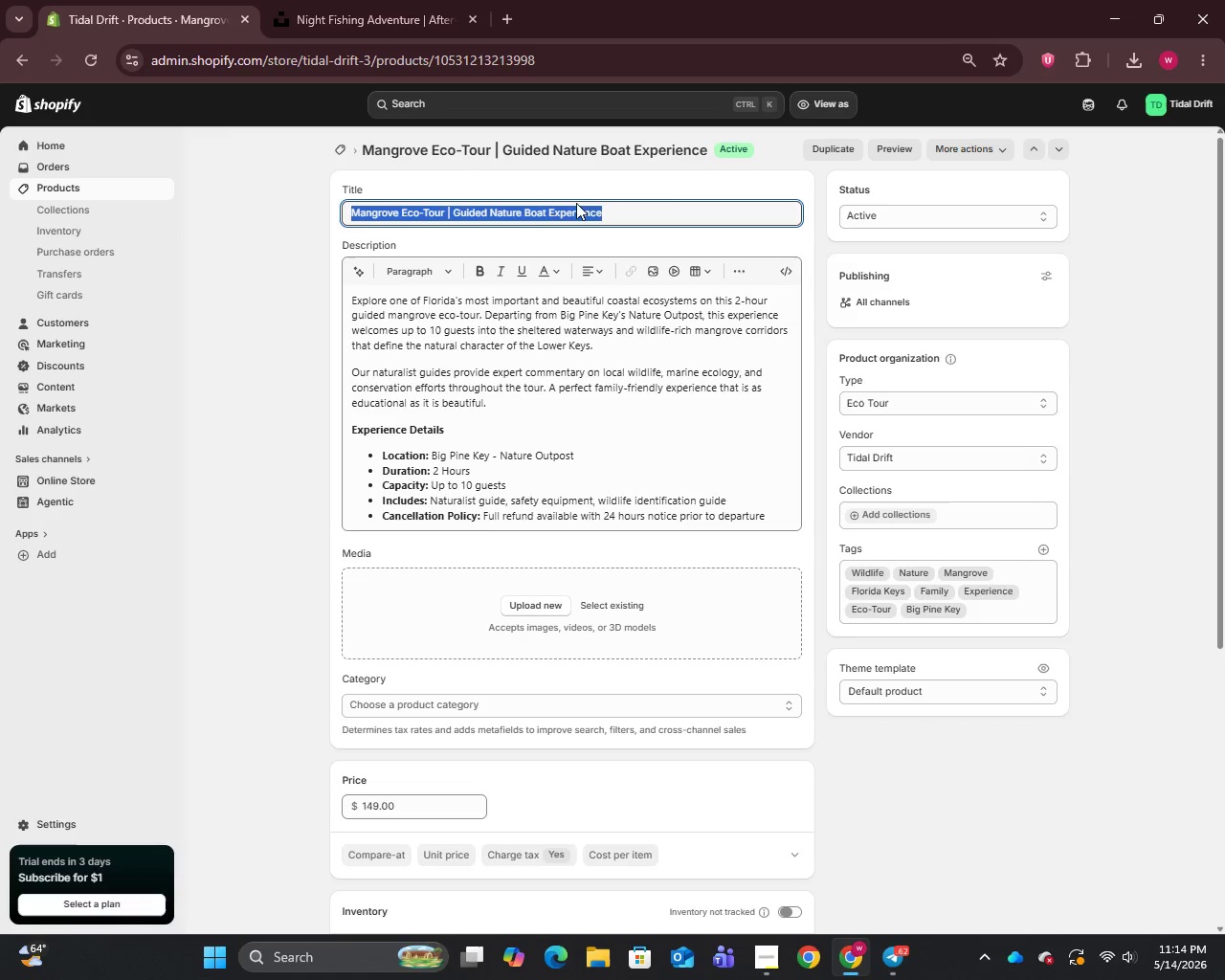 
key(Control+C)
 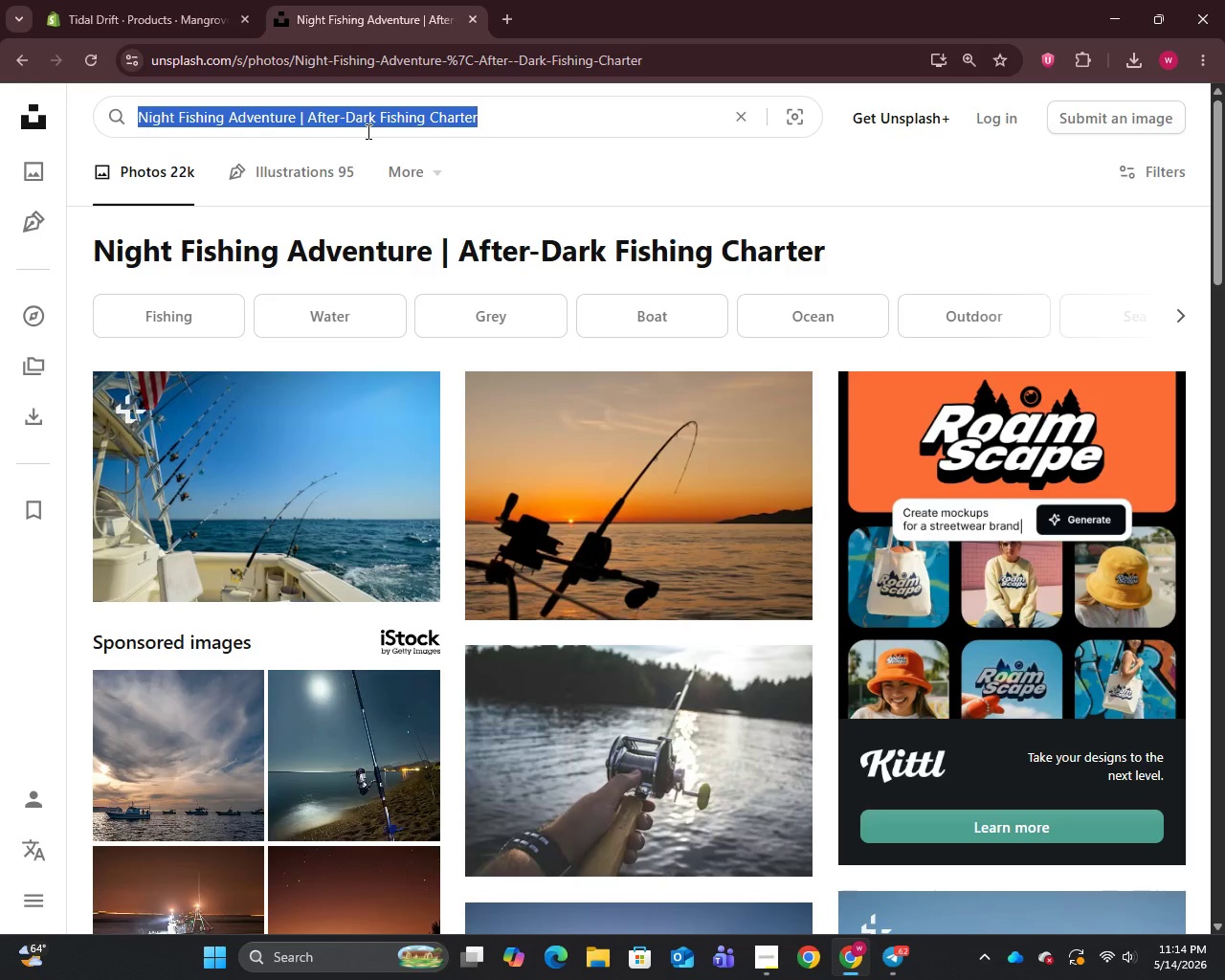 
key(Control+V)
 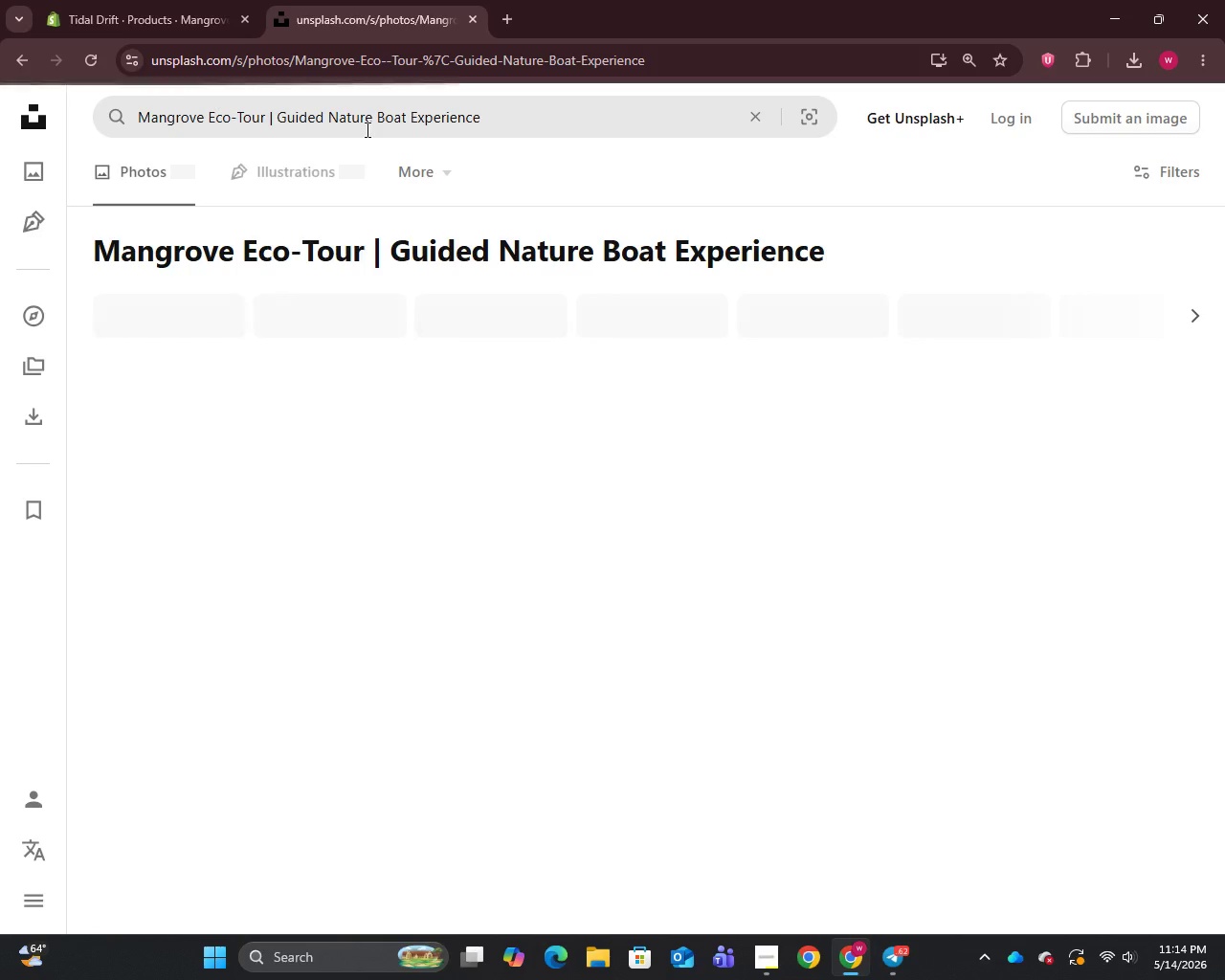 
key(Enter)
 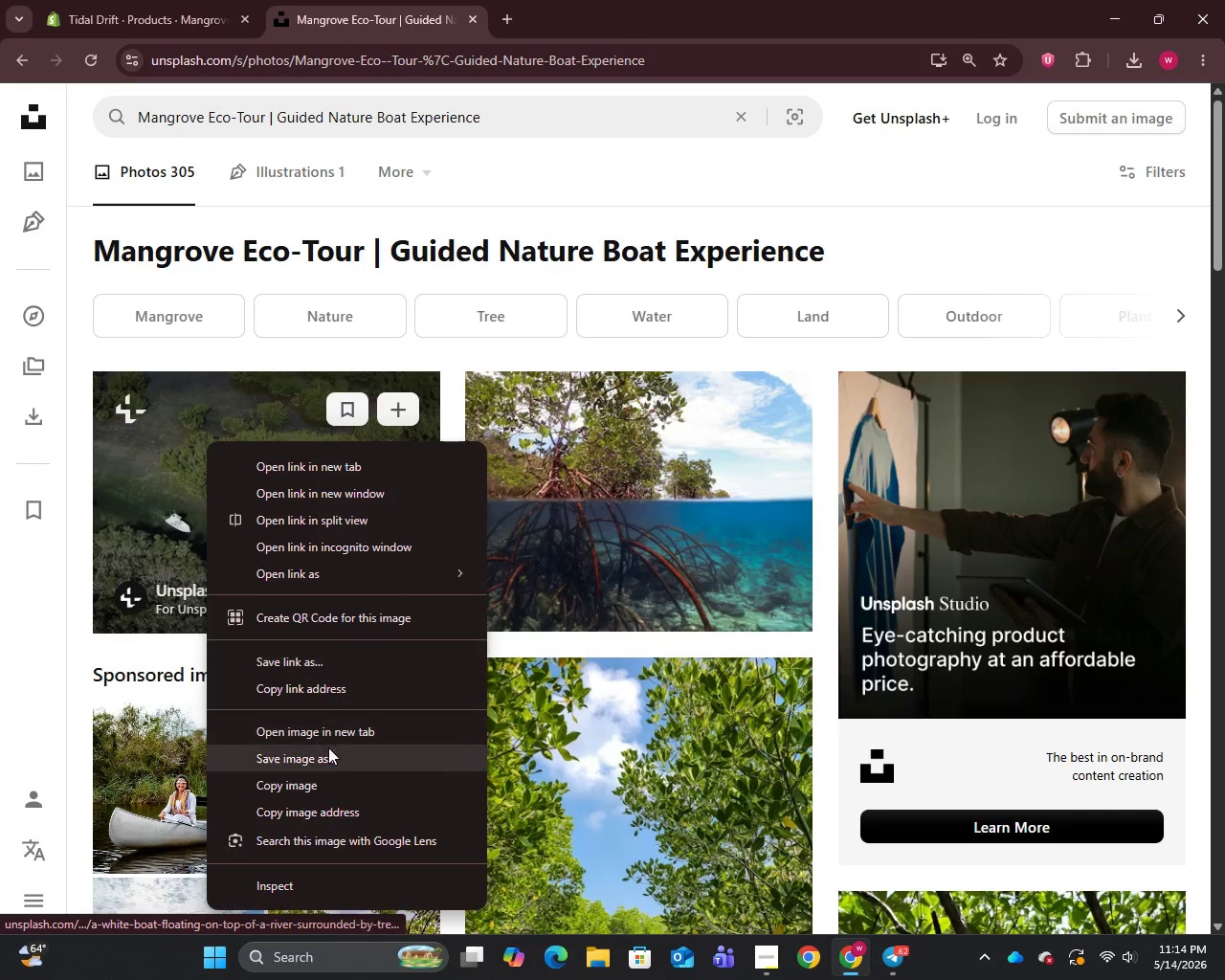 
left_click([324, 761])
 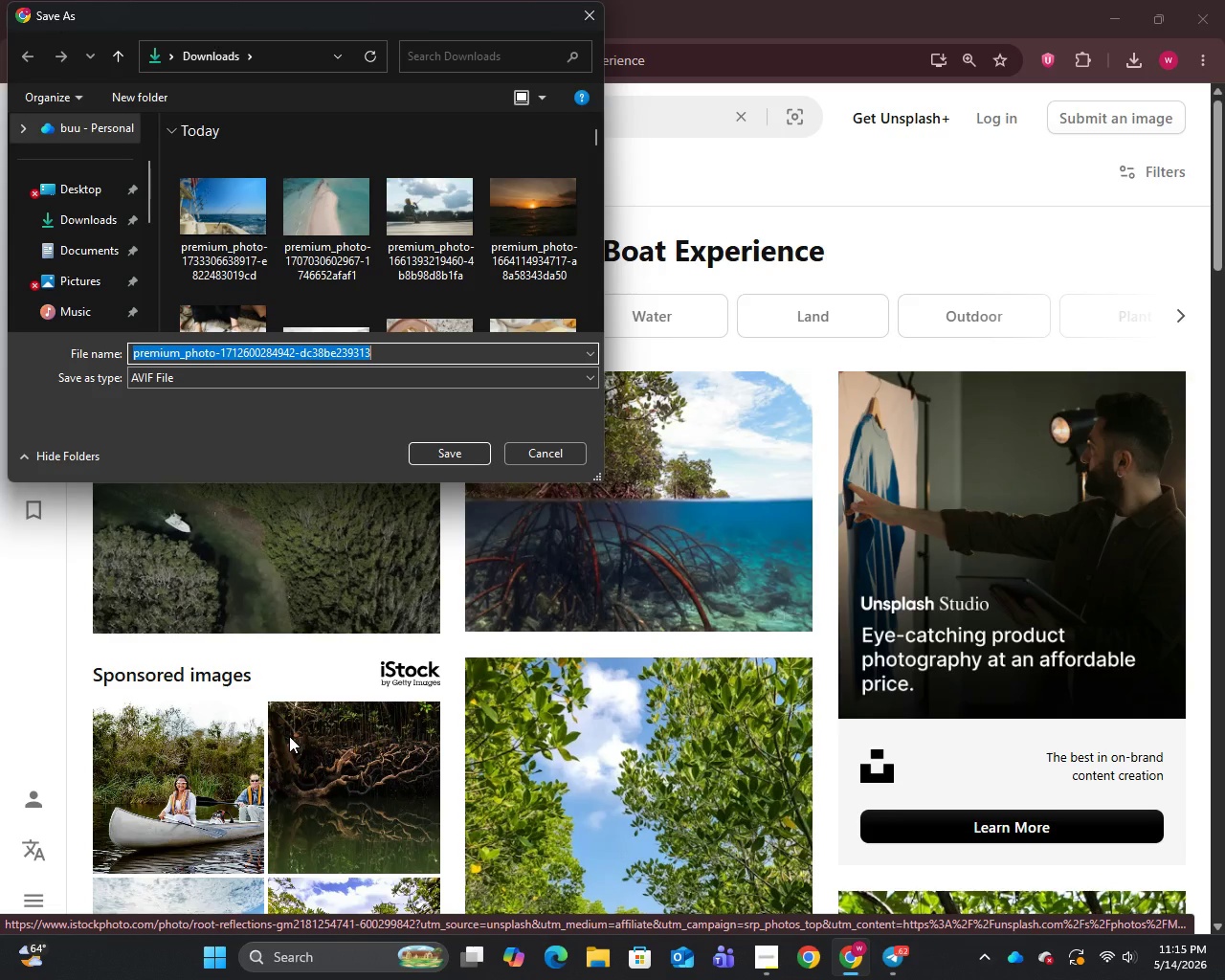 
wait(22.91)
 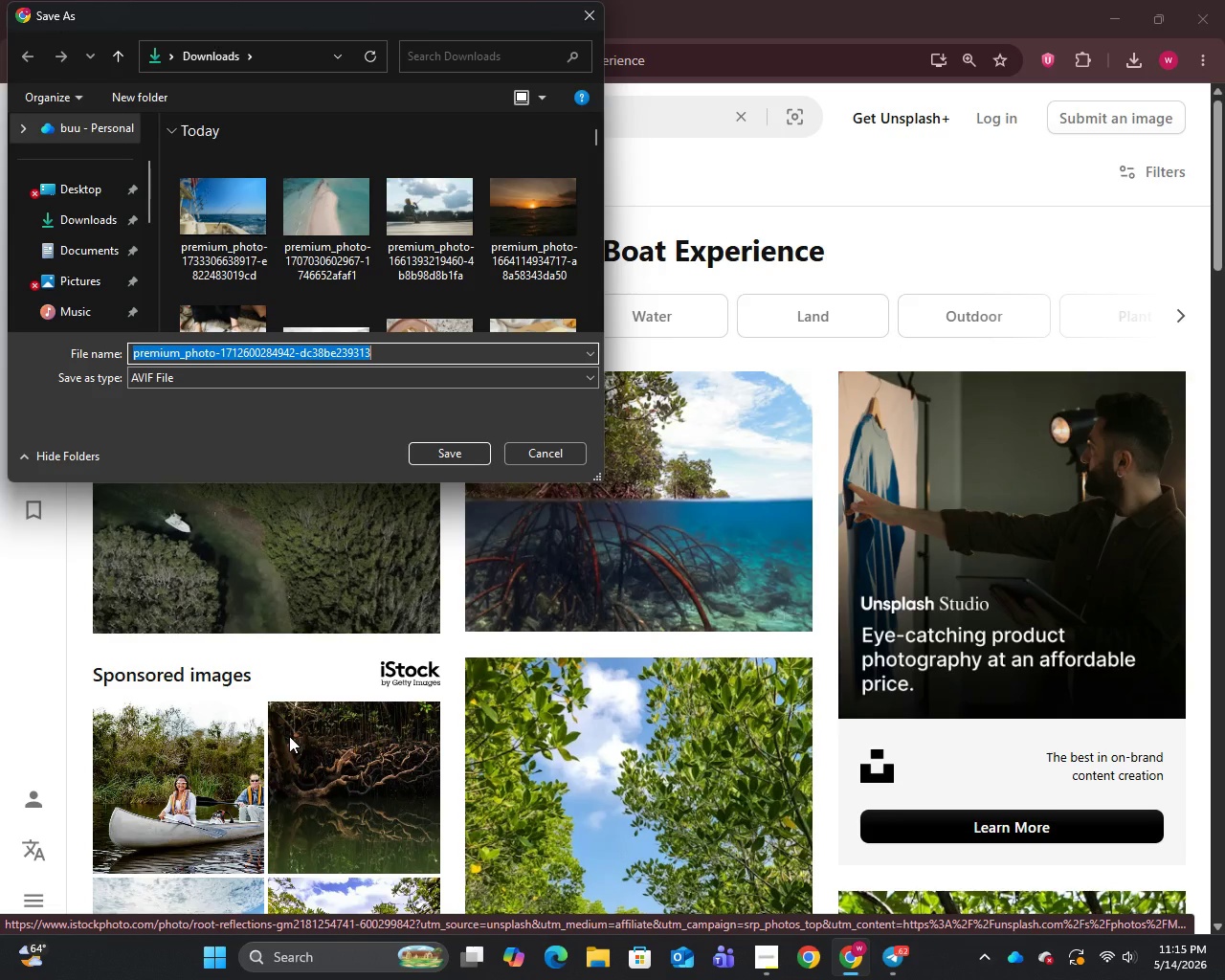 
left_click([225, 0])
 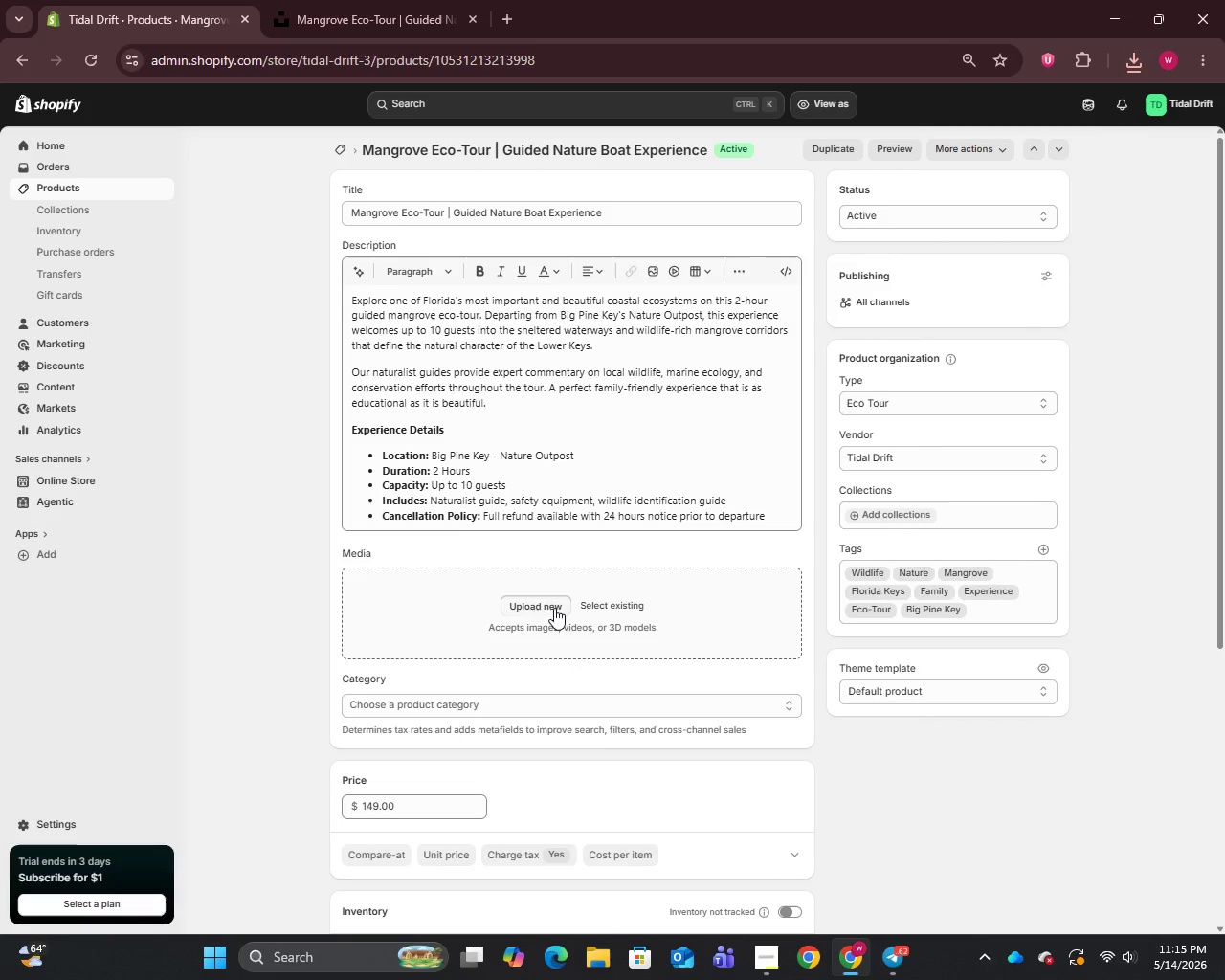 
left_click([554, 608])
 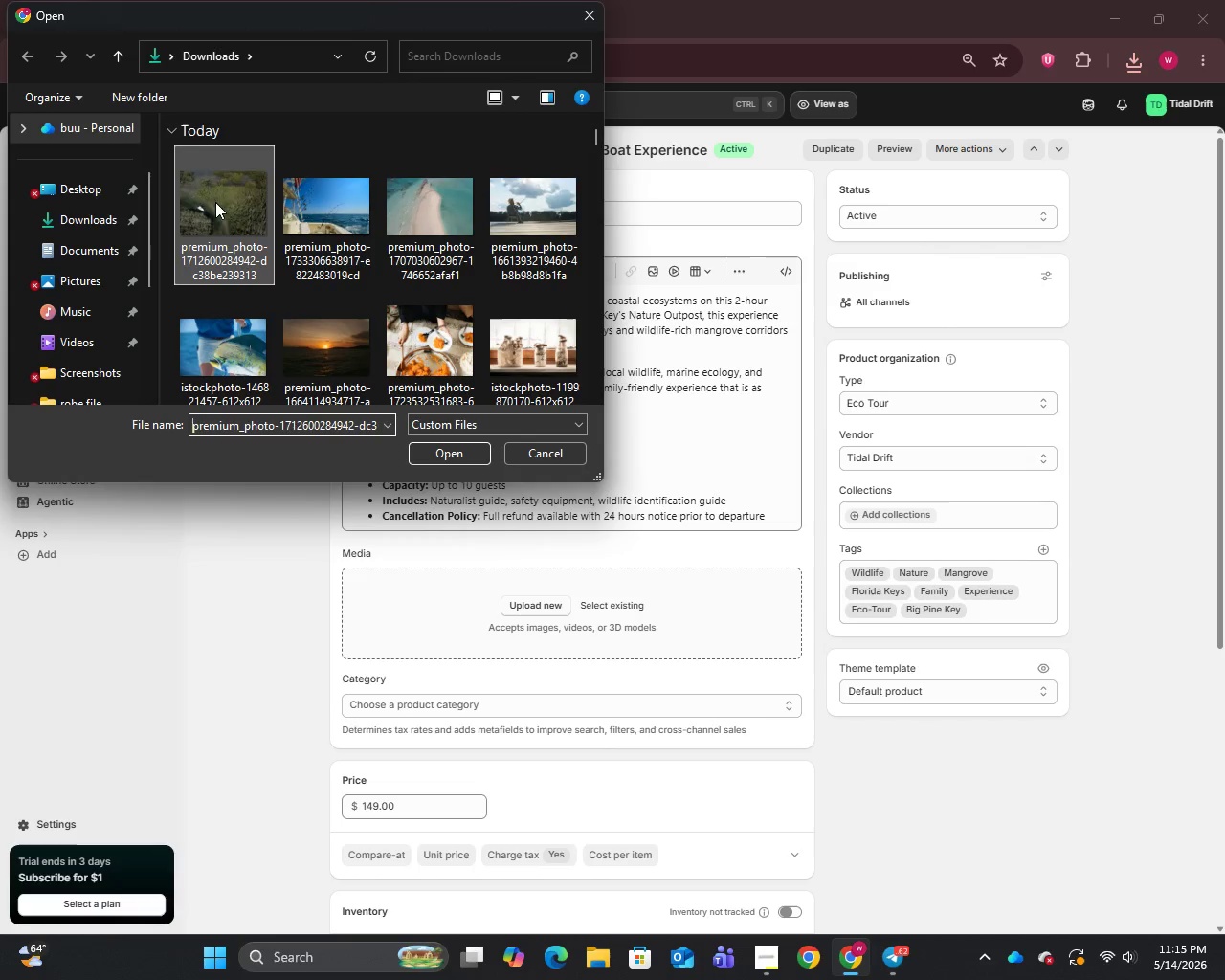 
left_click([215, 202])
 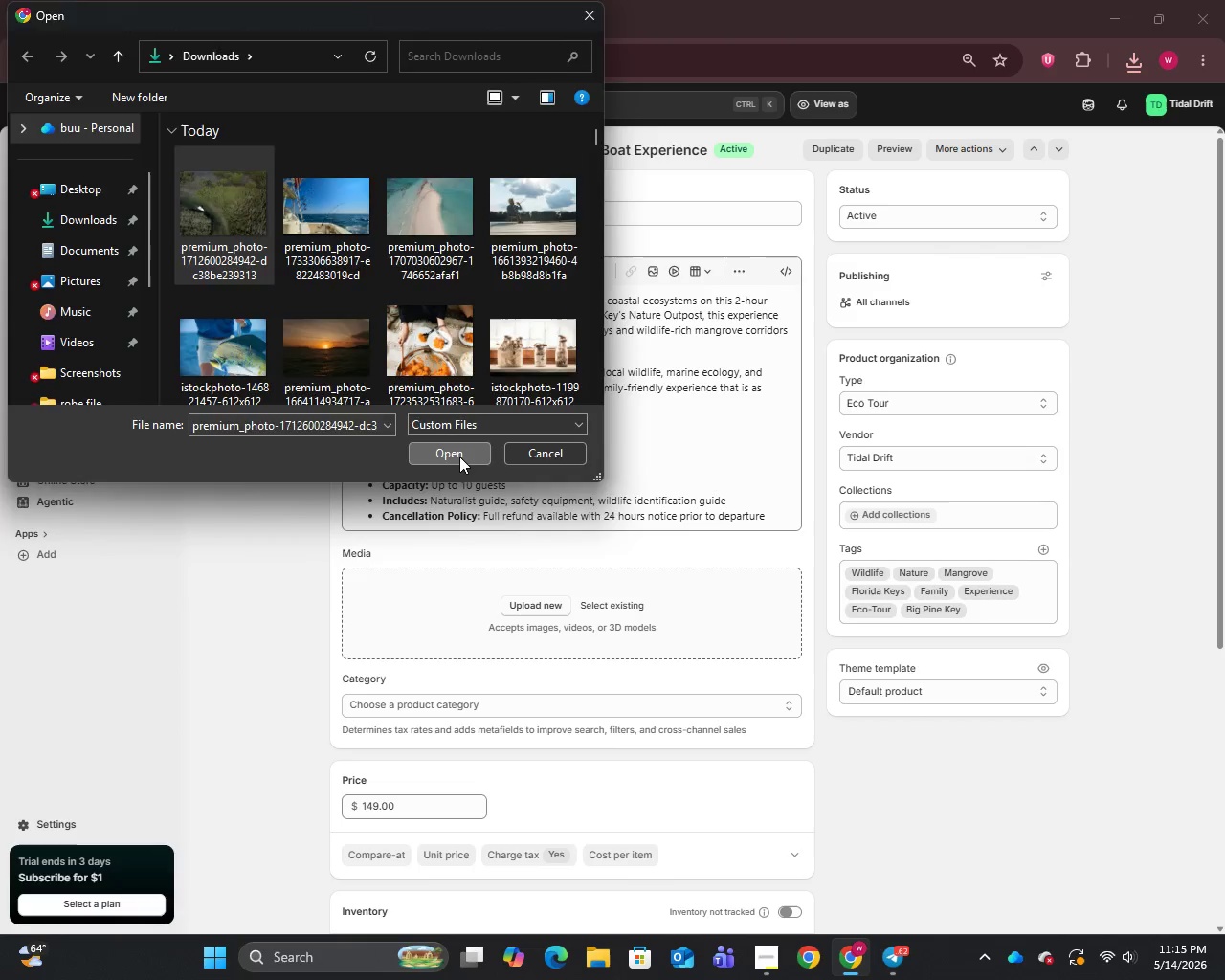 
left_click([459, 457])
 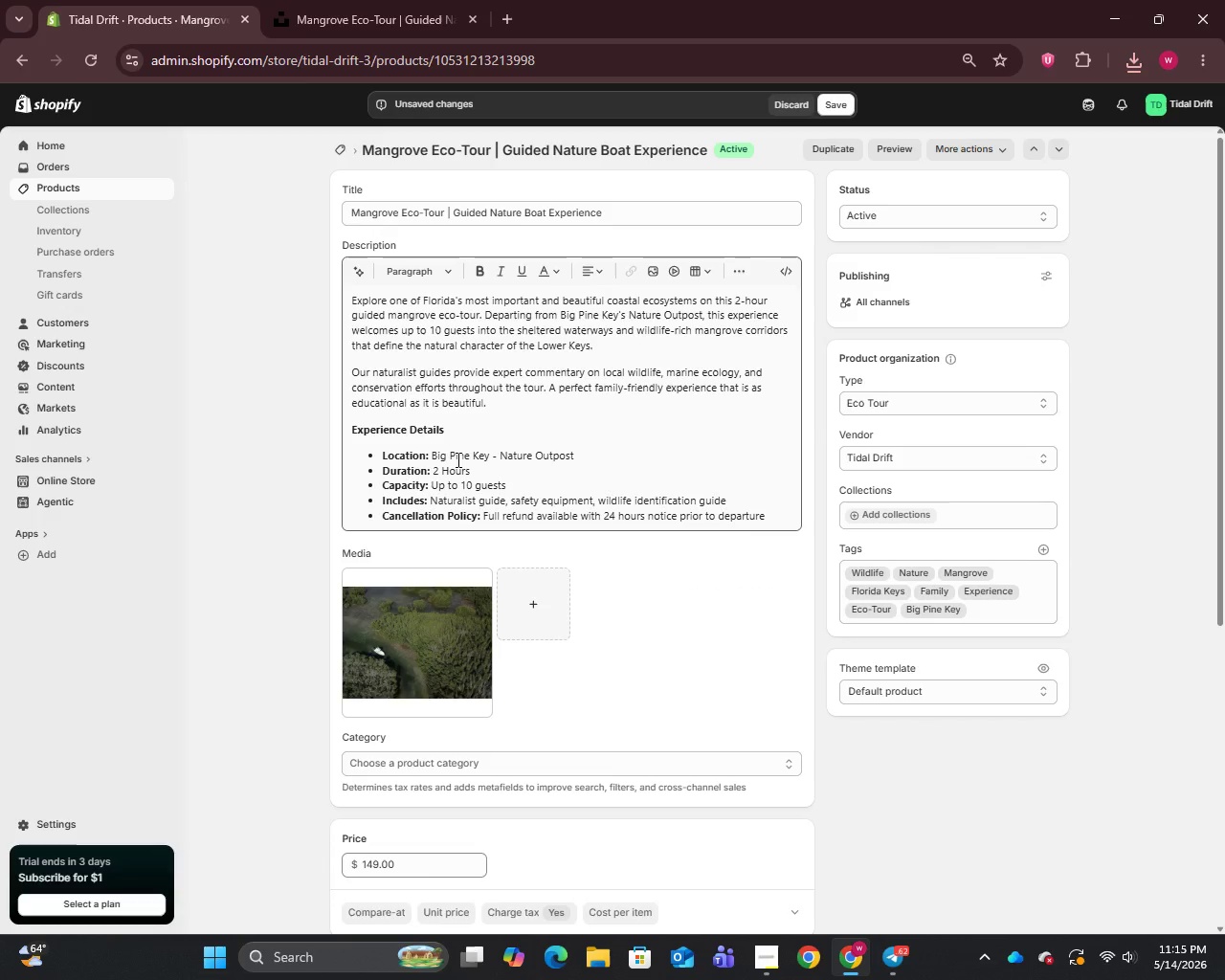 
wait(11.49)
 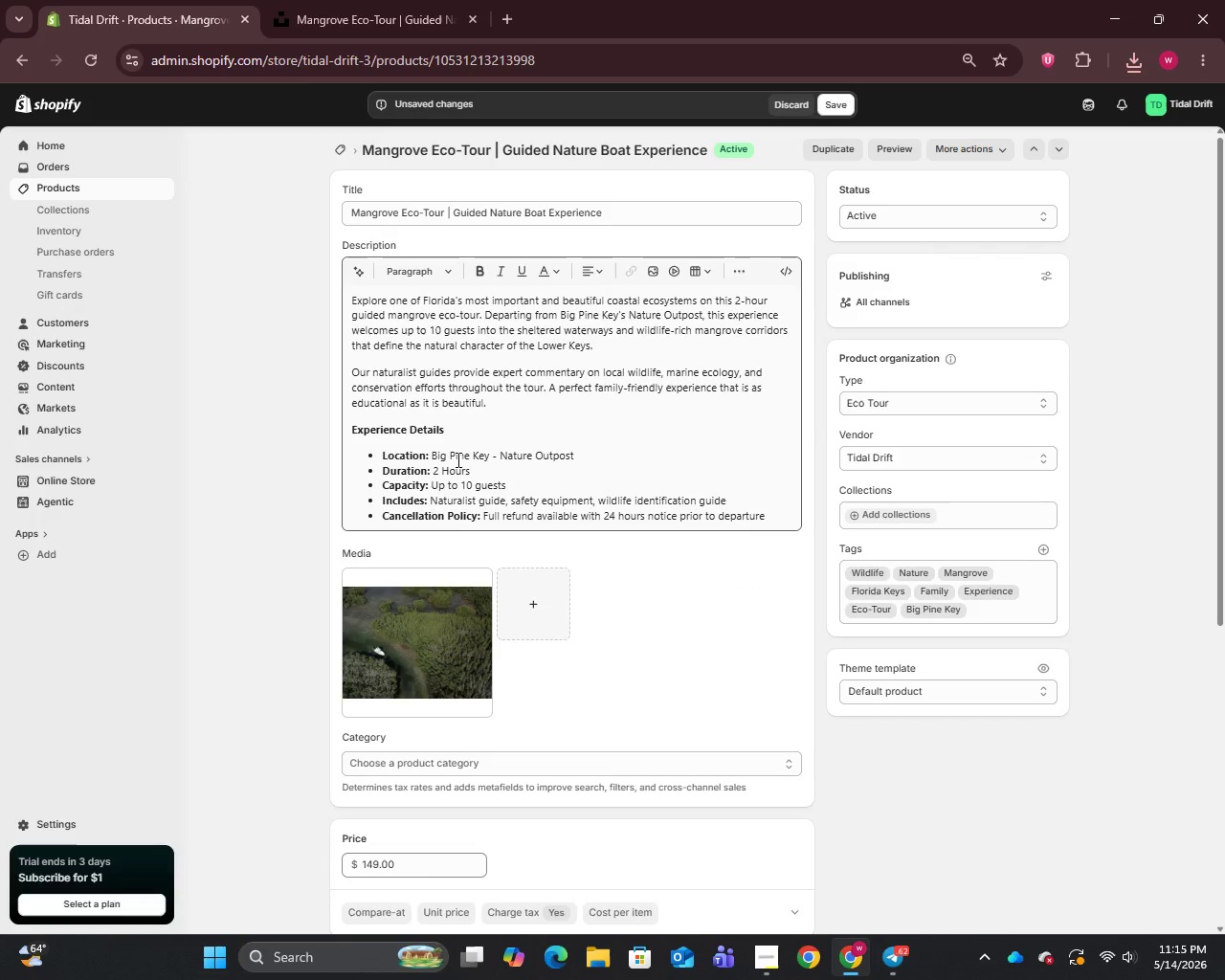 
left_click([427, 640])
 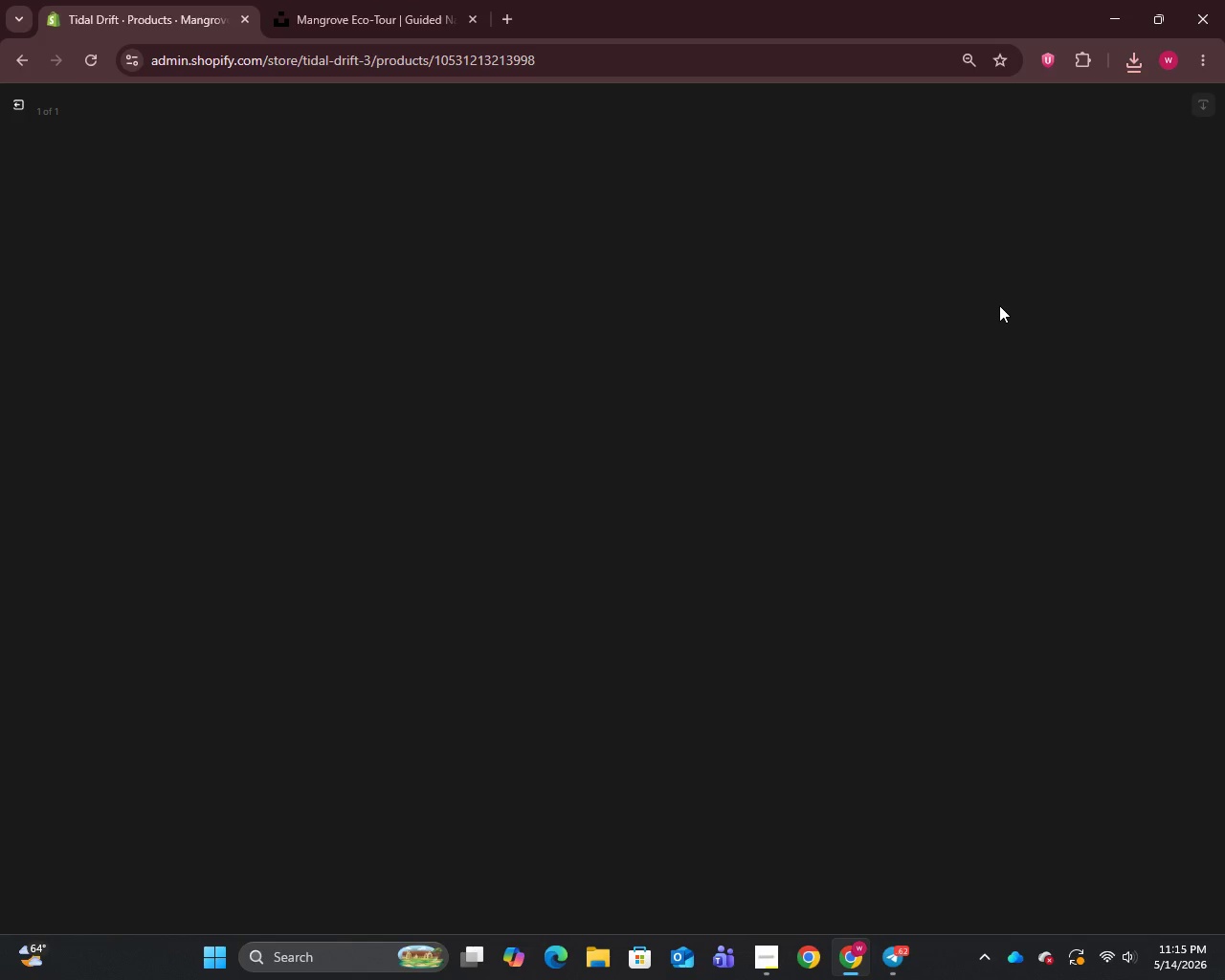 
mouse_move([995, 283])
 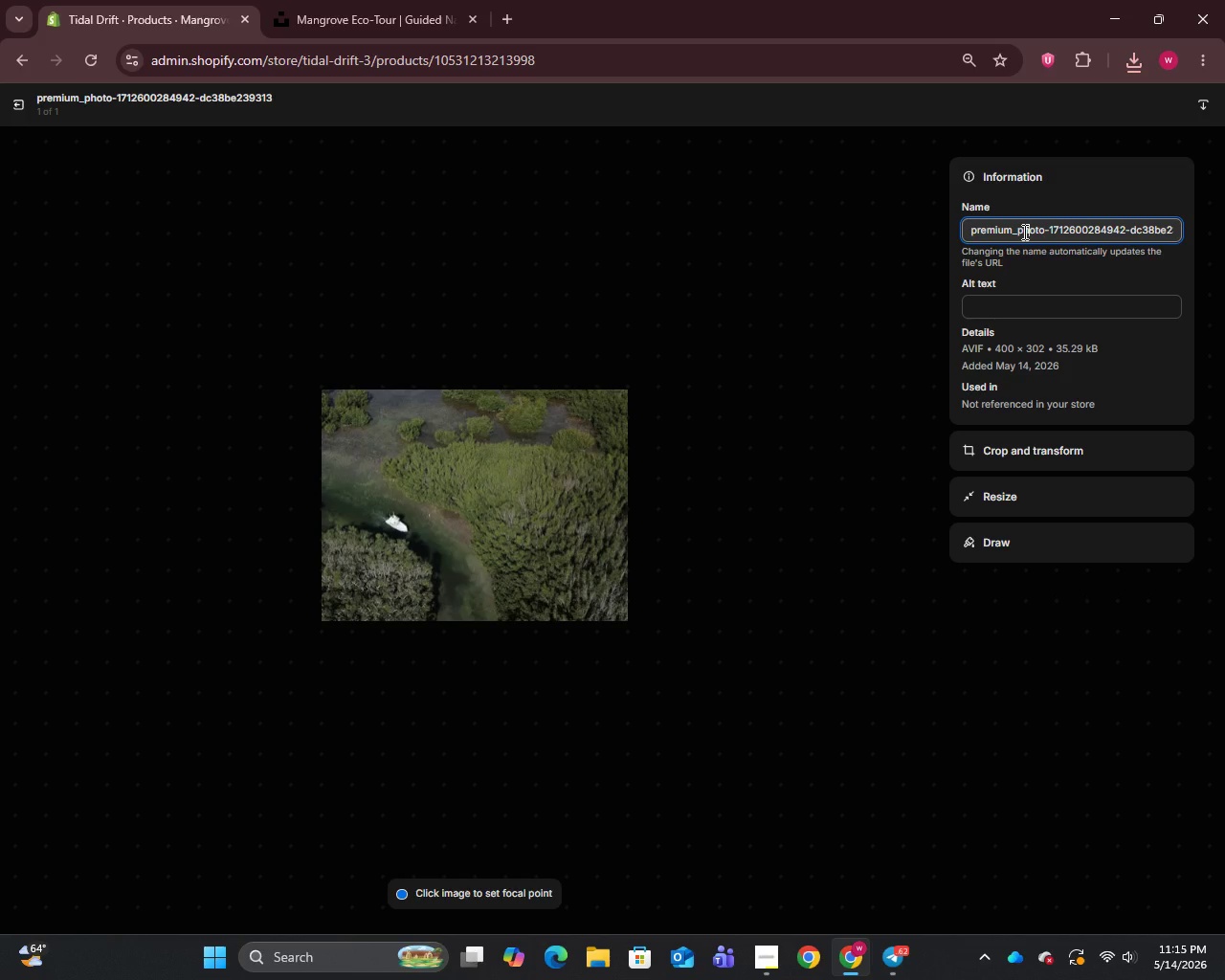 
left_click([1027, 229])
 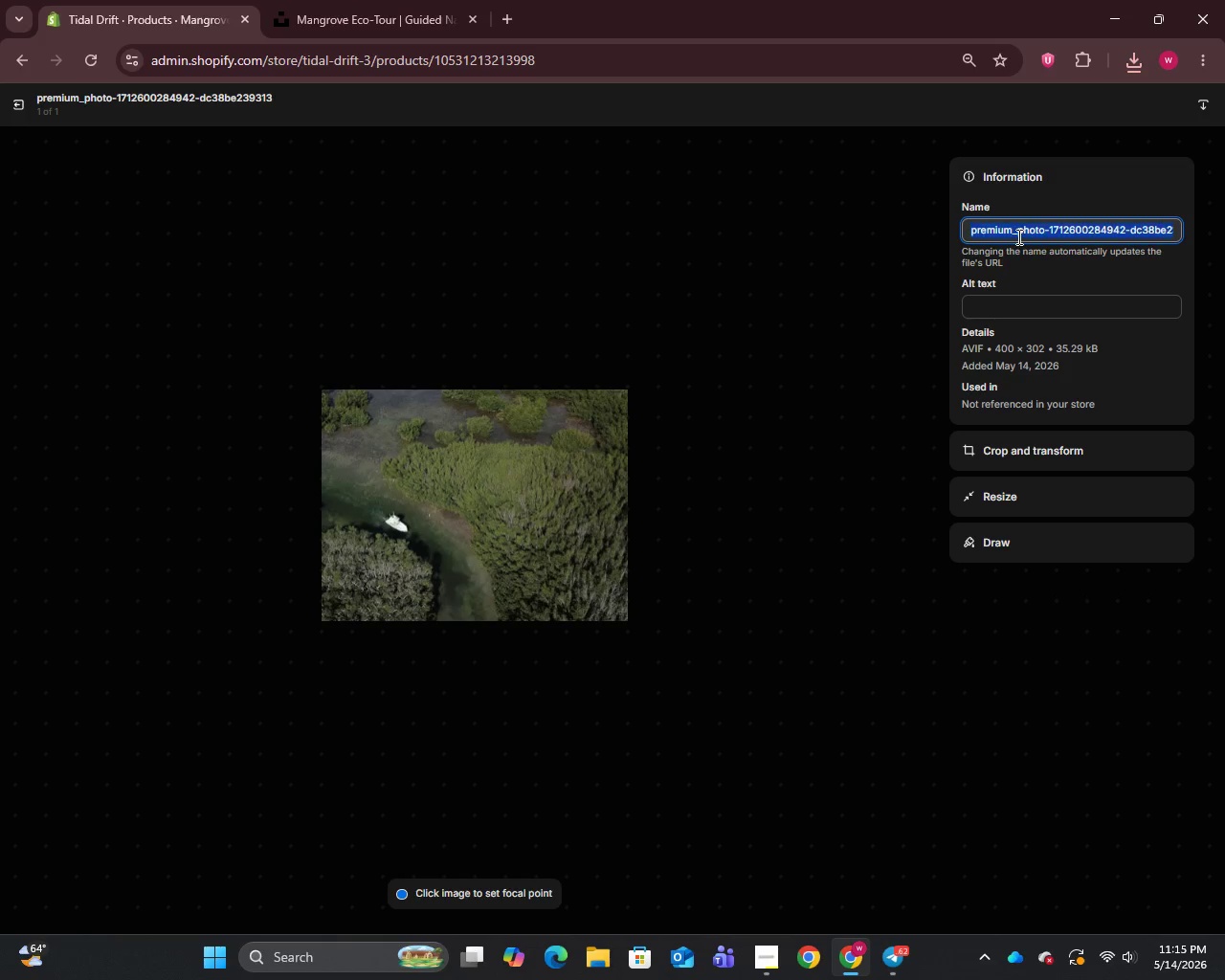 
key(Control+A)
 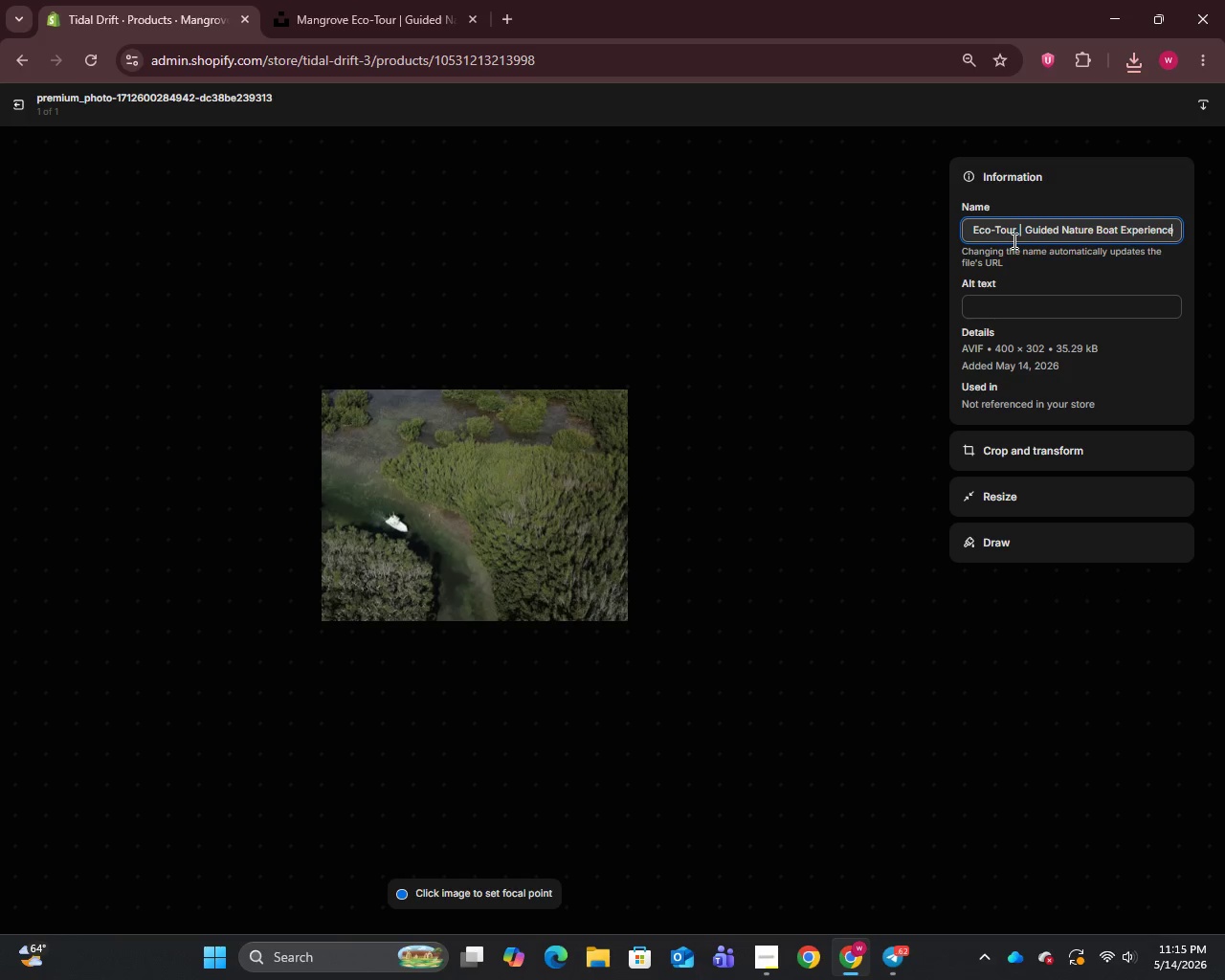 
key(Control+V)
 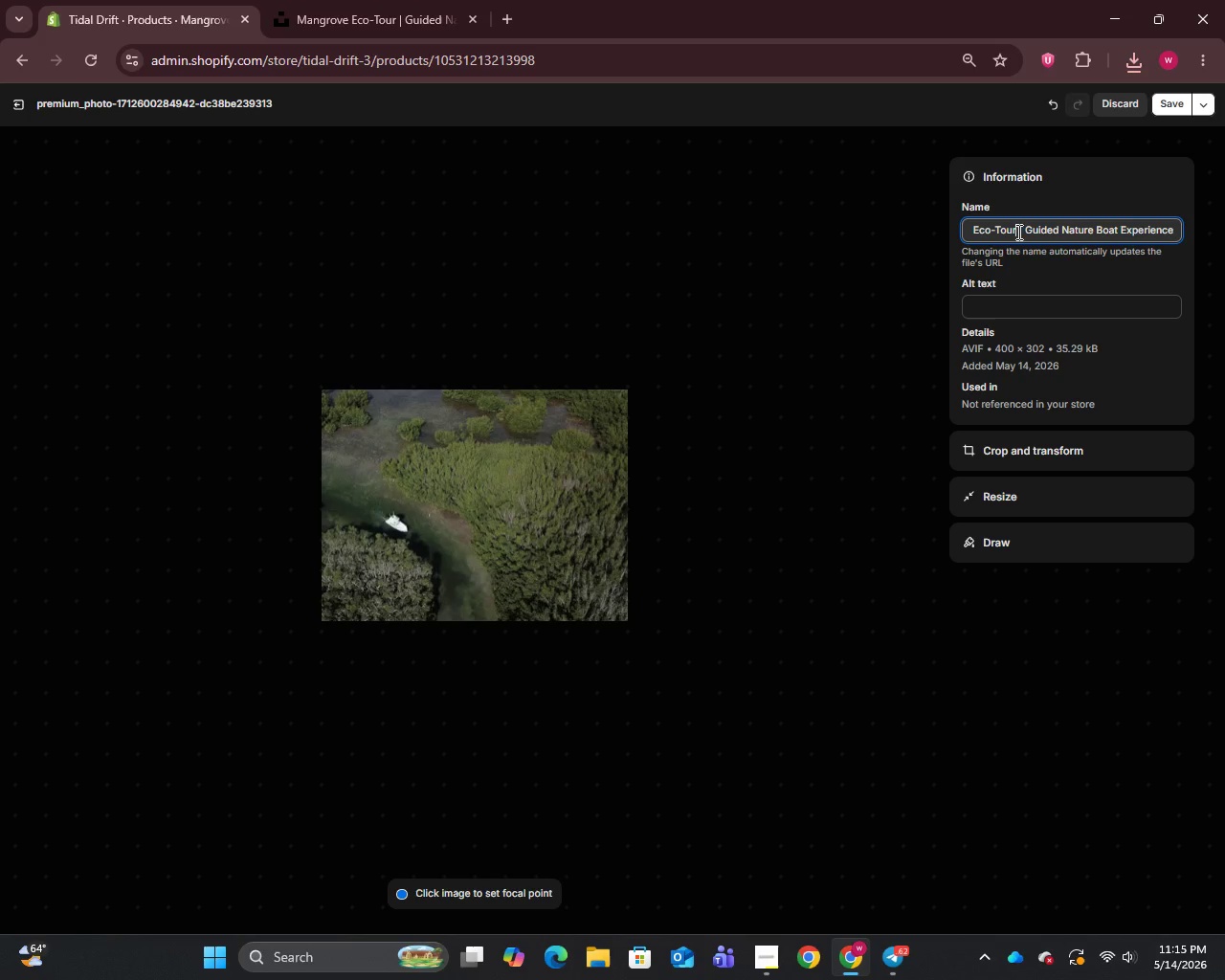 
left_click_drag(start_coordinate=[1017, 232], to_coordinate=[1224, 228])
 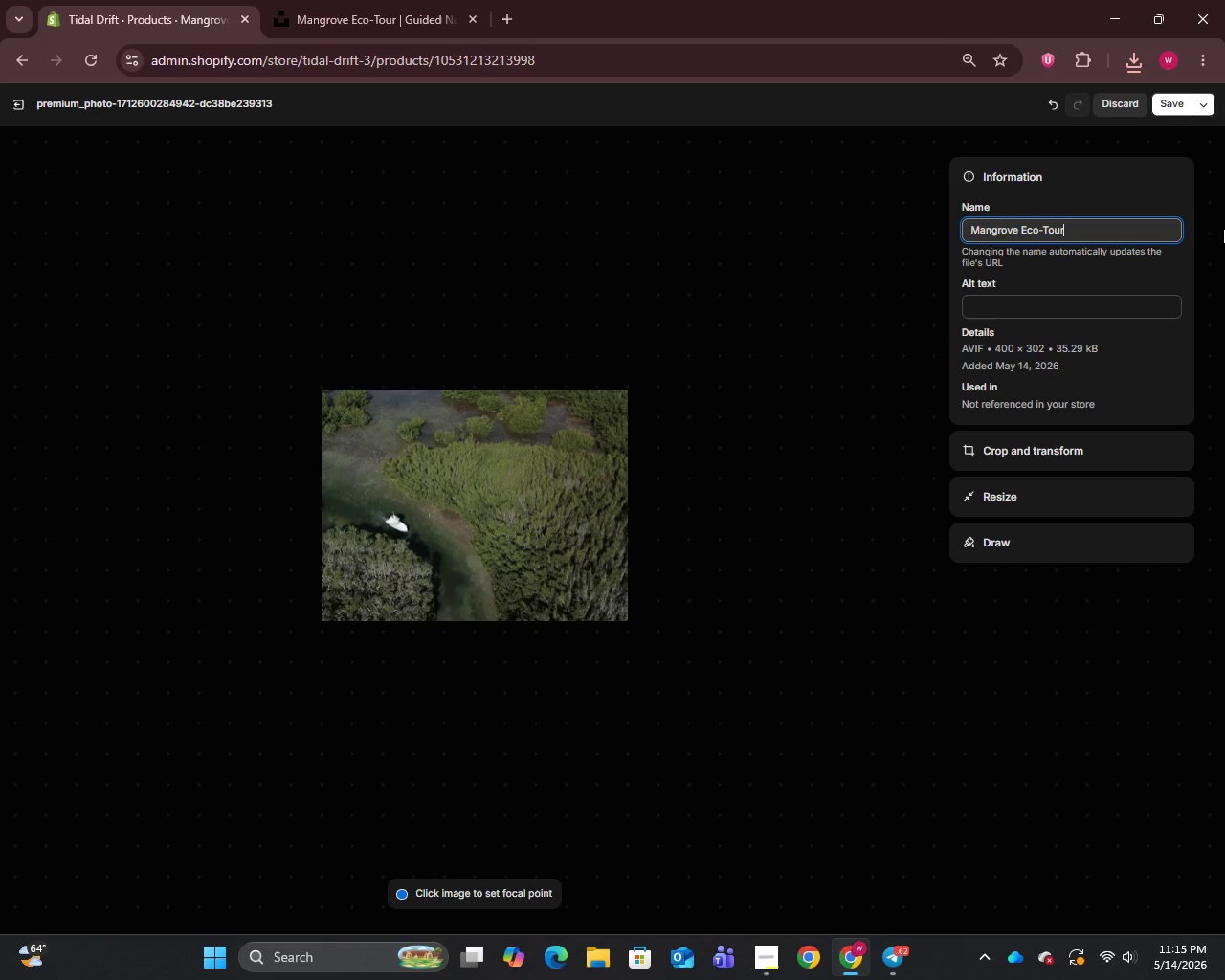 
key(Backspace)
 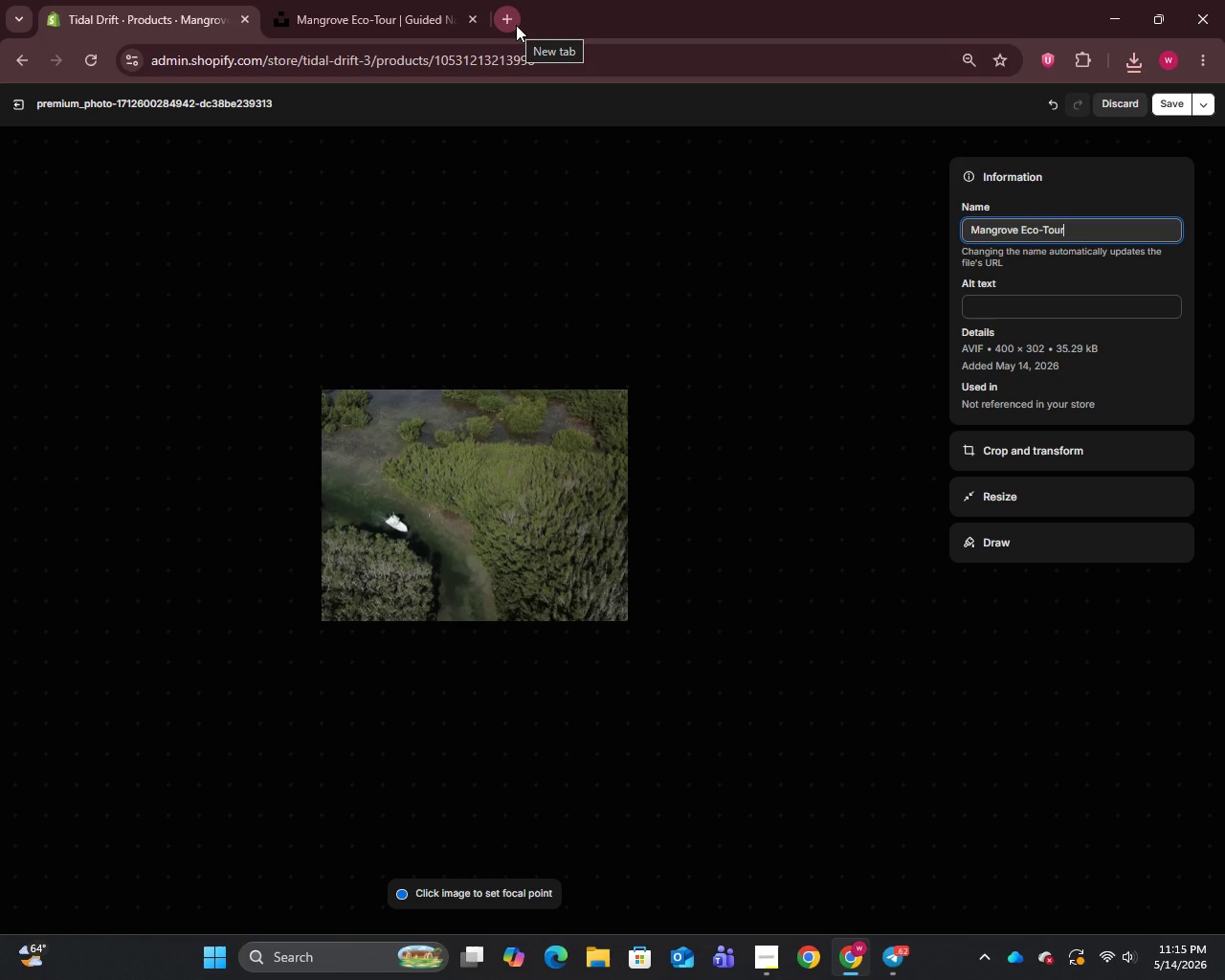 
left_click([516, 25])
 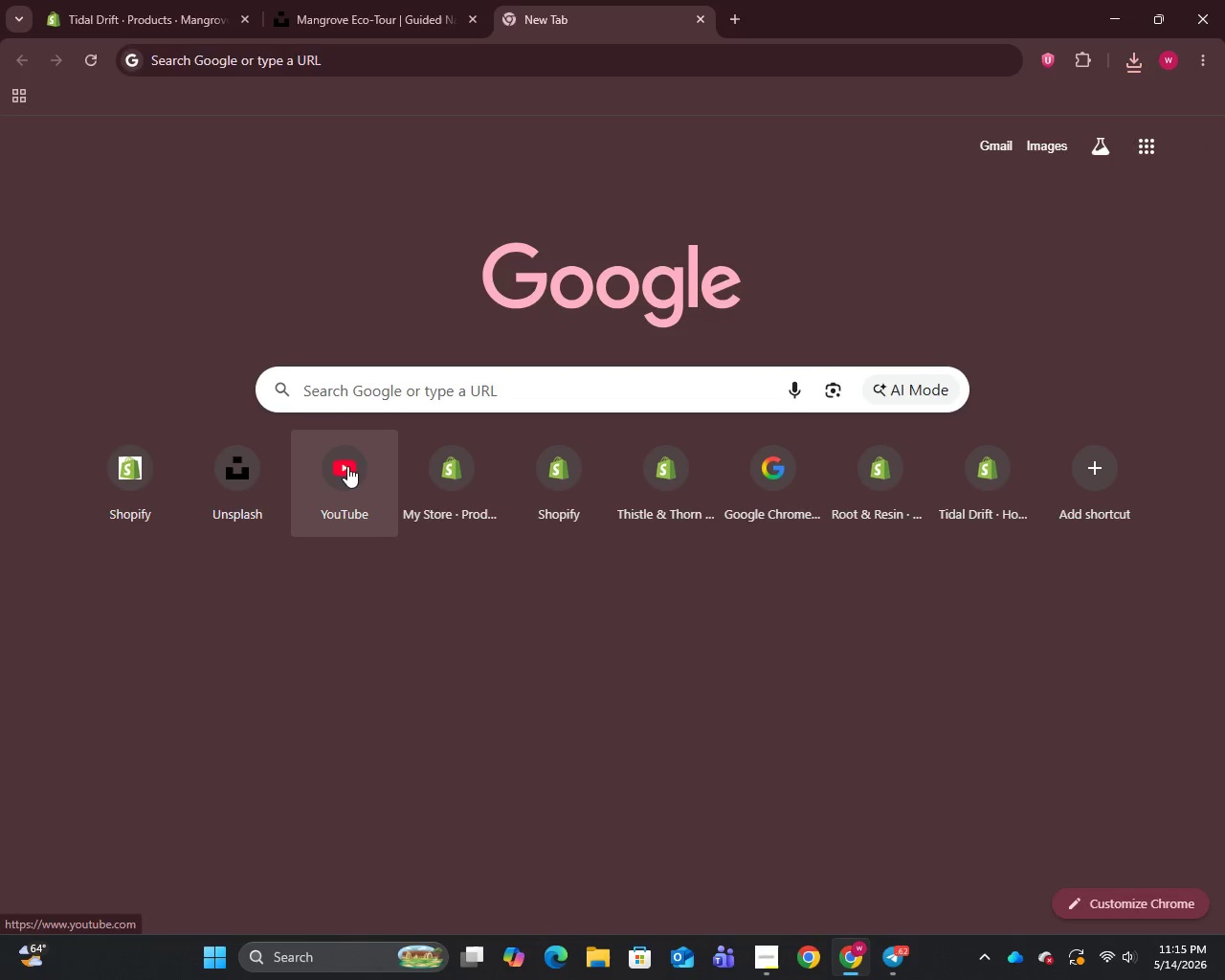 
left_click([347, 466])
 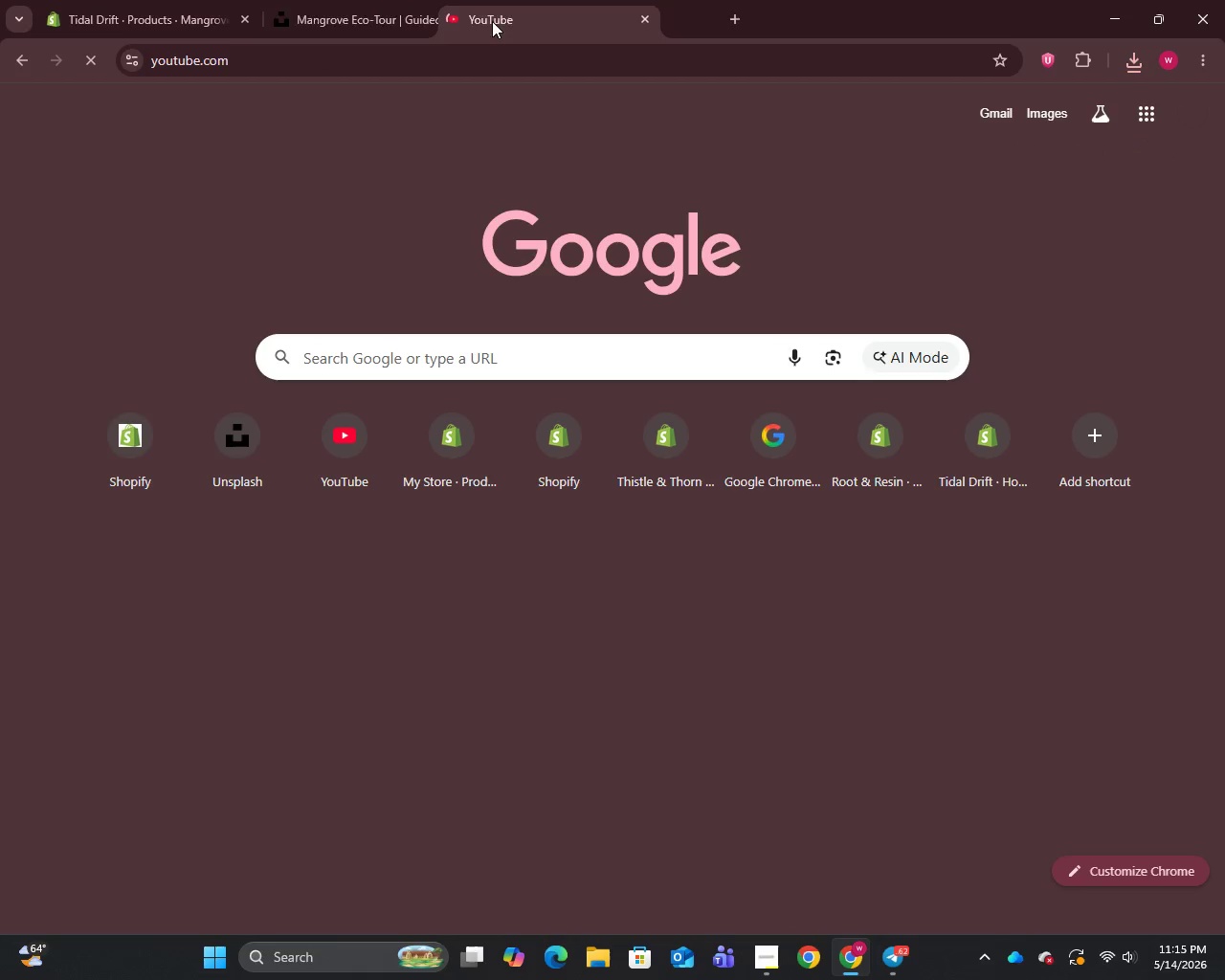 
left_click_drag(start_coordinate=[578, 20], to_coordinate=[107, 36])
 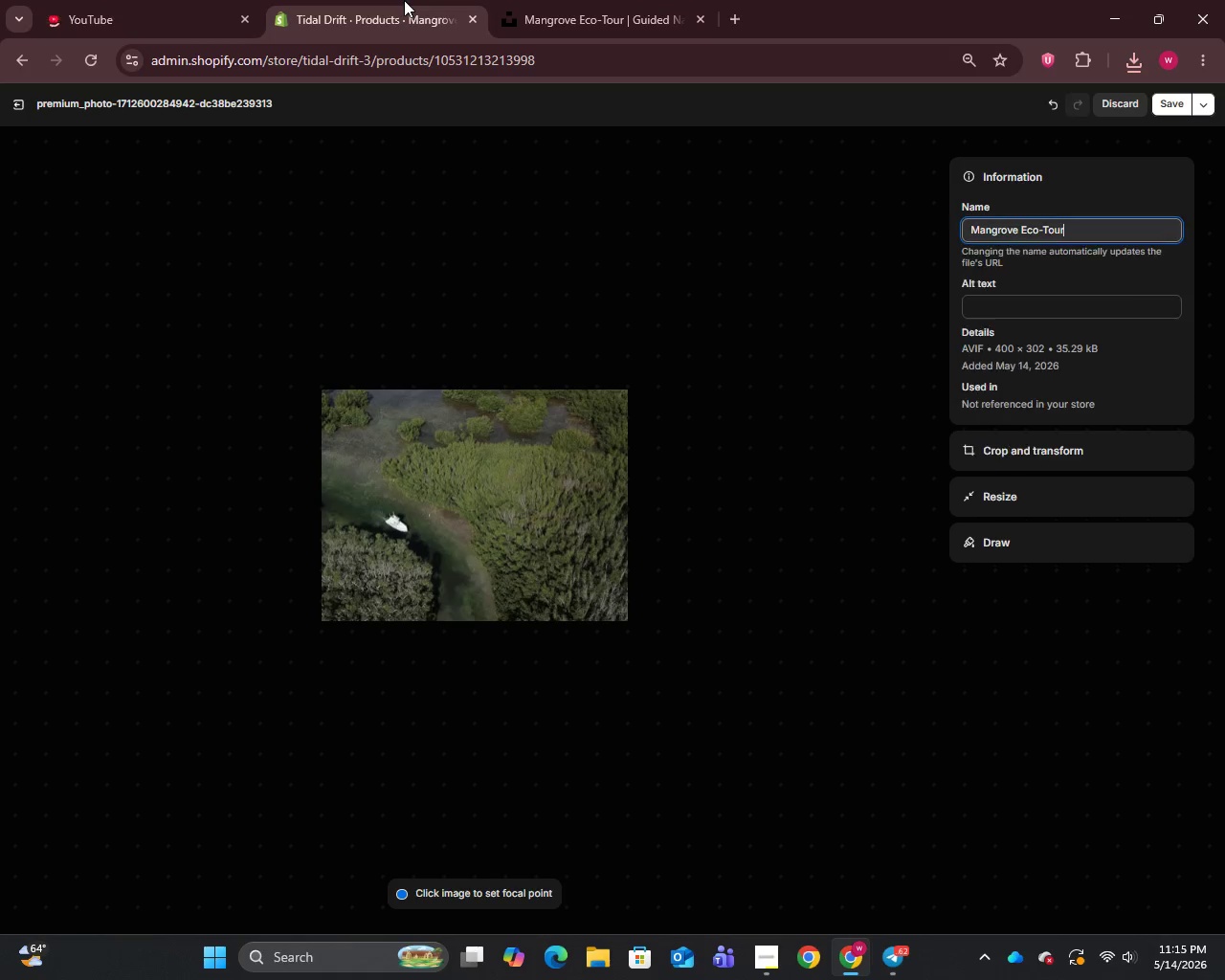 
left_click([404, 0])
 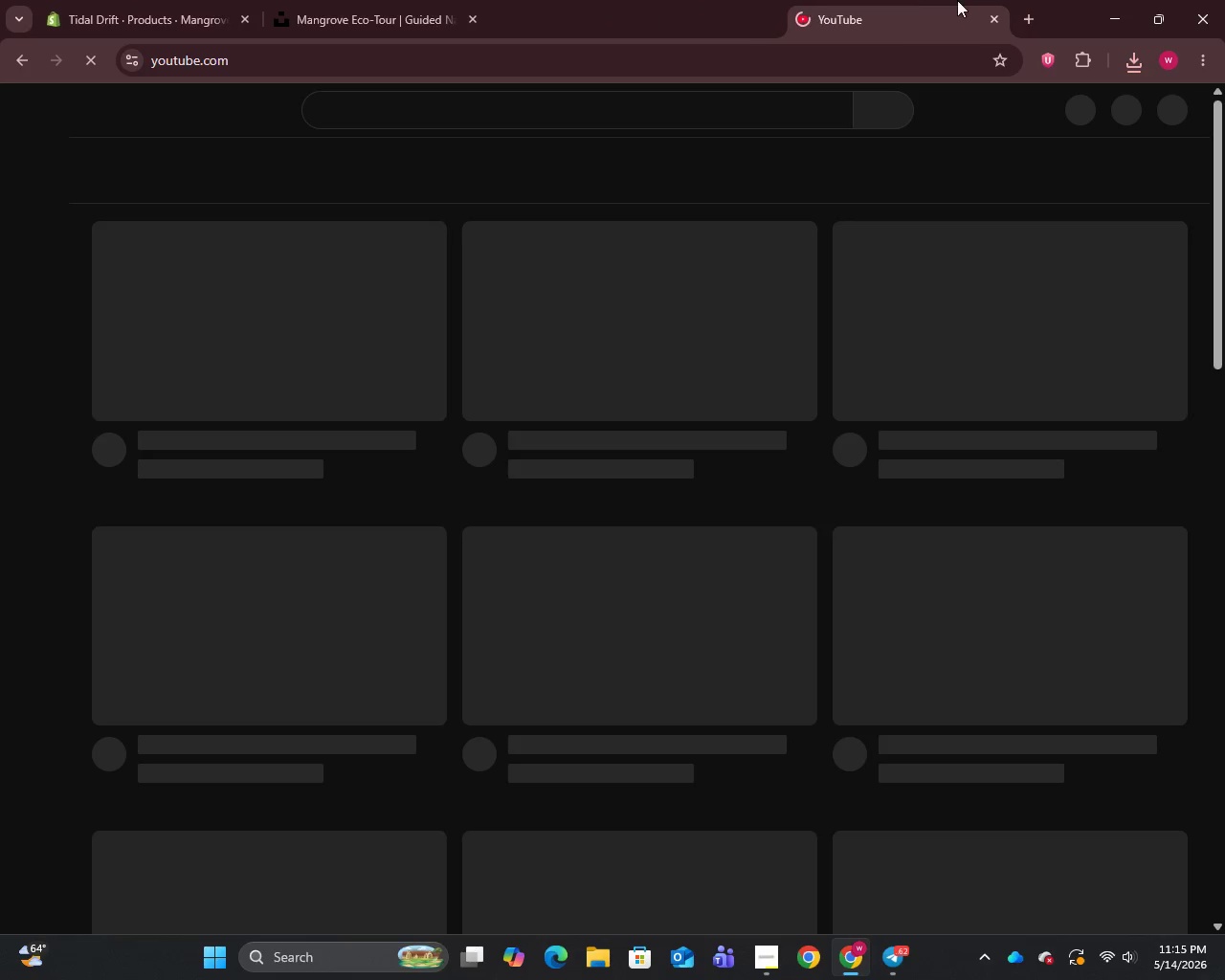 
left_click_drag(start_coordinate=[139, 17], to_coordinate=[798, 0])
 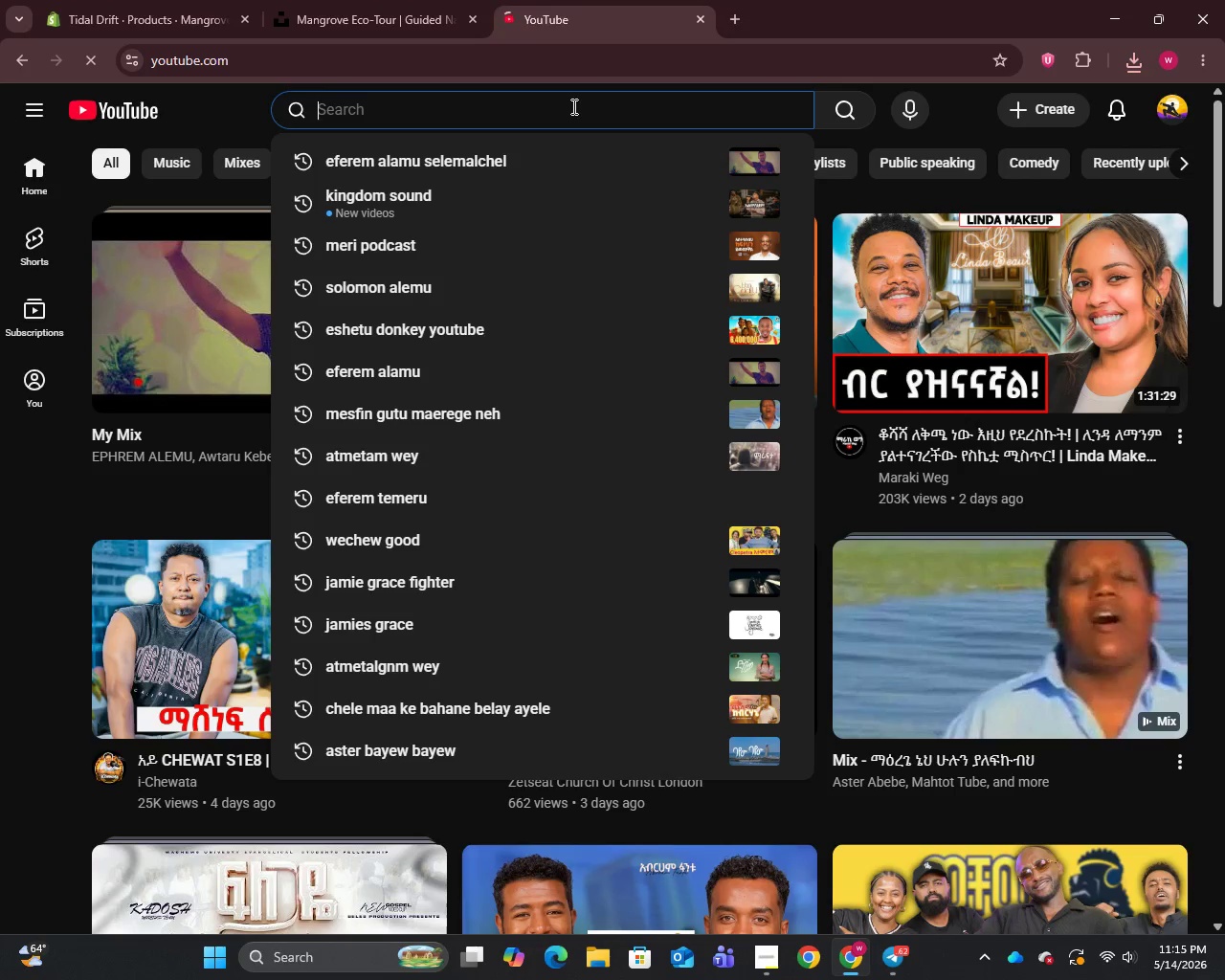 
type(andu)
 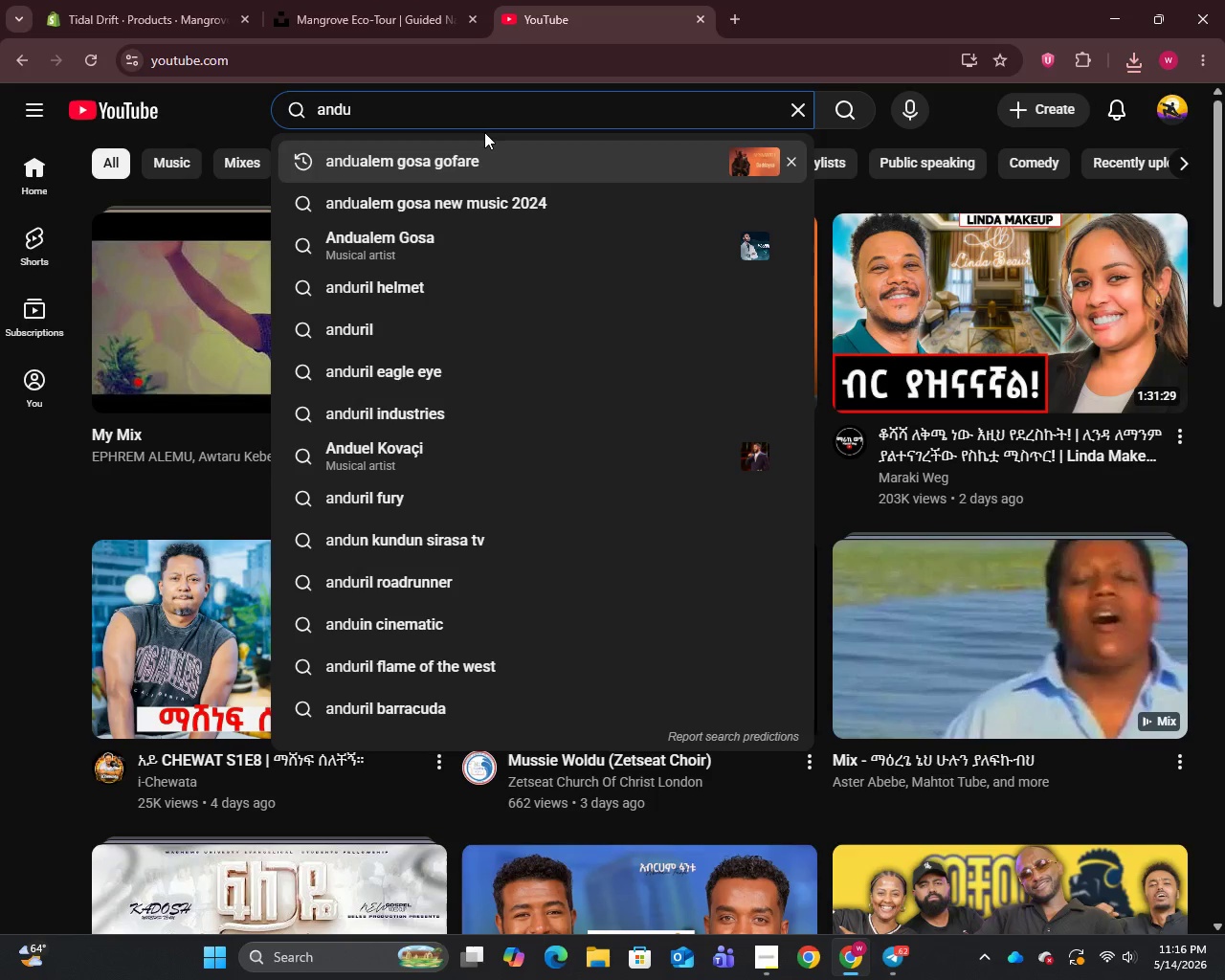 
type(lem gosa kara )
key(Backspace)
key(Backspace)
key(Backspace)
key(Backspace)
key(Backspace)
type(mak)
 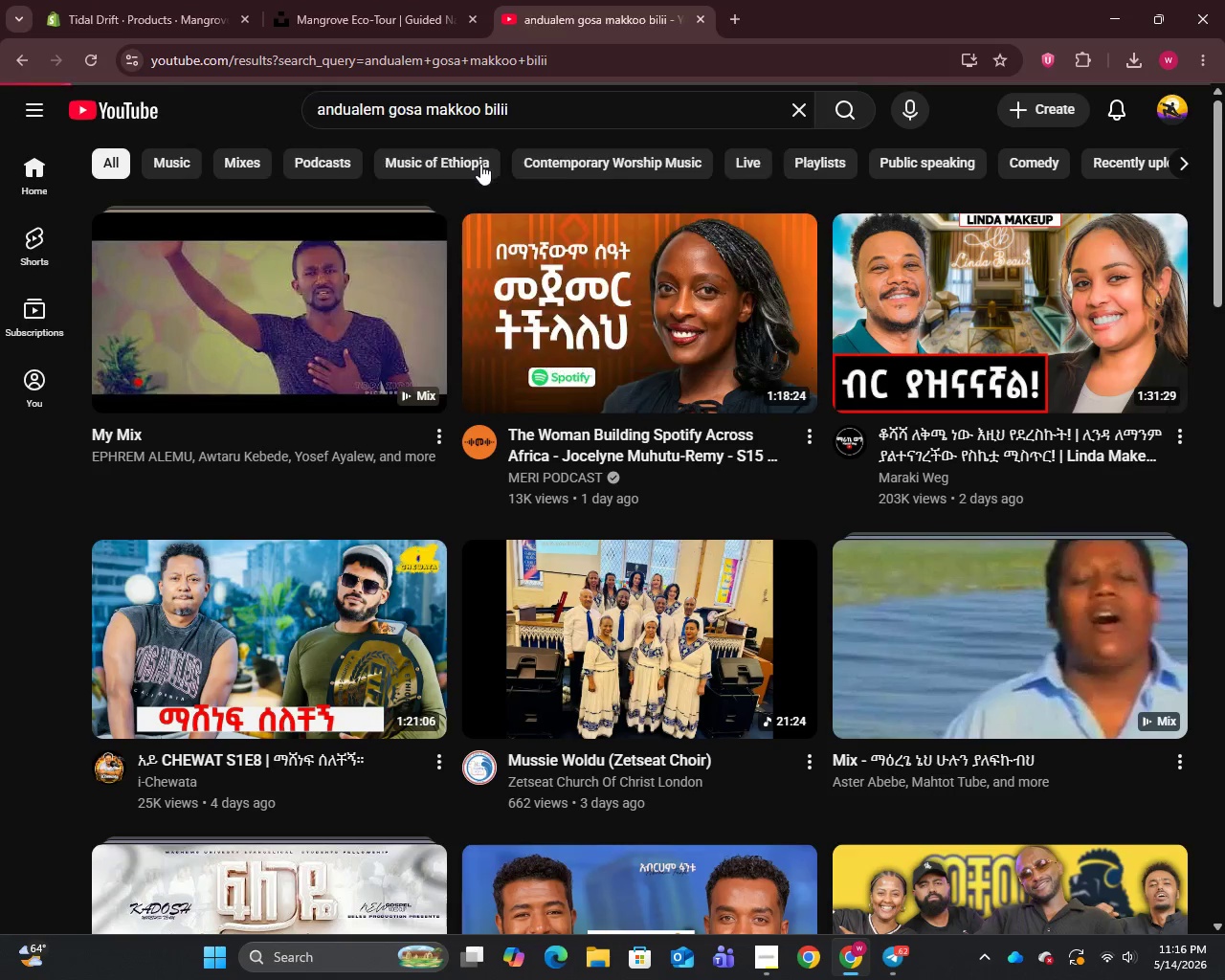 
left_click([480, 164])
 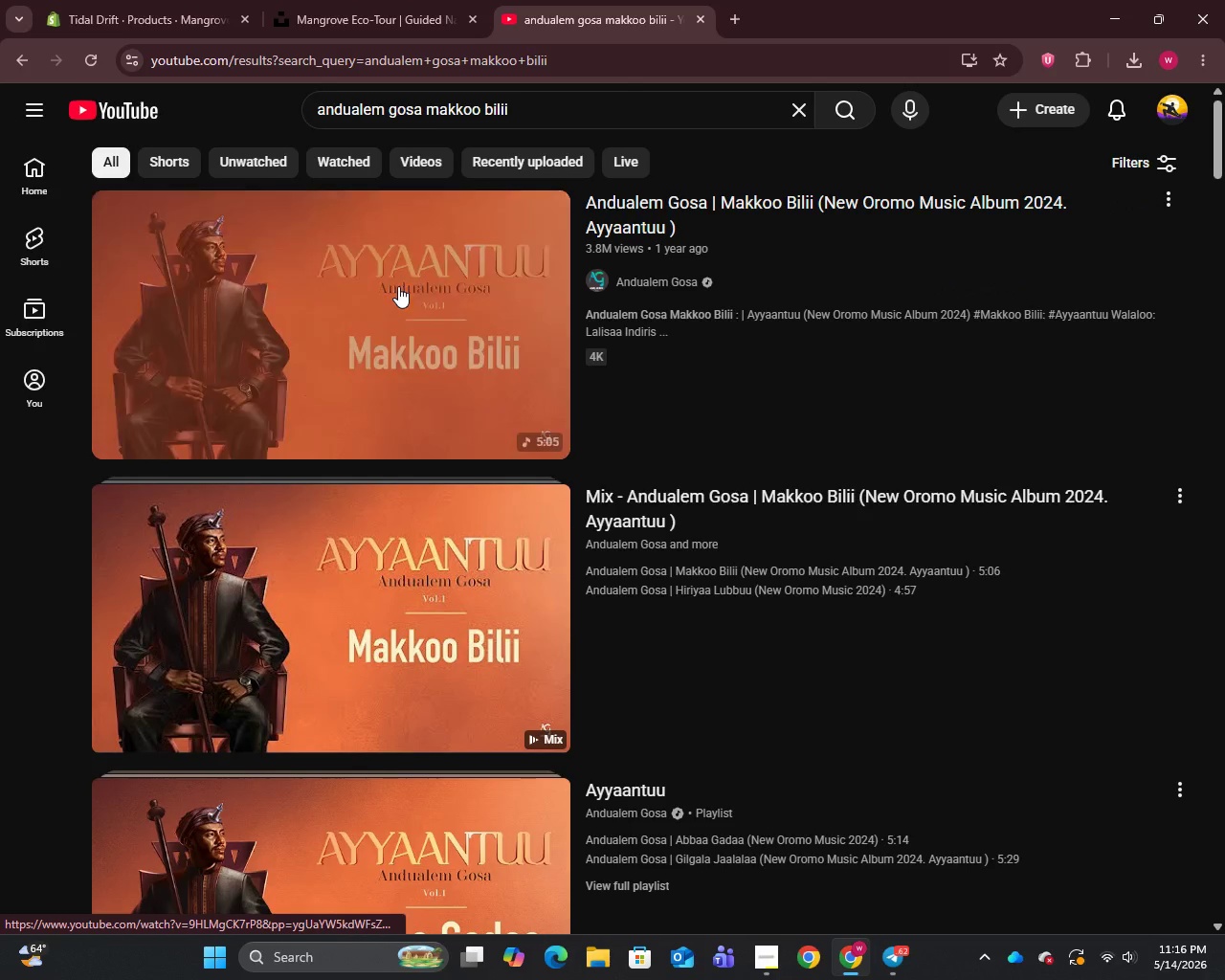 
left_click([398, 286])
 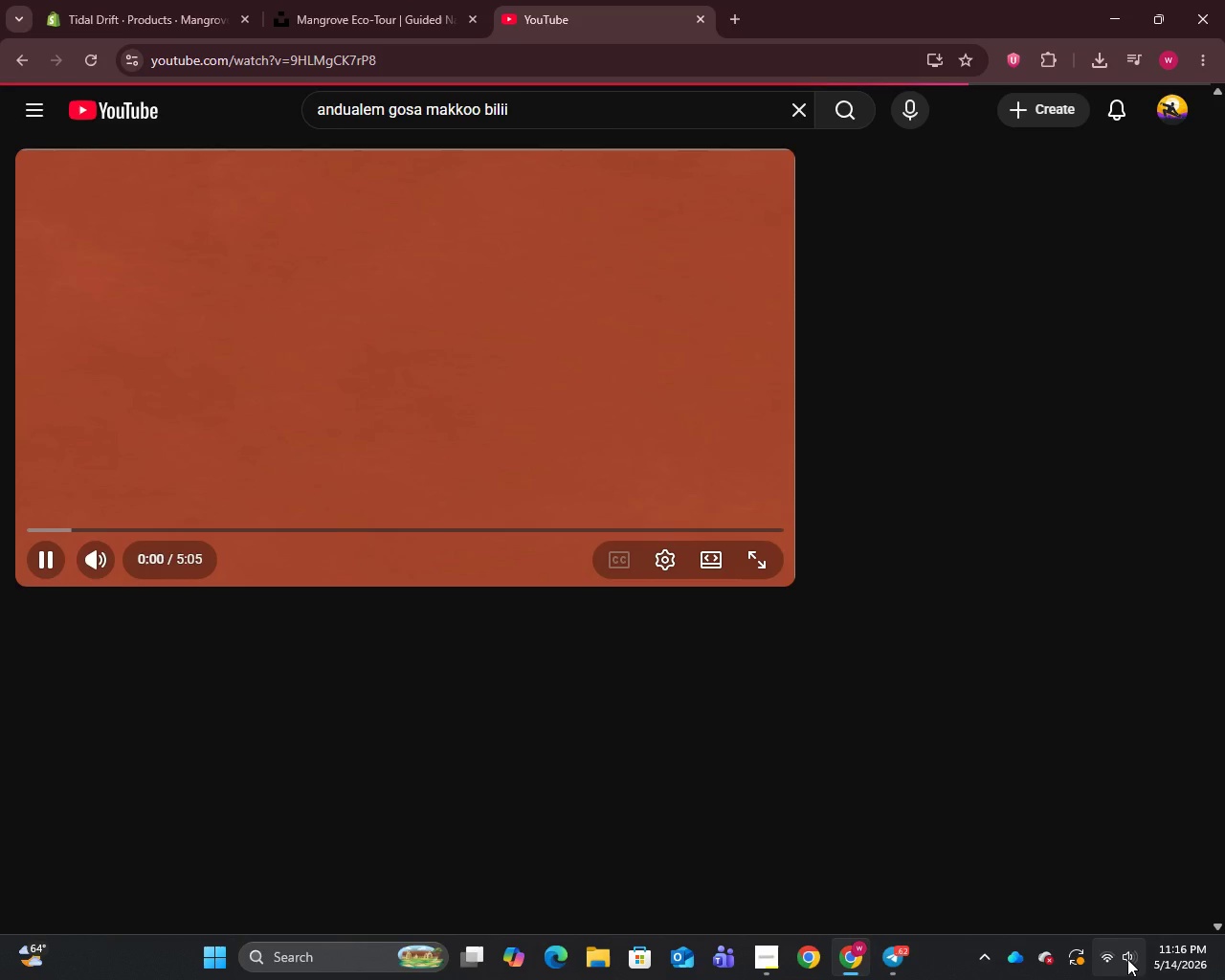 
scroll: coordinate [1127, 959], scroll_direction: down, amount: 4.0
 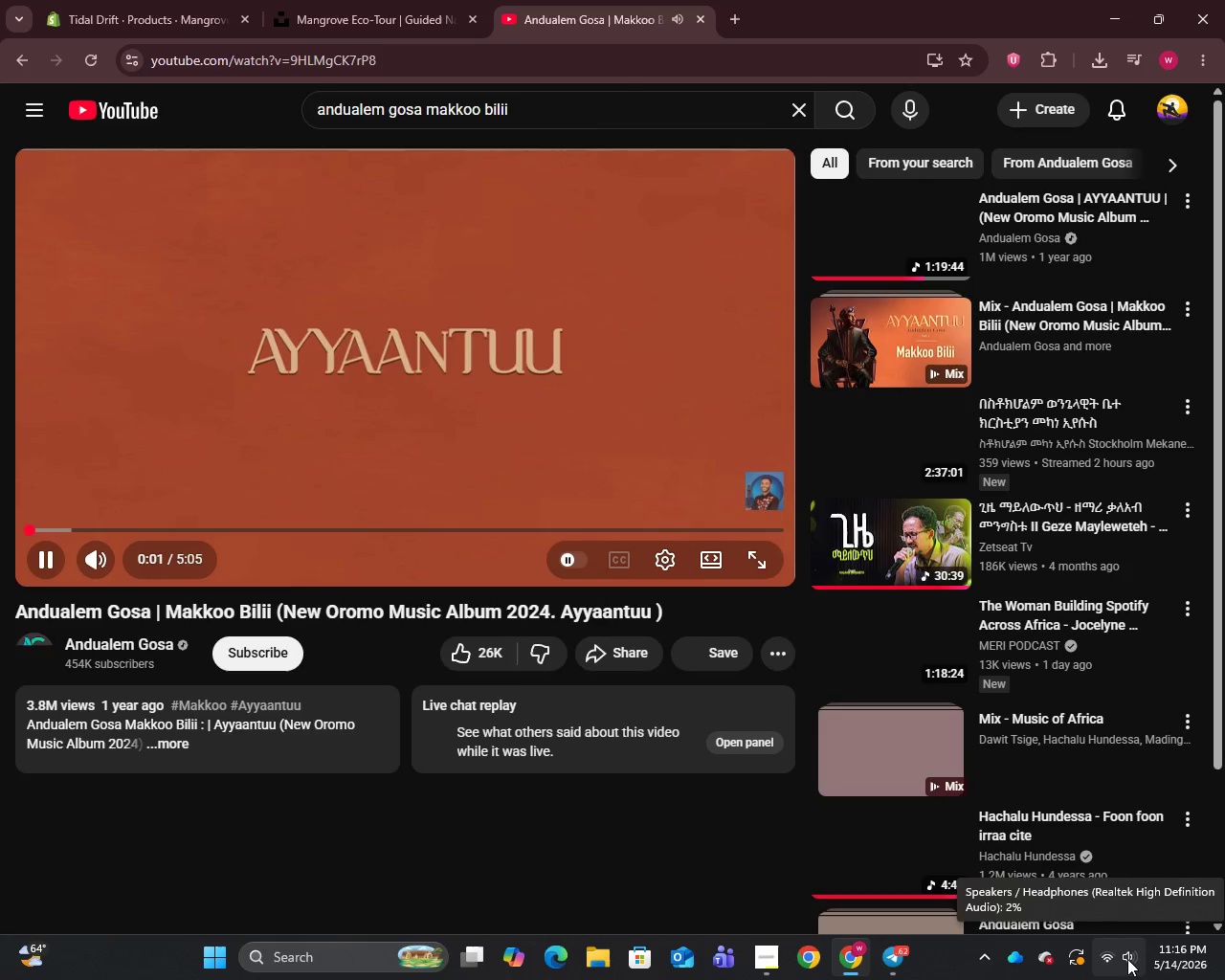 
scroll: coordinate [1127, 959], scroll_direction: up, amount: 3.0
 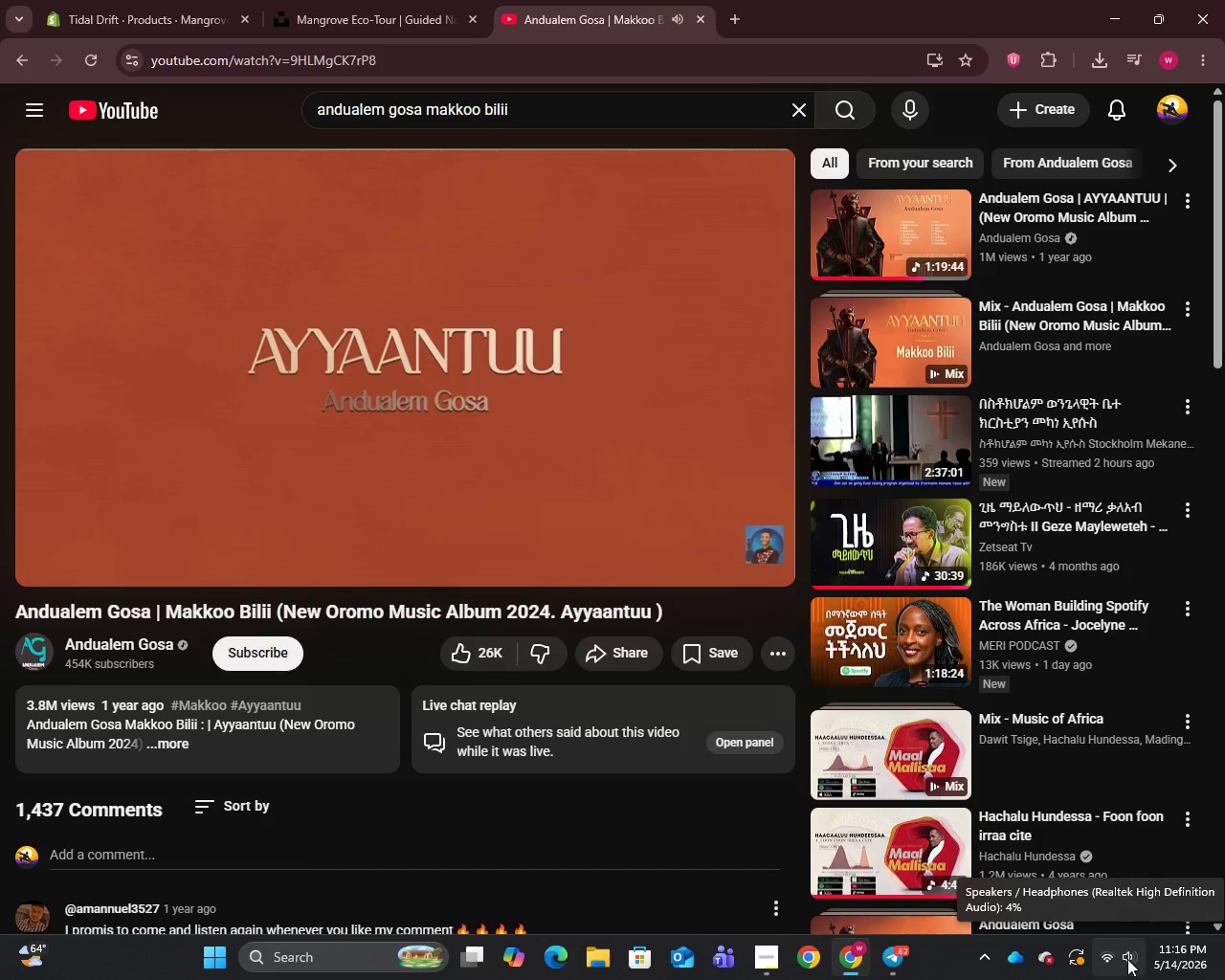 
scroll: coordinate [1127, 959], scroll_direction: down, amount: 1.0
 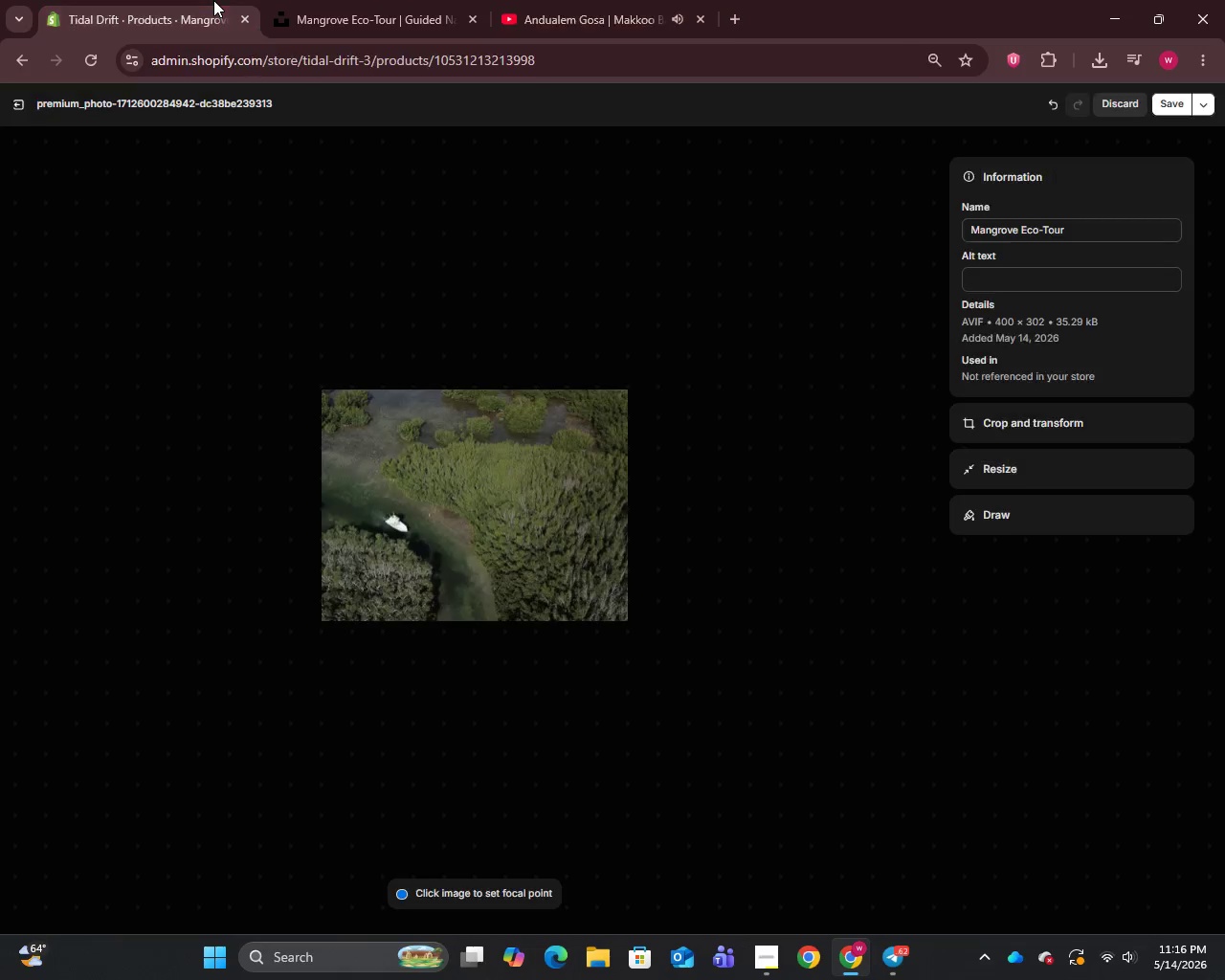 
left_click([213, 0])
 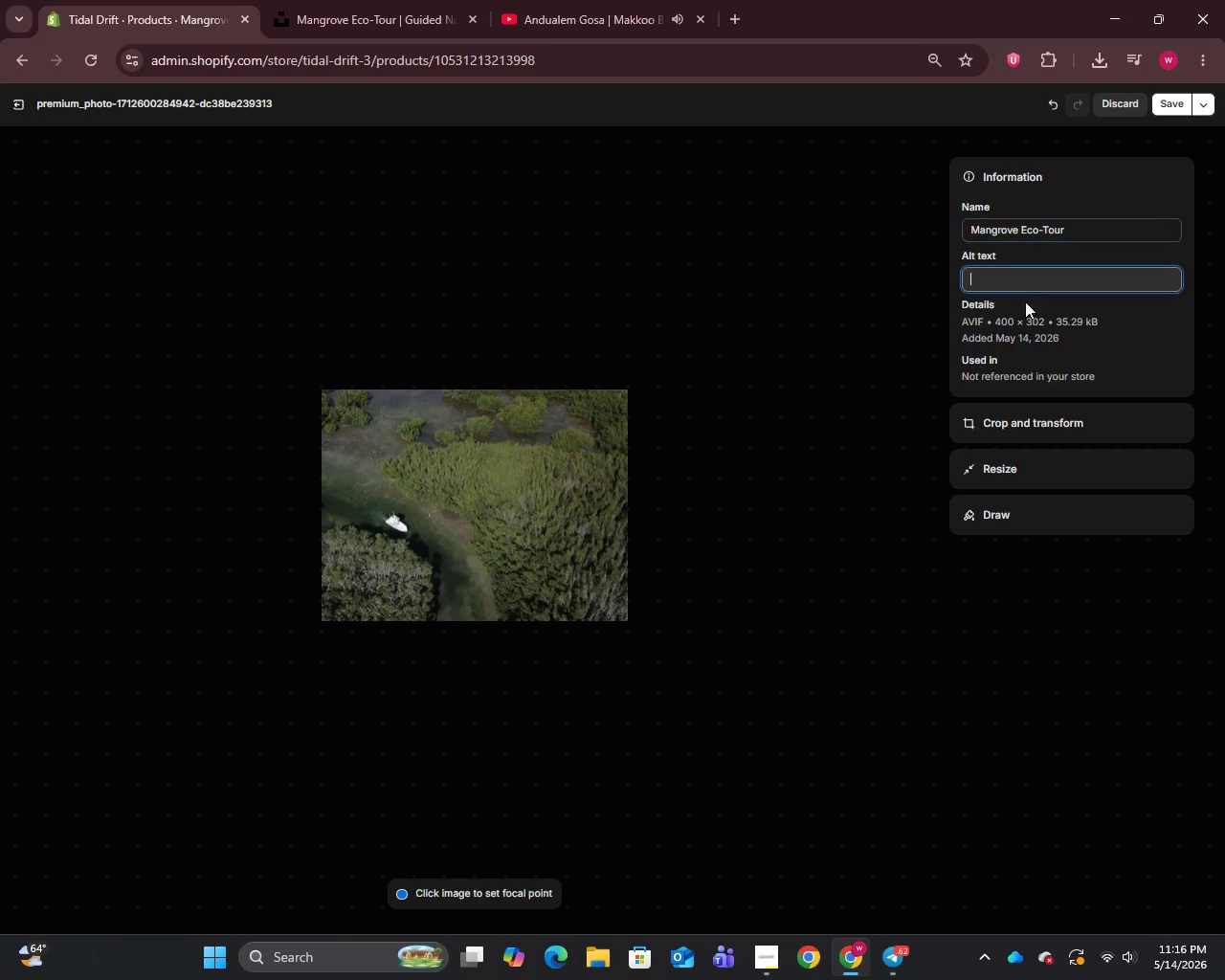 
left_click([1025, 301])
 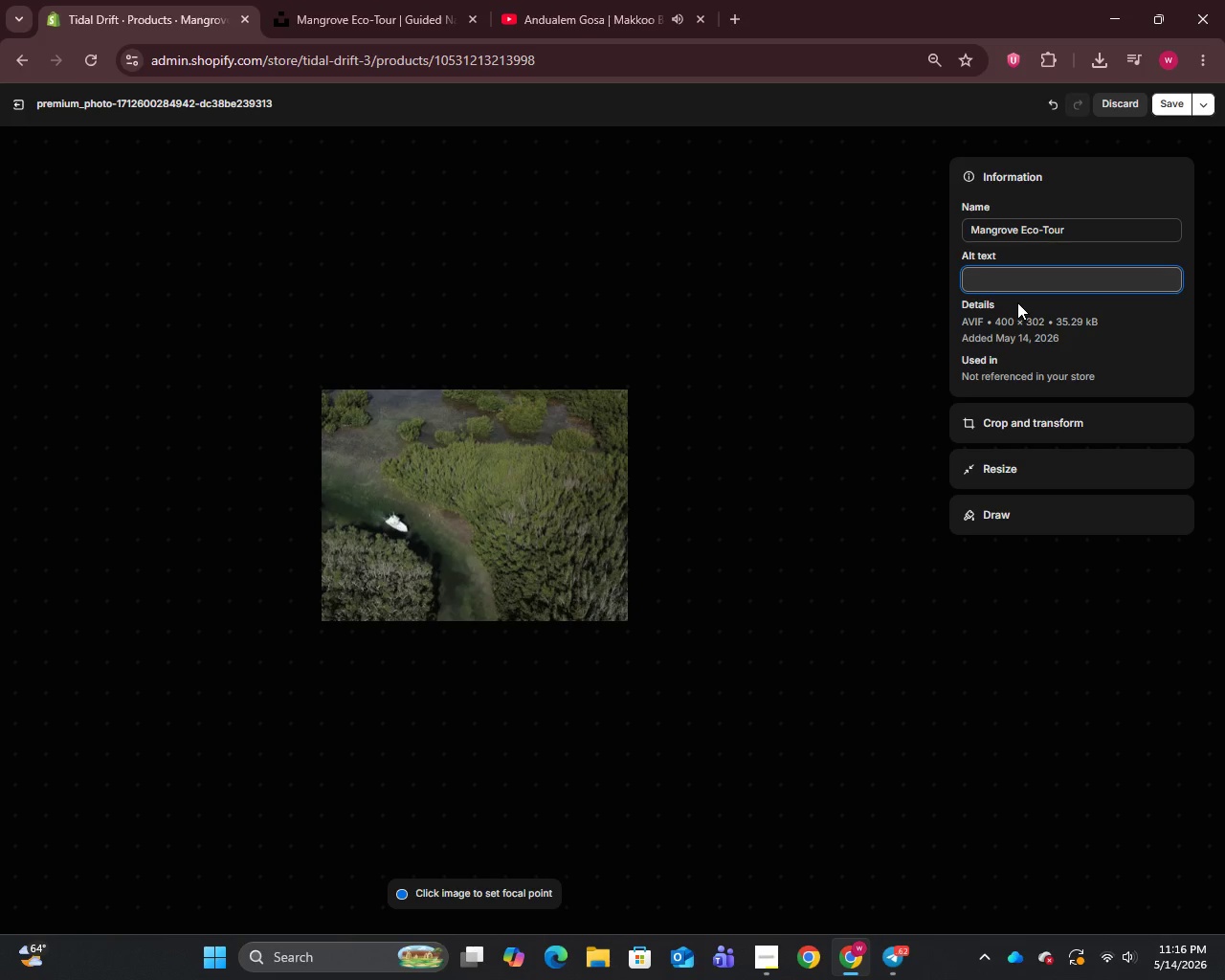 
wait(13.56)
 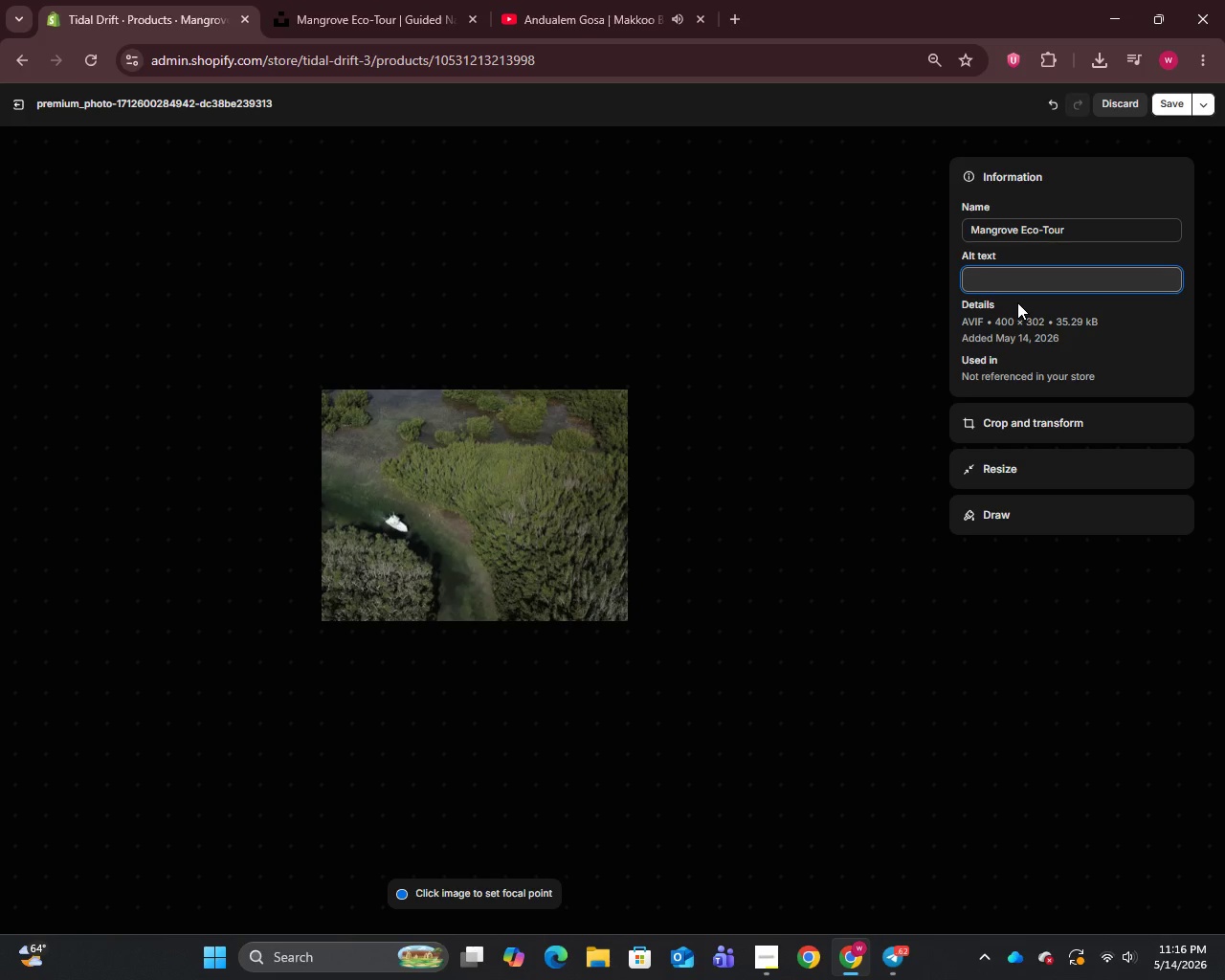 
type(Mangrrove Eco-Tour guided nature boat experience in Big Pine)
 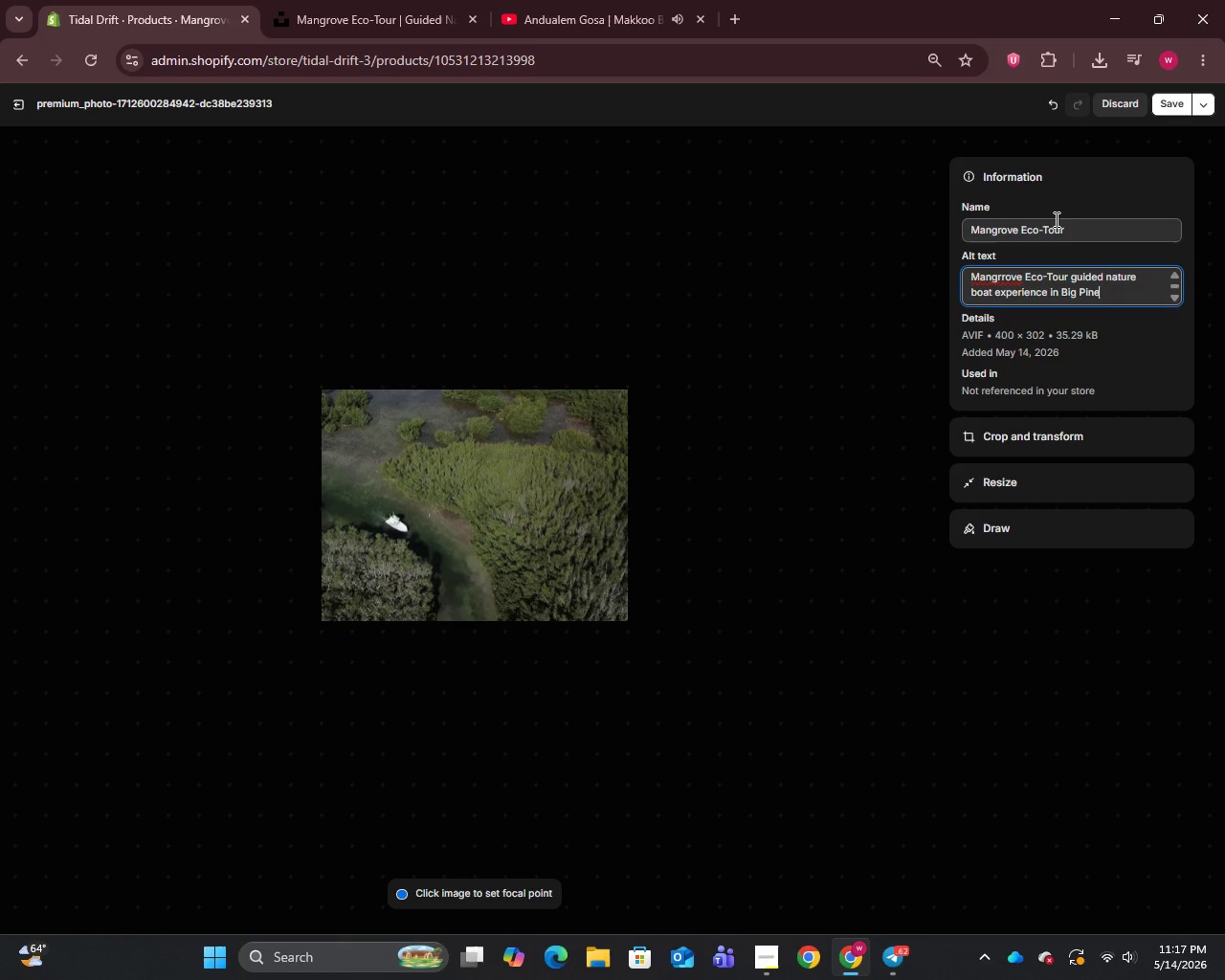 
left_click([1070, 228])
 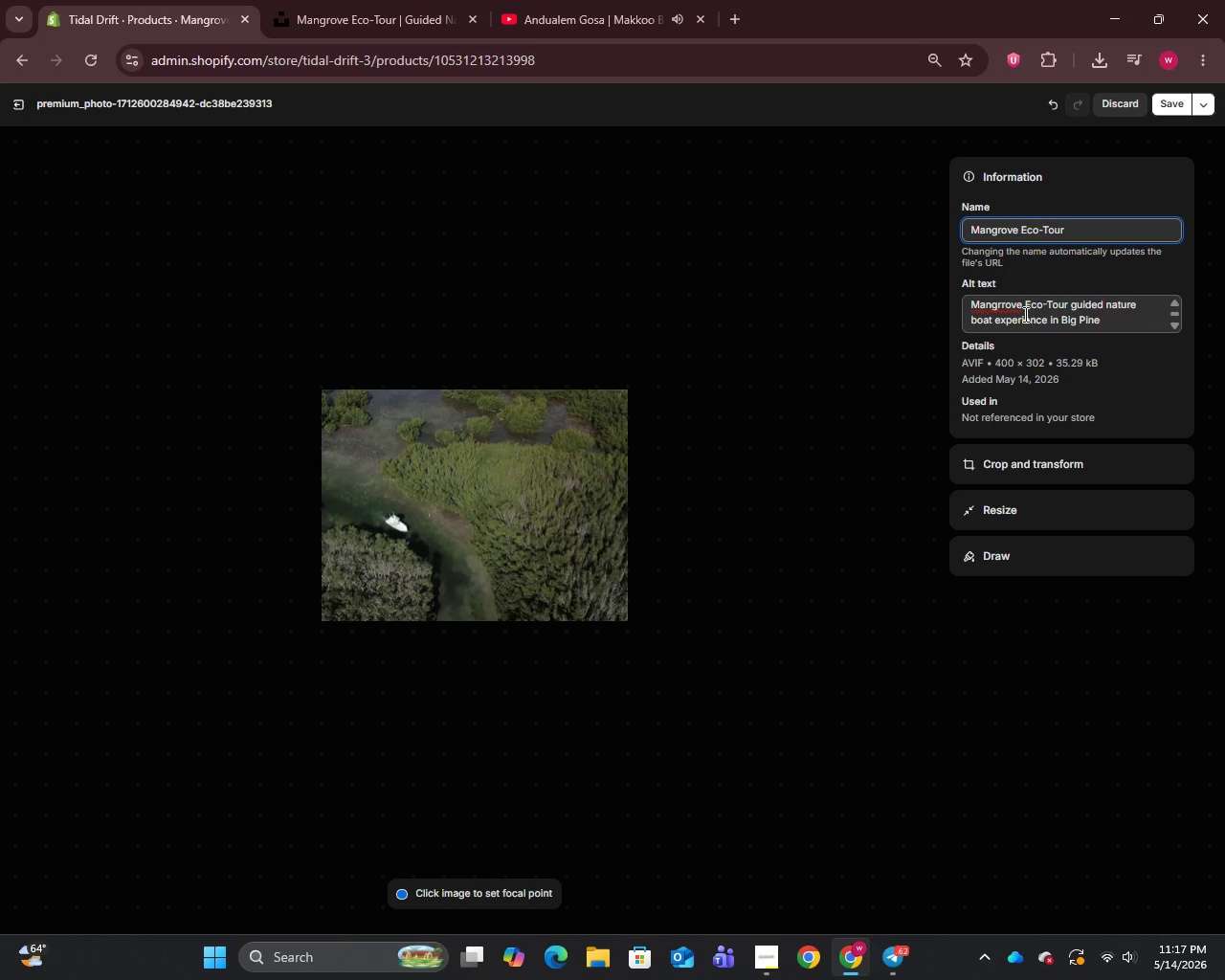 
left_click([1003, 306])
 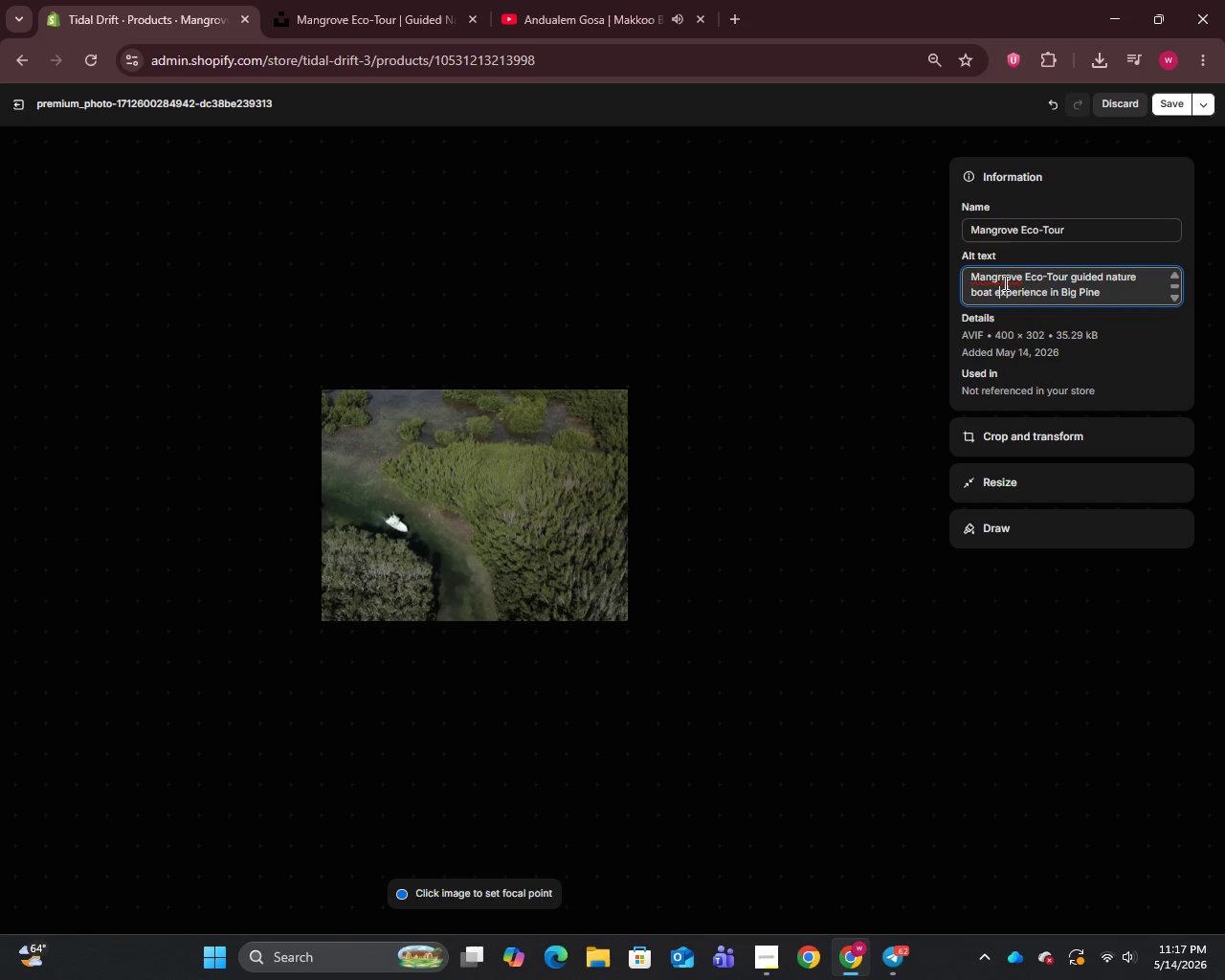 
left_click([1004, 282])
 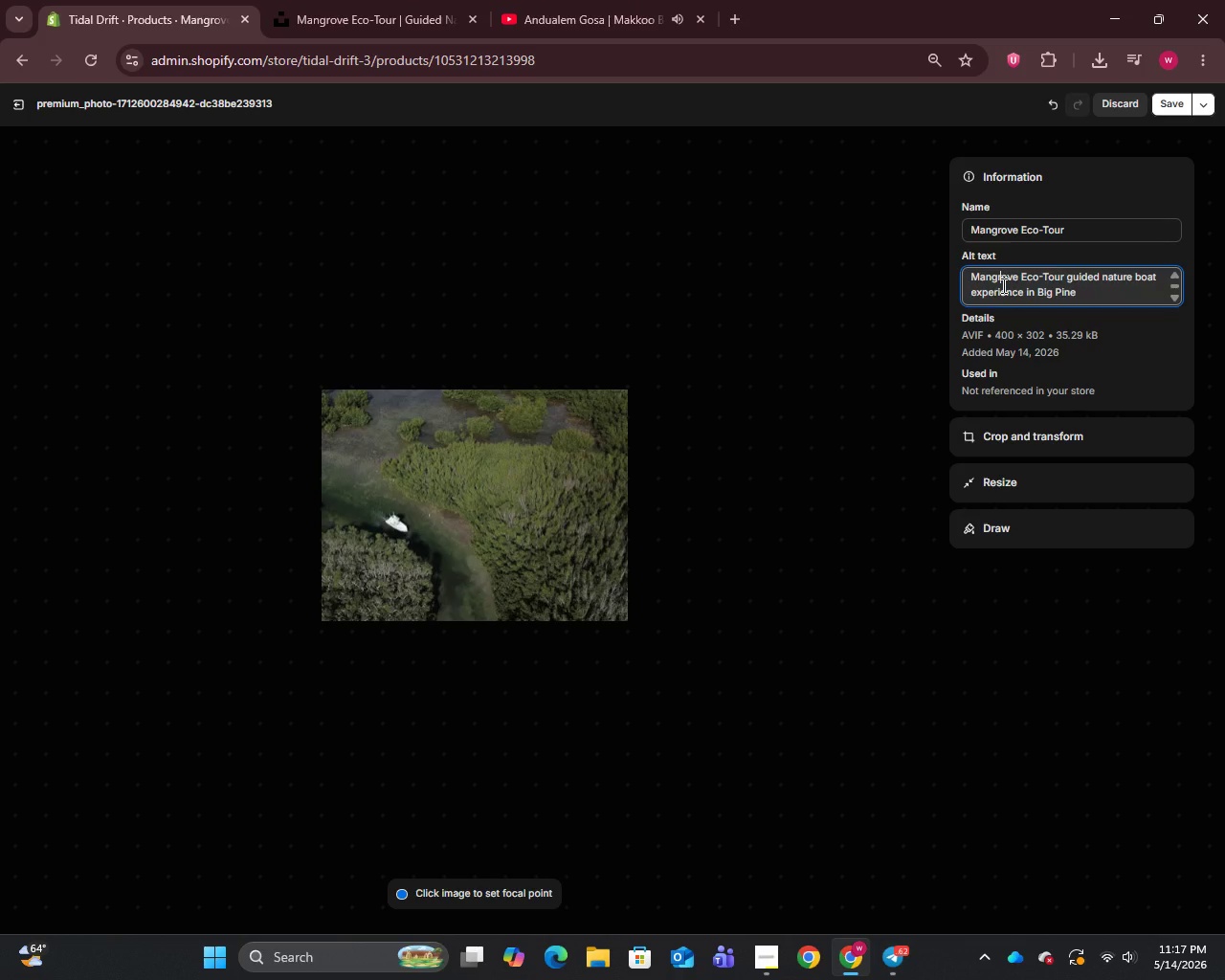 
key(Backspace)
 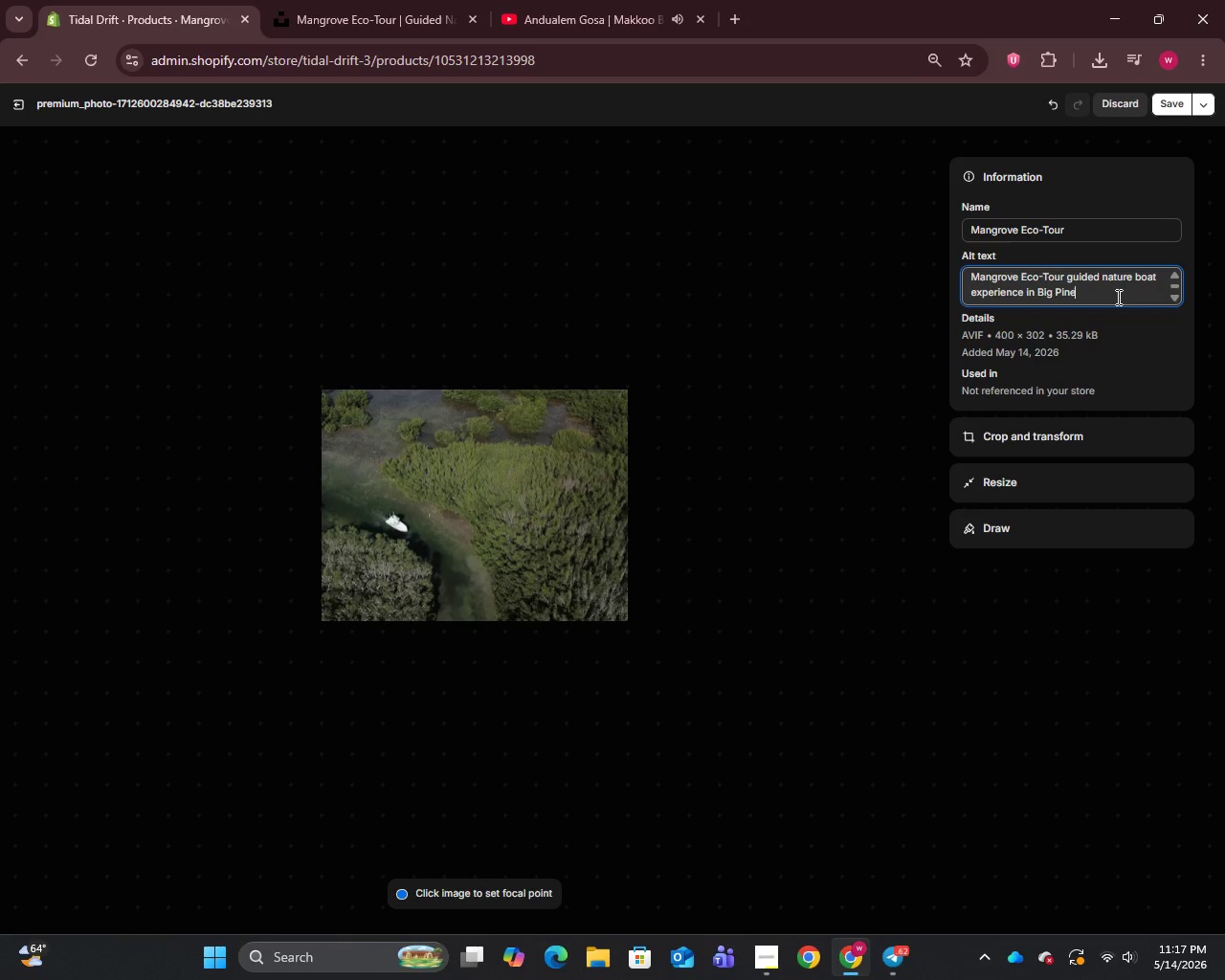 
left_click([1117, 297])
 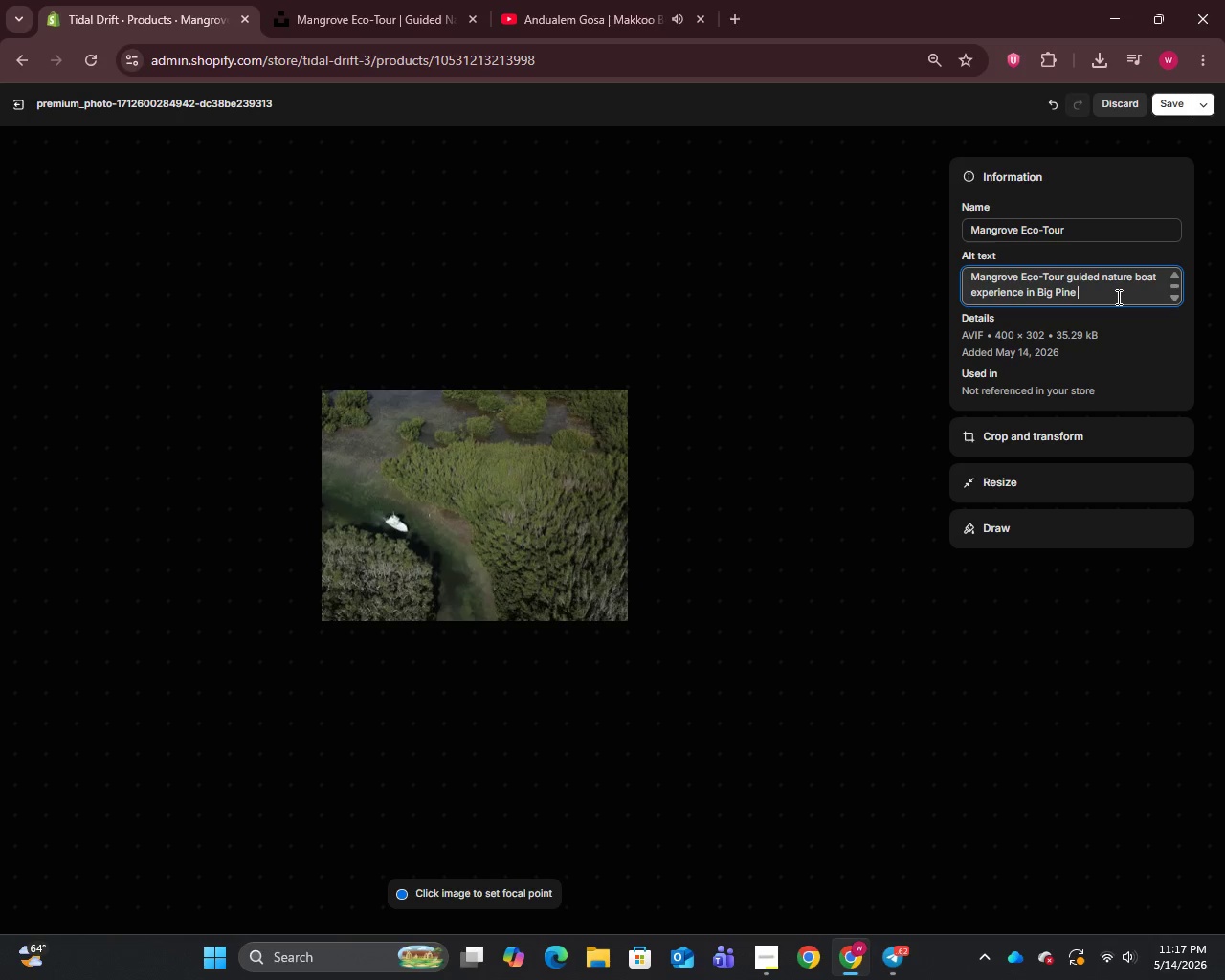 
type( Key Floride)
key(Backspace)
type(a lasting 2 hours through wildlife-rich mangrove waterways.)
 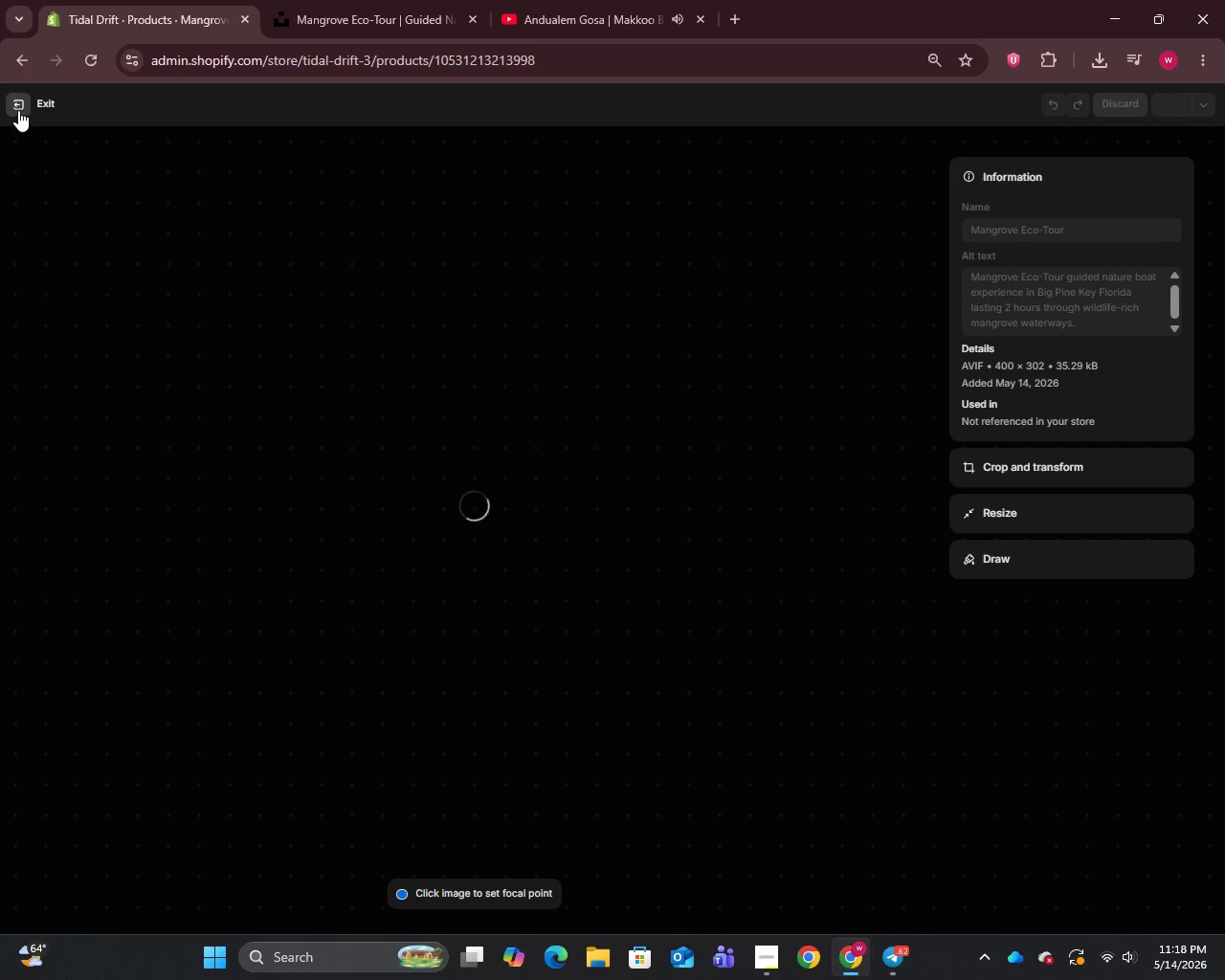 
wait(8.44)
 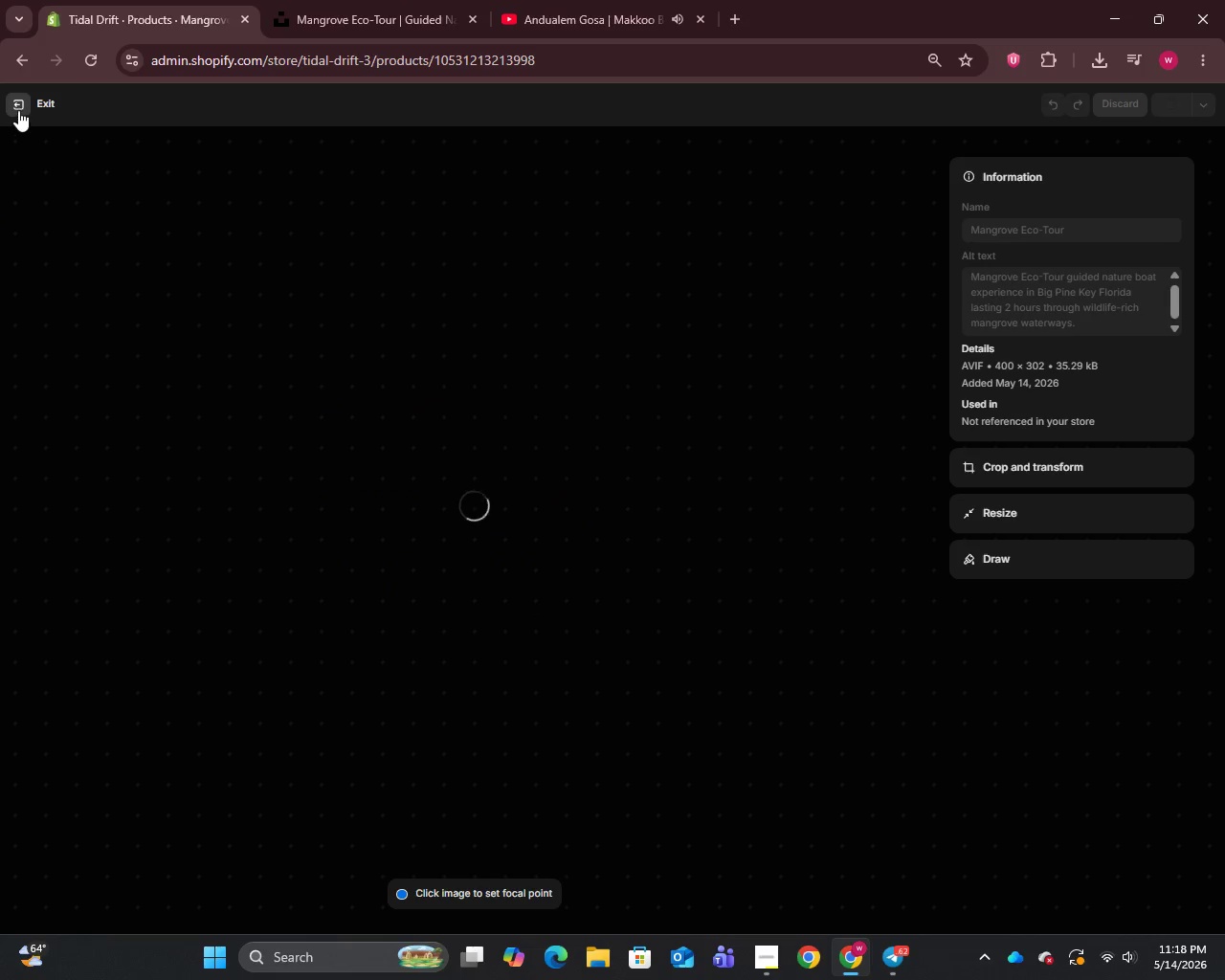 
left_click([18, 110])
 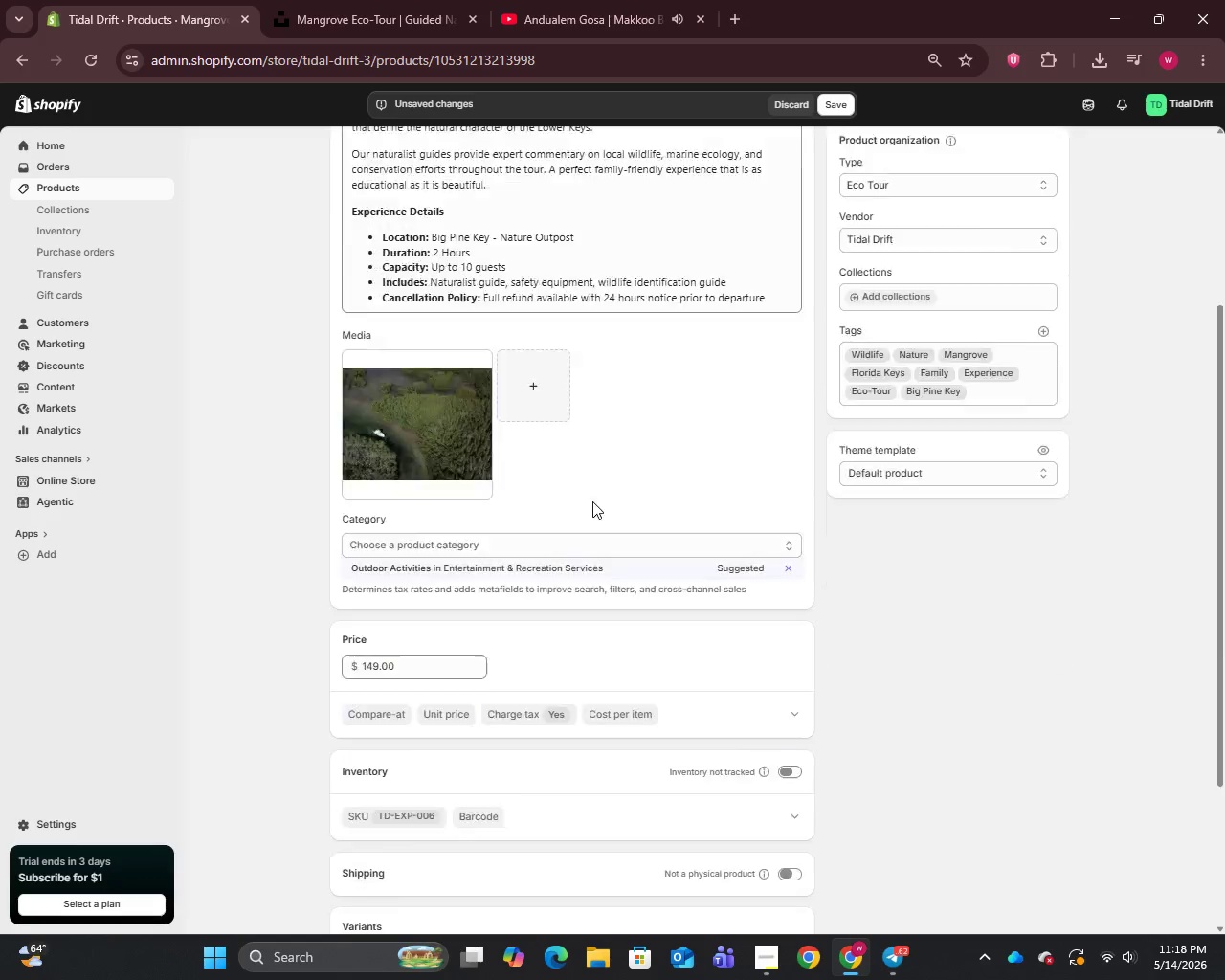 
scroll: coordinate [632, 541], scroll_direction: down, amount: 13.0
 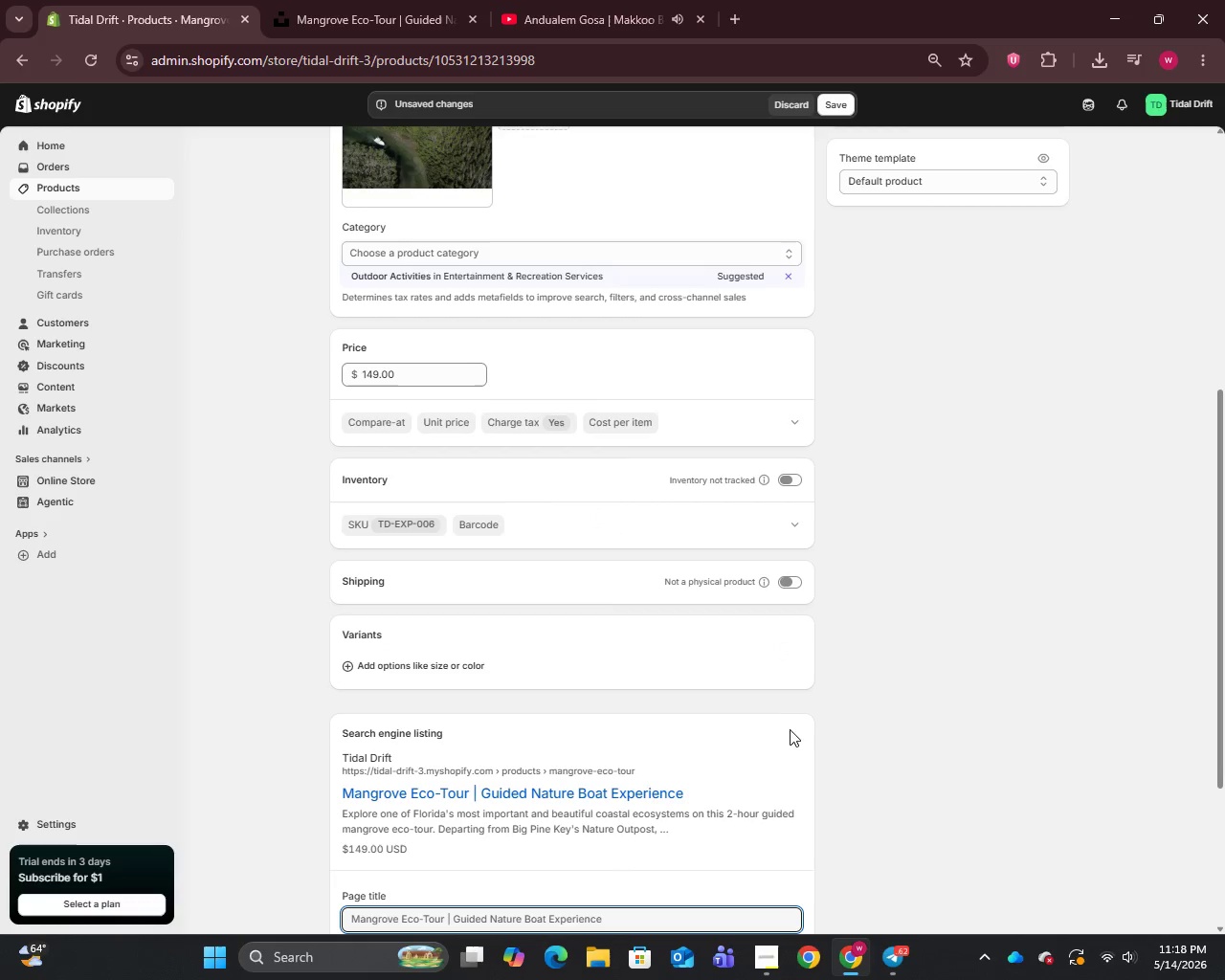 
left_click([791, 733])
 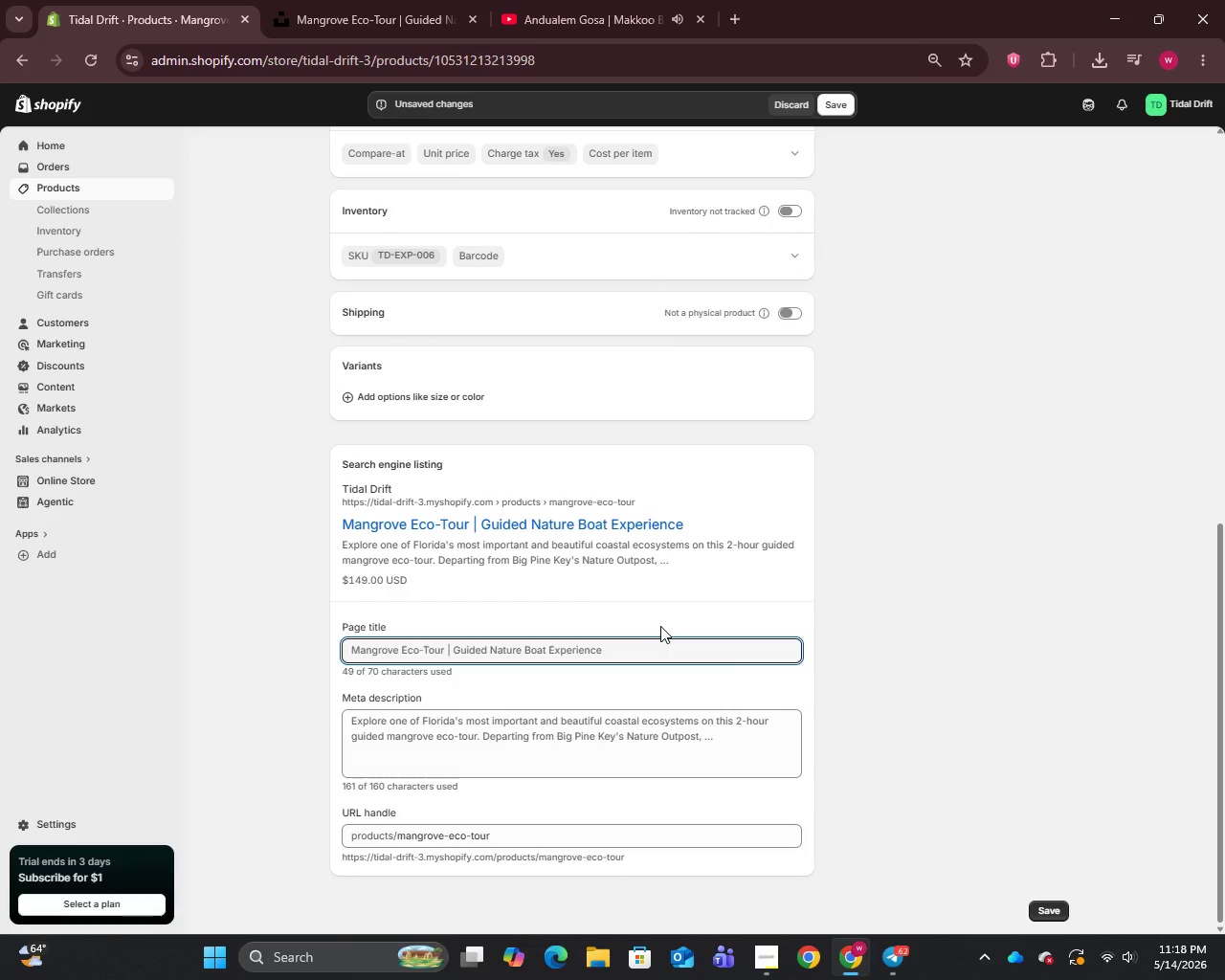 
scroll: coordinate [724, 651], scroll_direction: down, amount: 5.0
 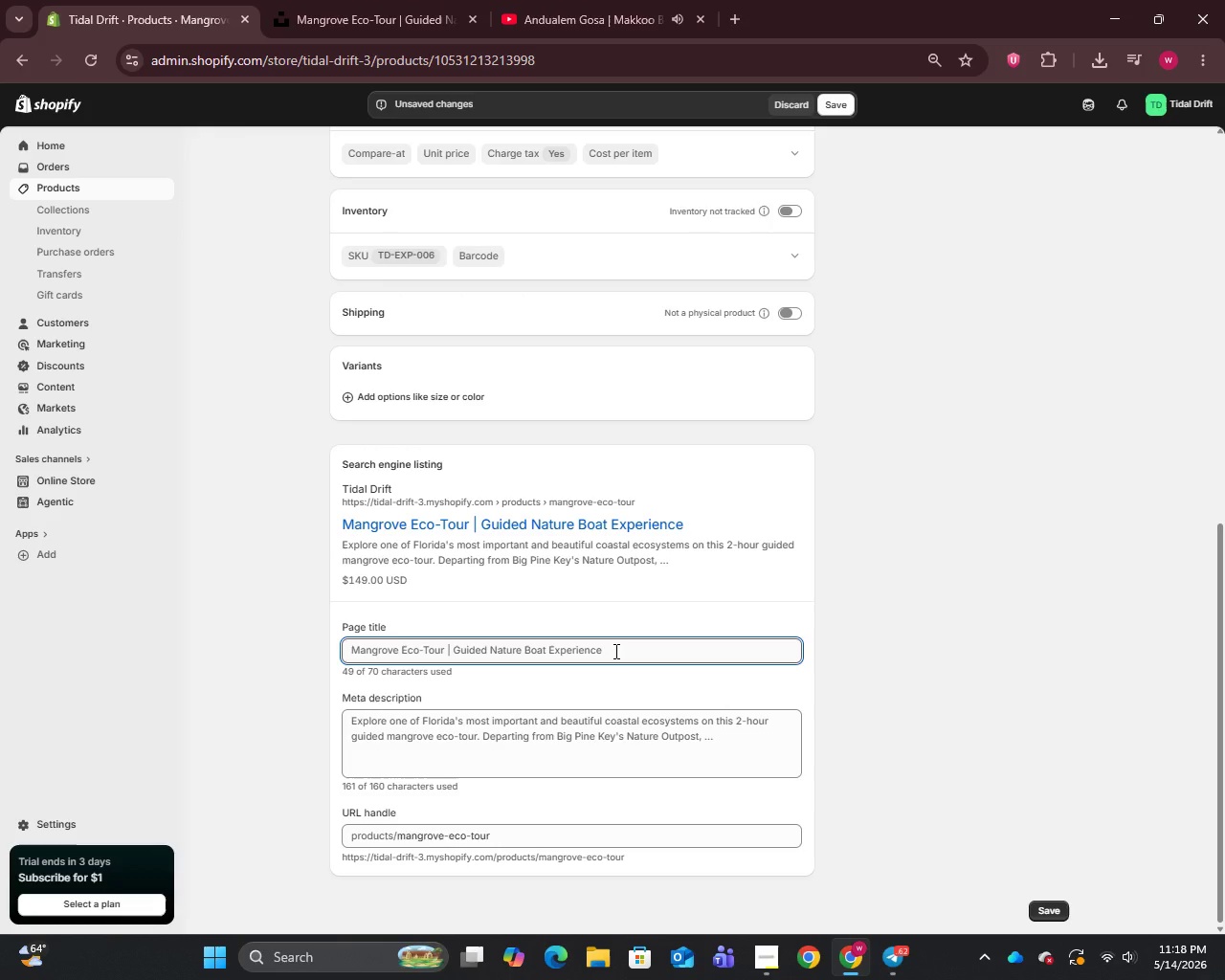 
wait(10.21)
 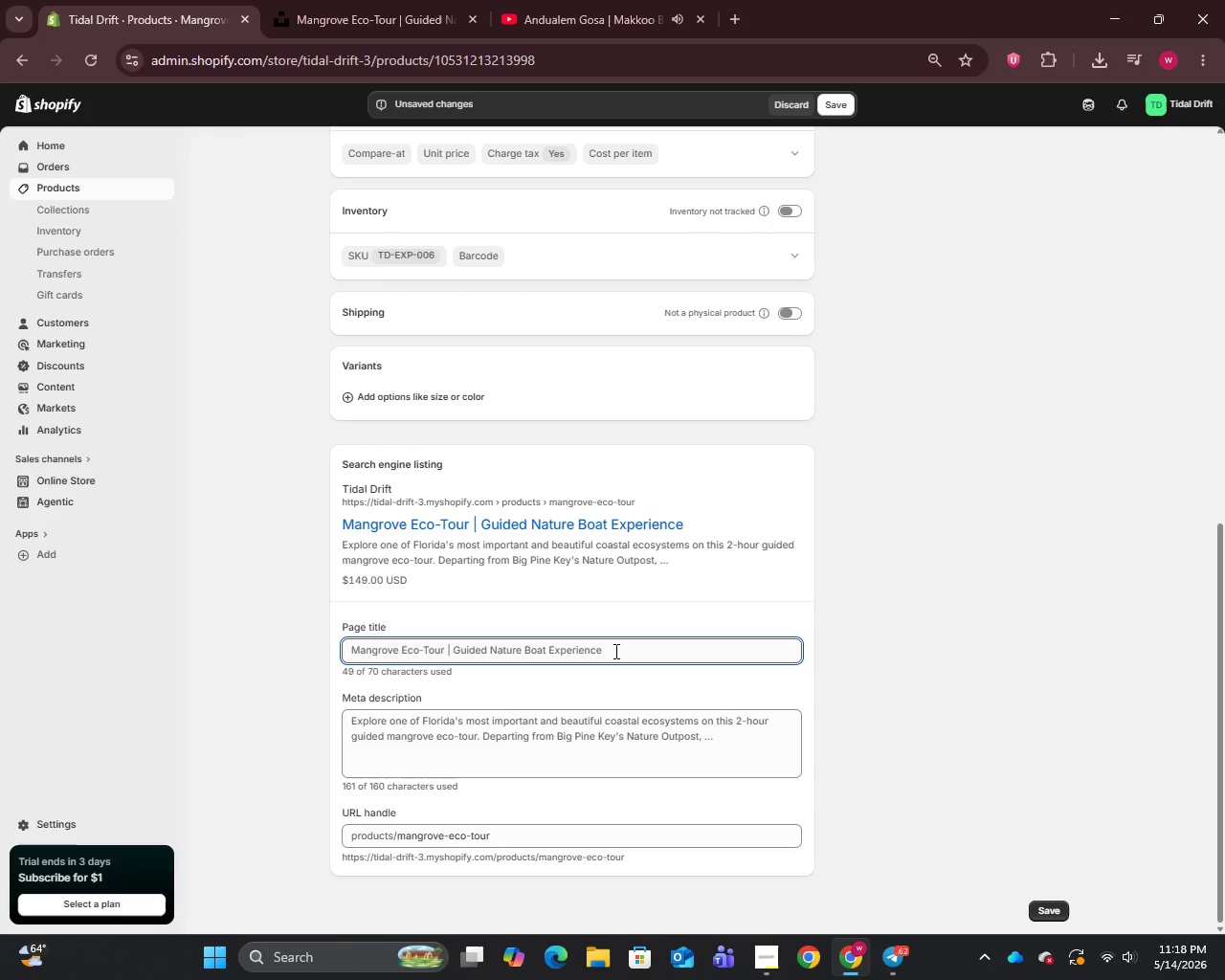 
left_click_drag(start_coordinate=[443, 653], to_coordinate=[752, 660])
 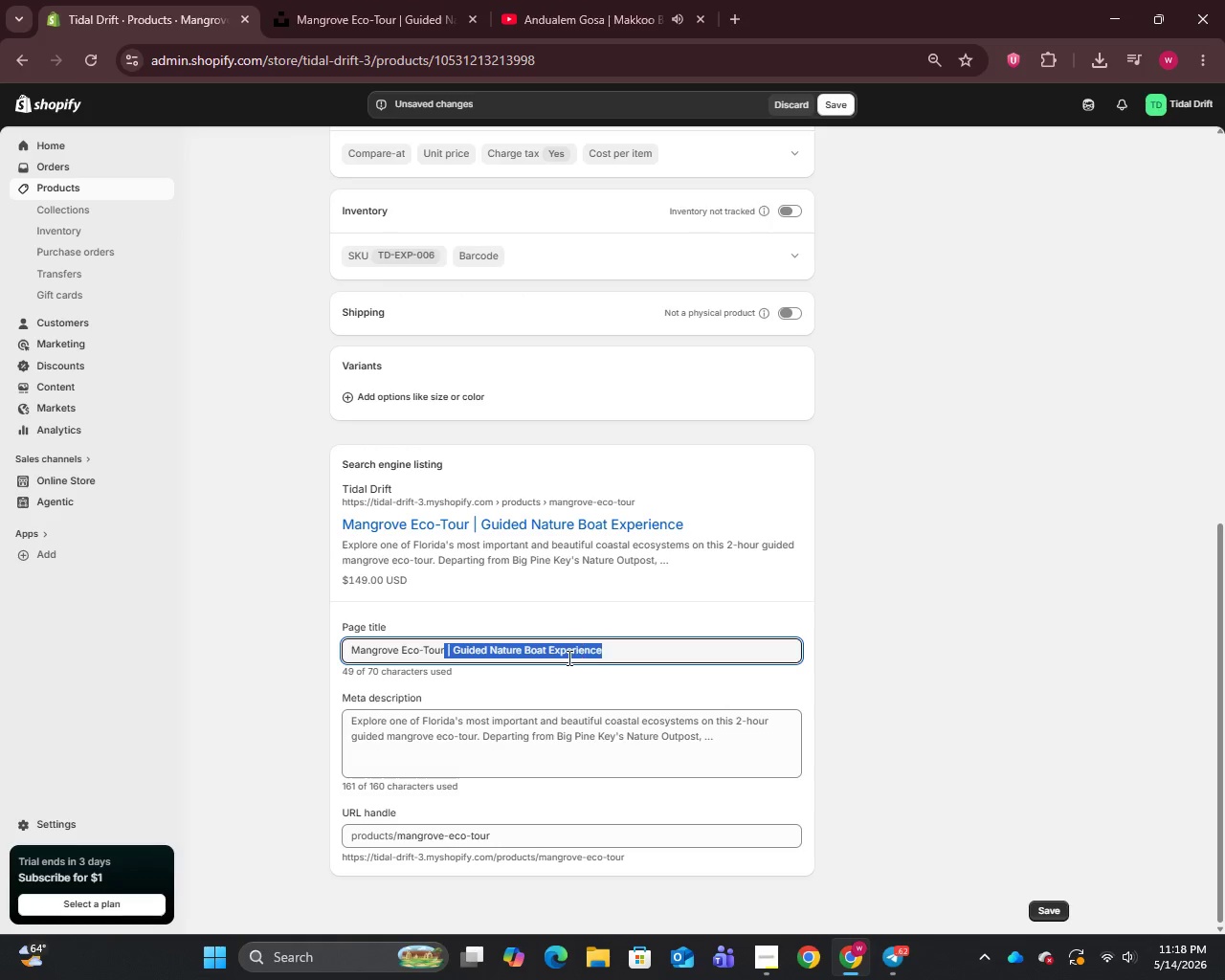 
wait(5.94)
 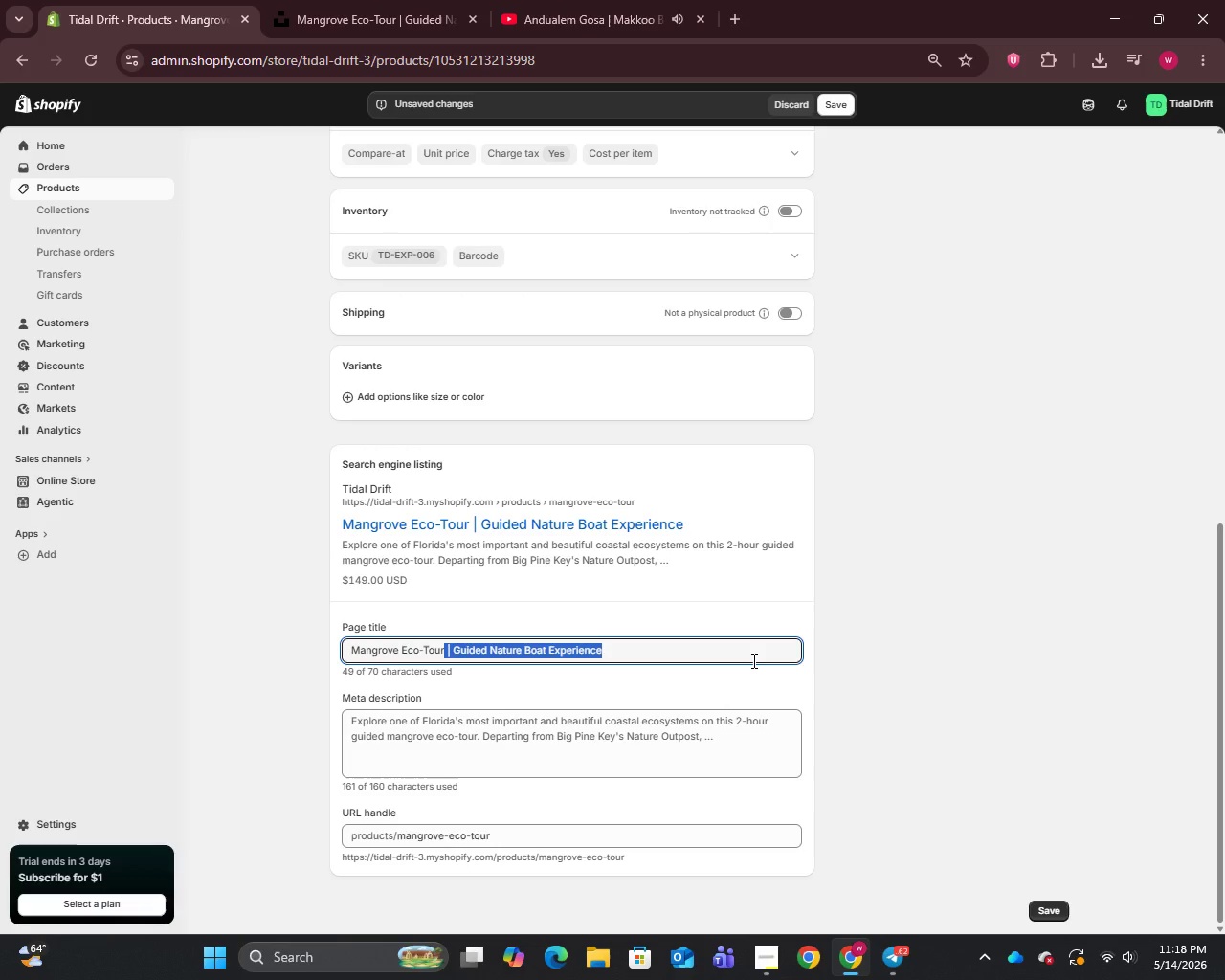 
left_click([454, 652])
 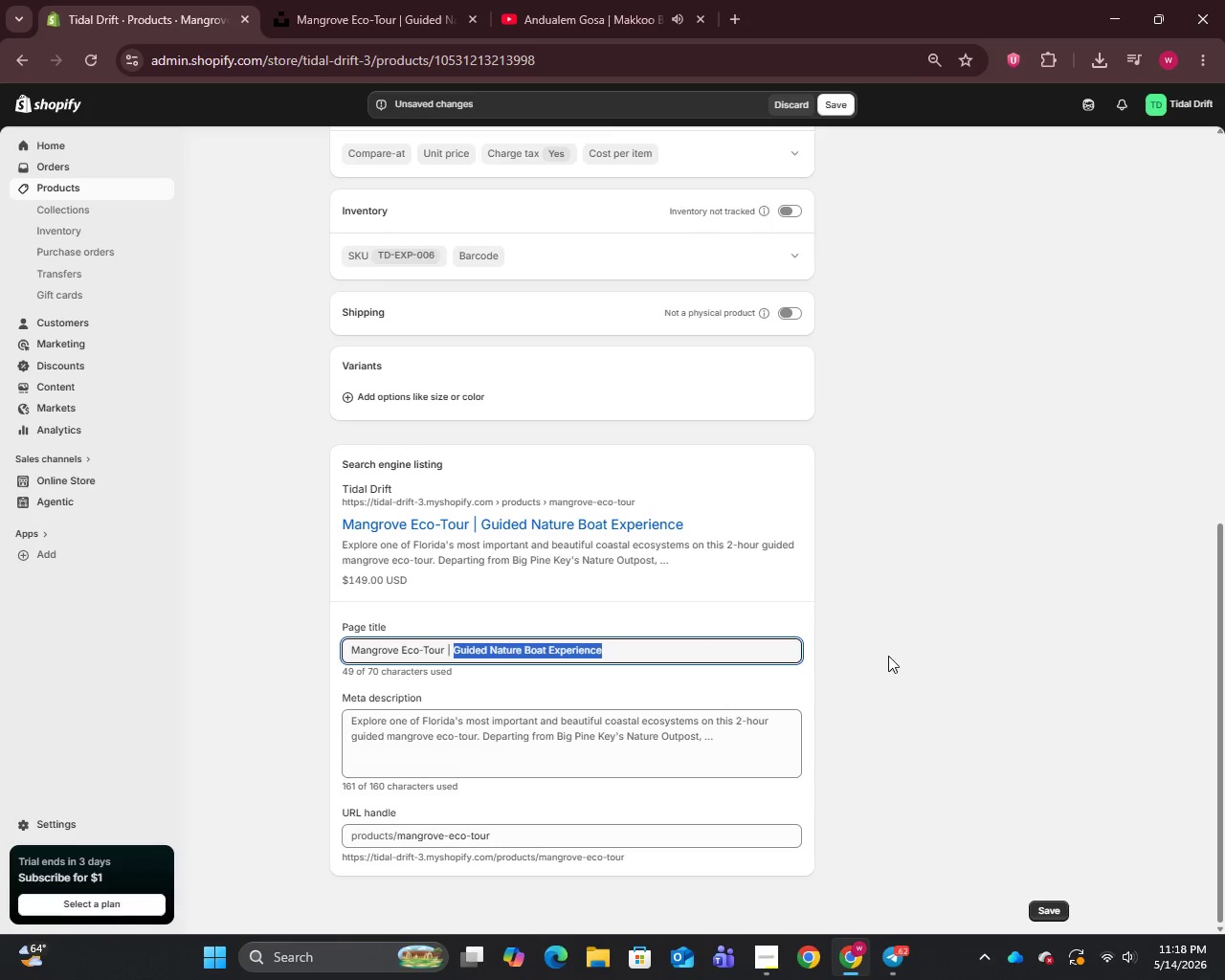 
left_click_drag(start_coordinate=[454, 652], to_coordinate=[888, 656])
 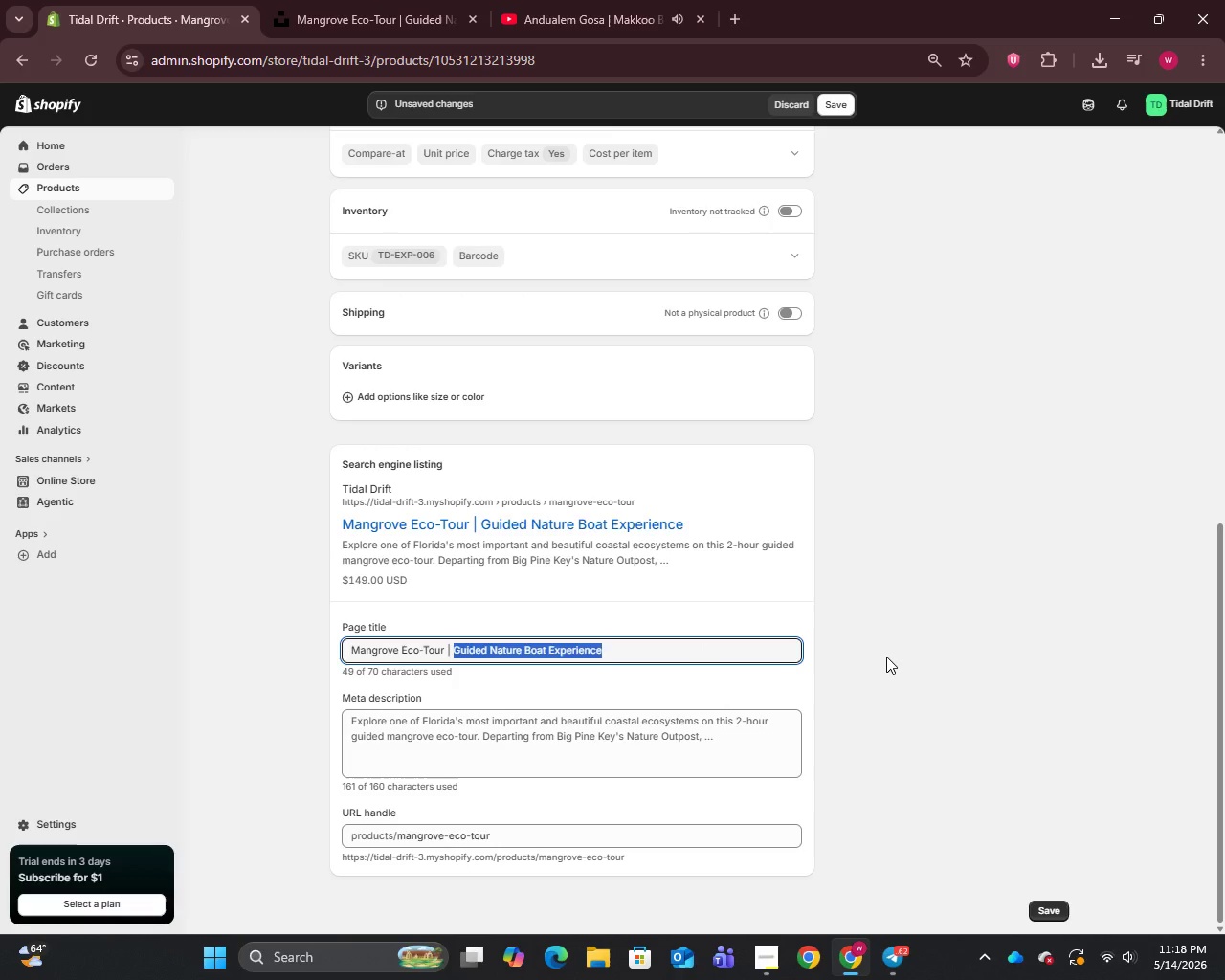 
type(2 Hours Big Pine Key FL)
 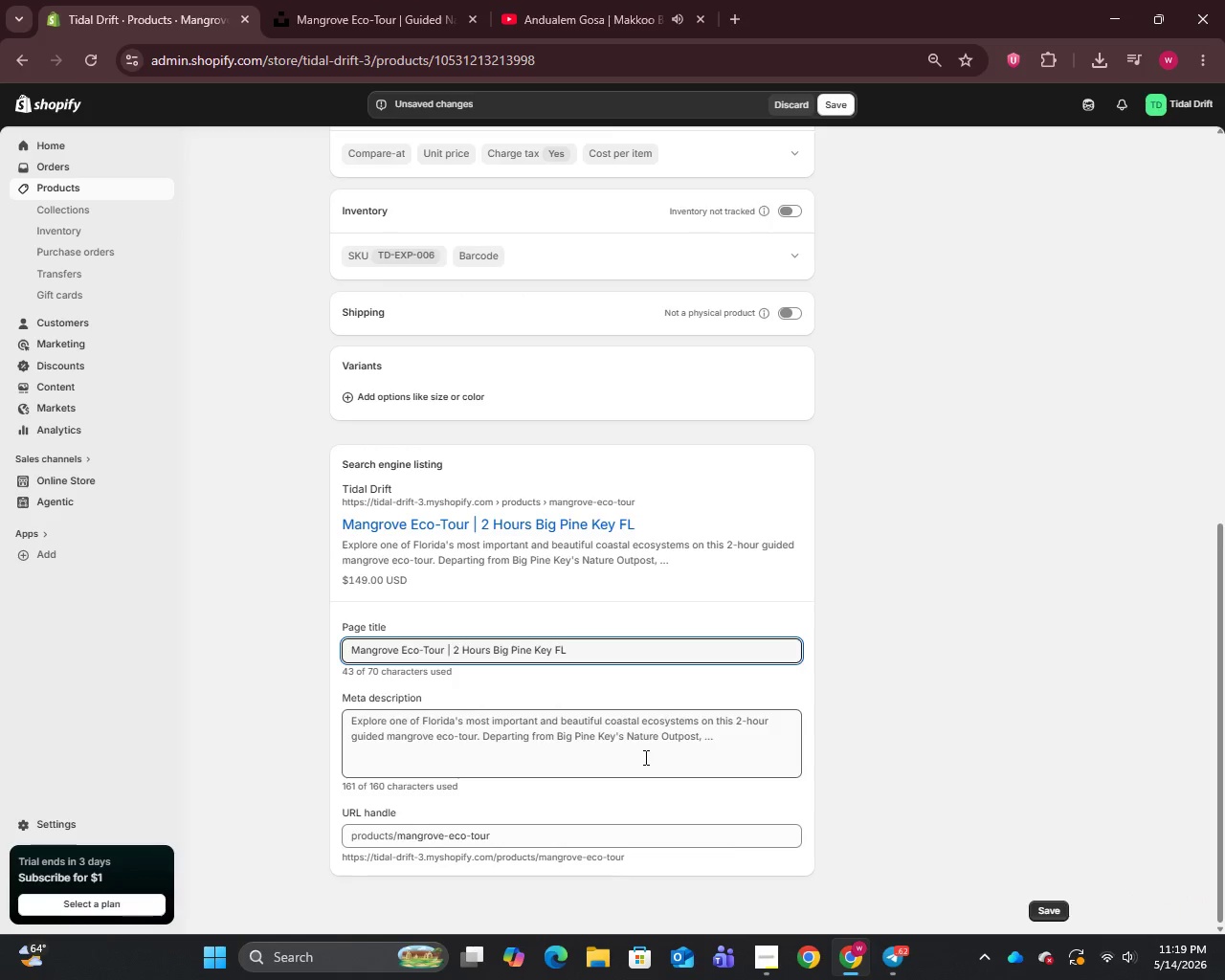 
left_click([644, 757])
 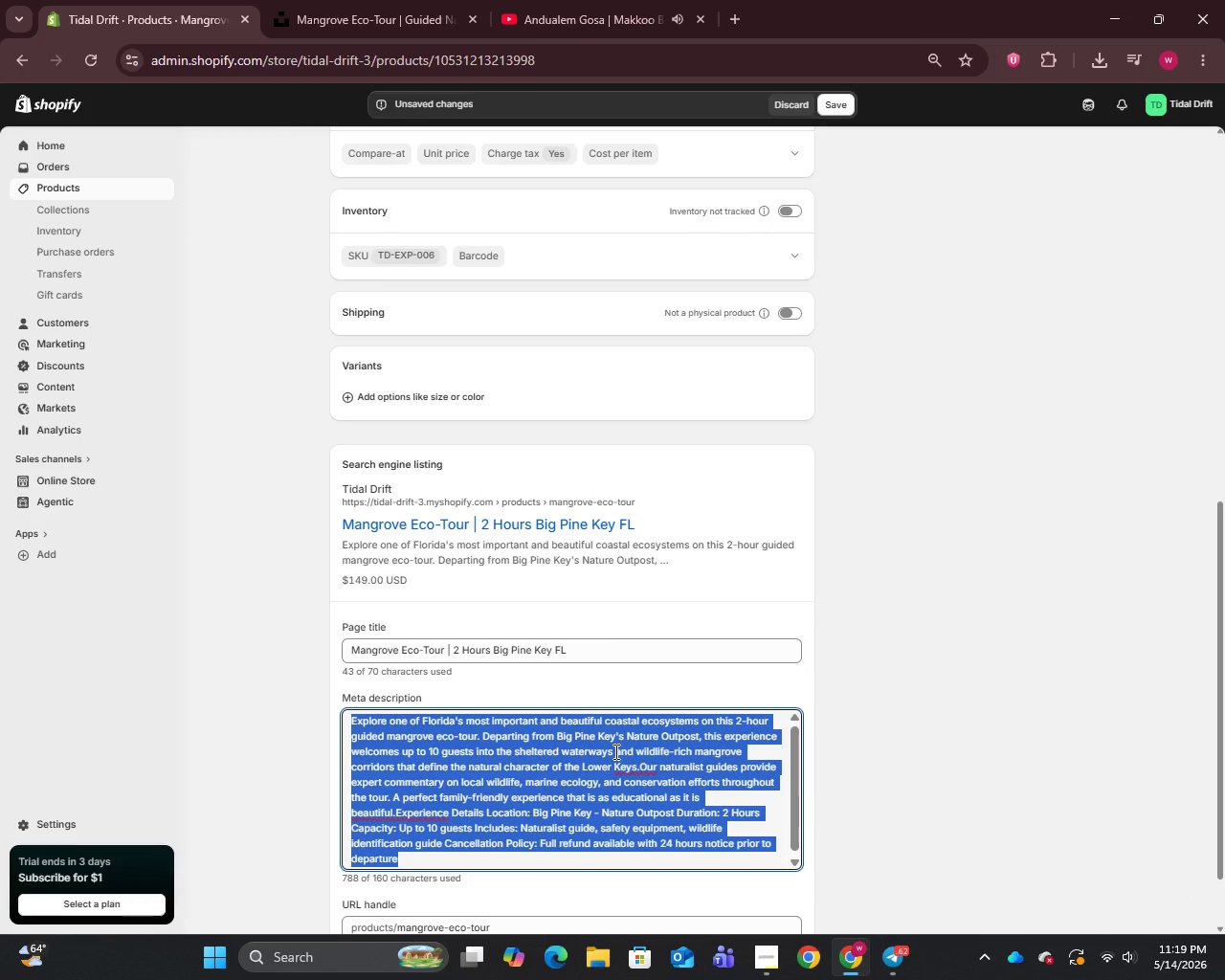 
key(Control+A)
 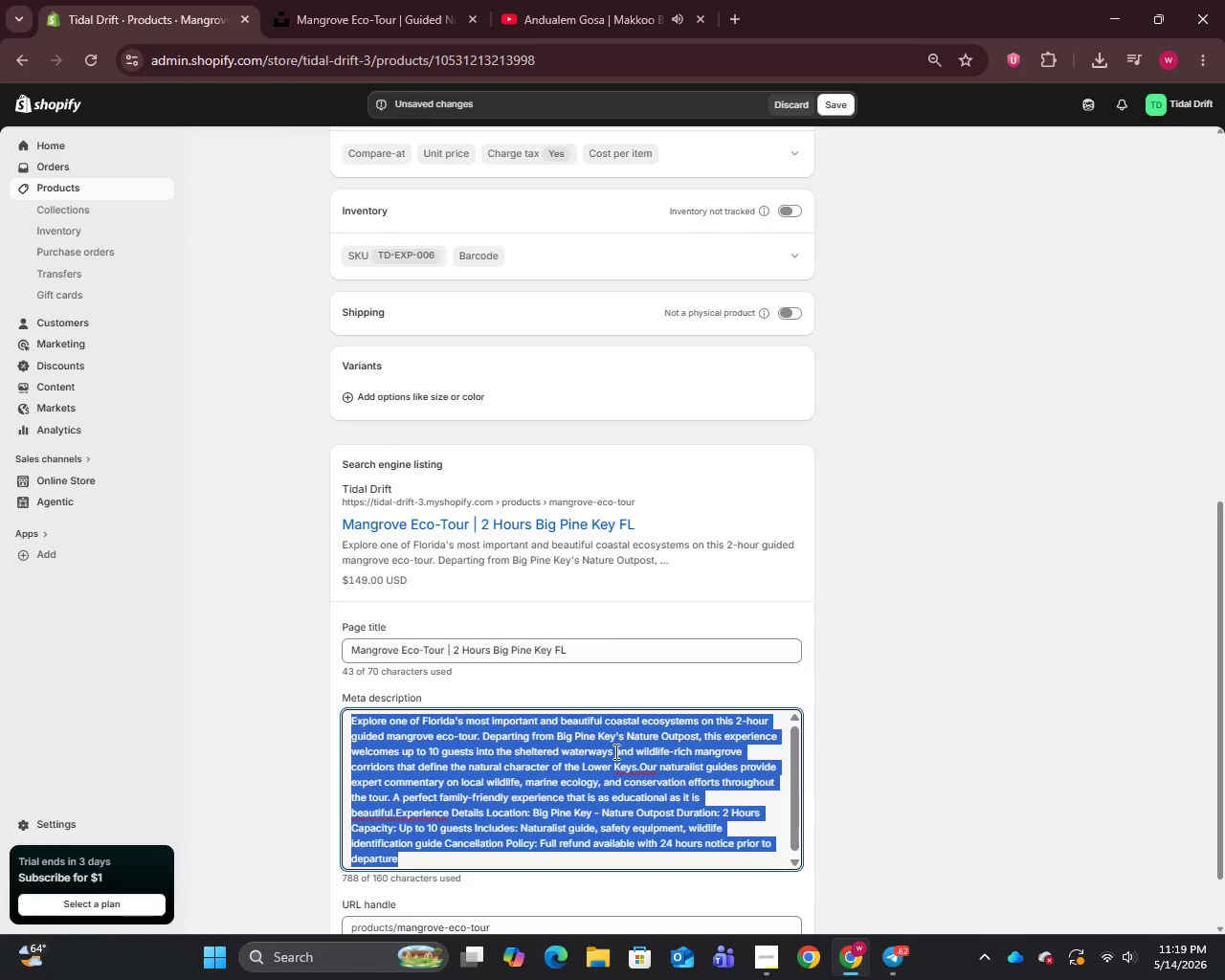 
type(e)
key(Backspace)
type(Explore Big Pine Key mangrova)
key(Backspace)
type(es )
 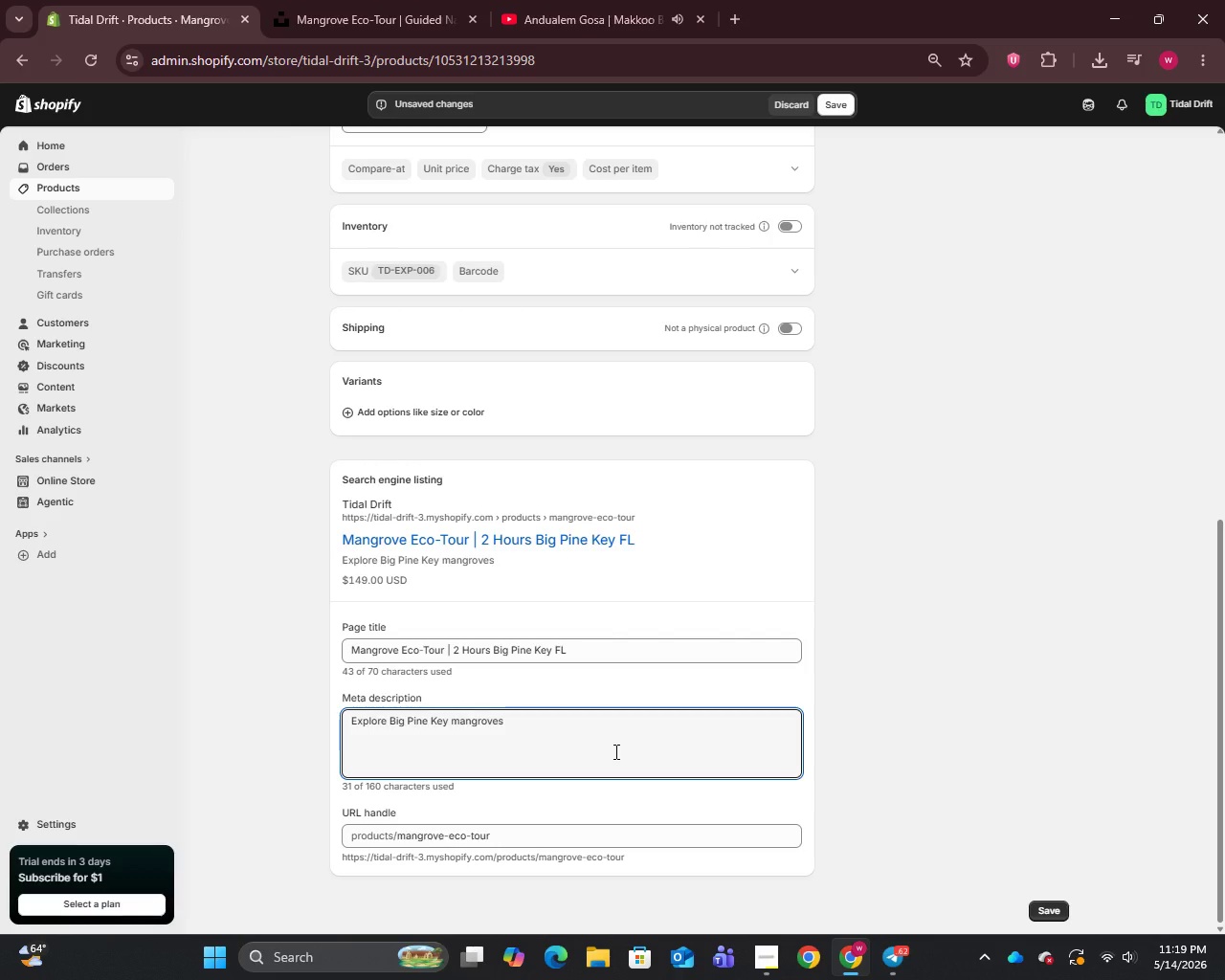 
type(on a 2-hour guded)
 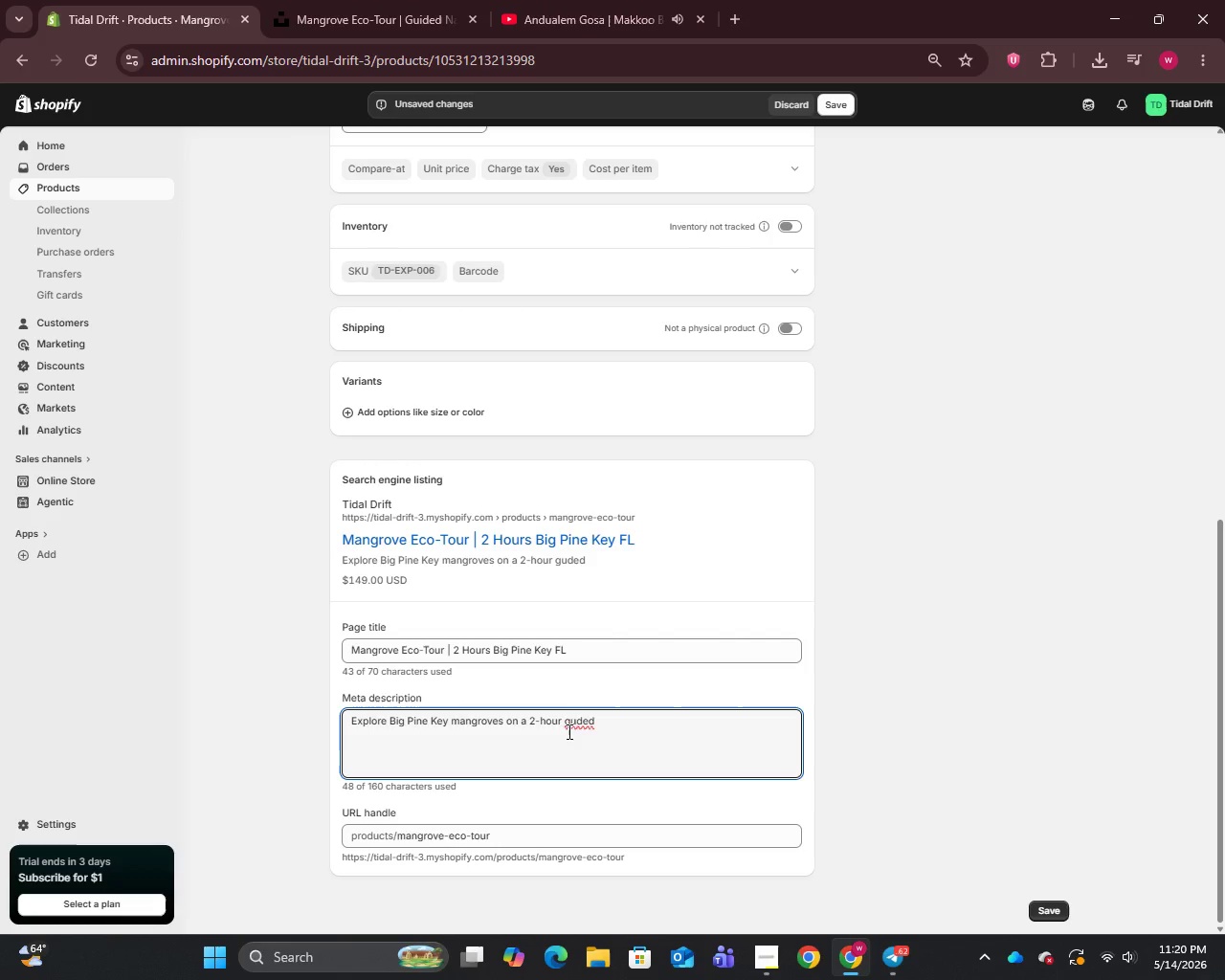 
left_click([578, 722])
 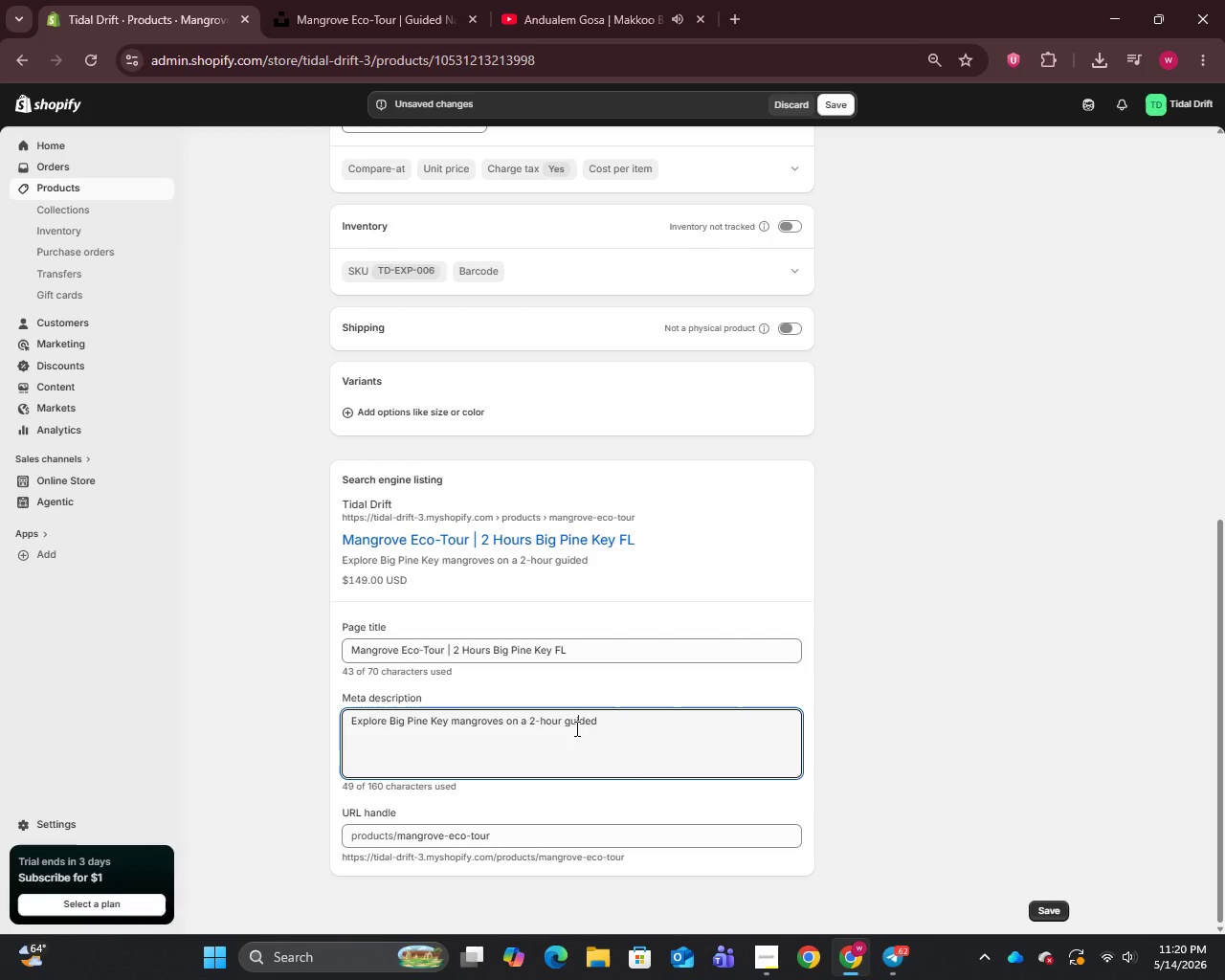 
key(I)
 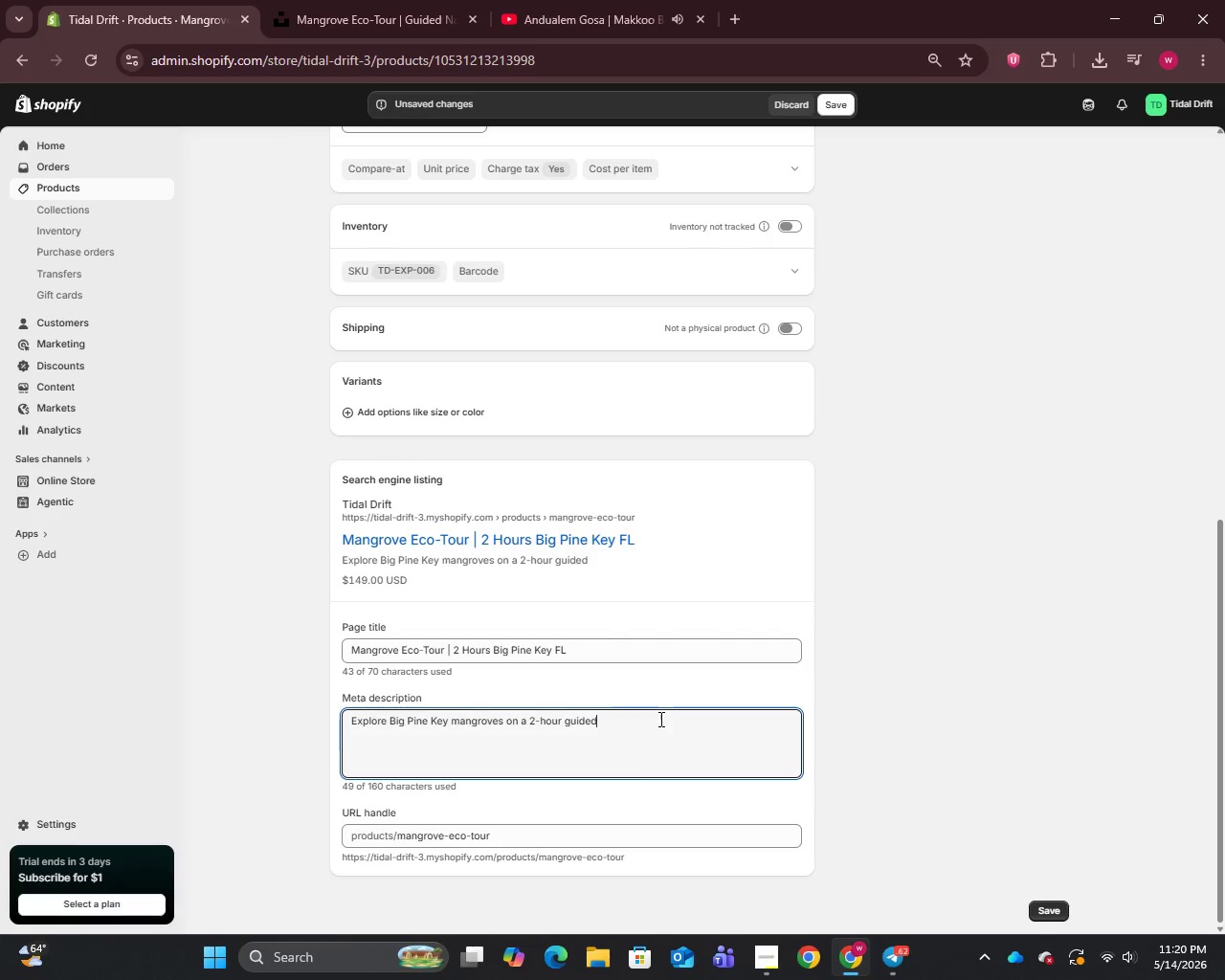 
left_click([659, 719])
 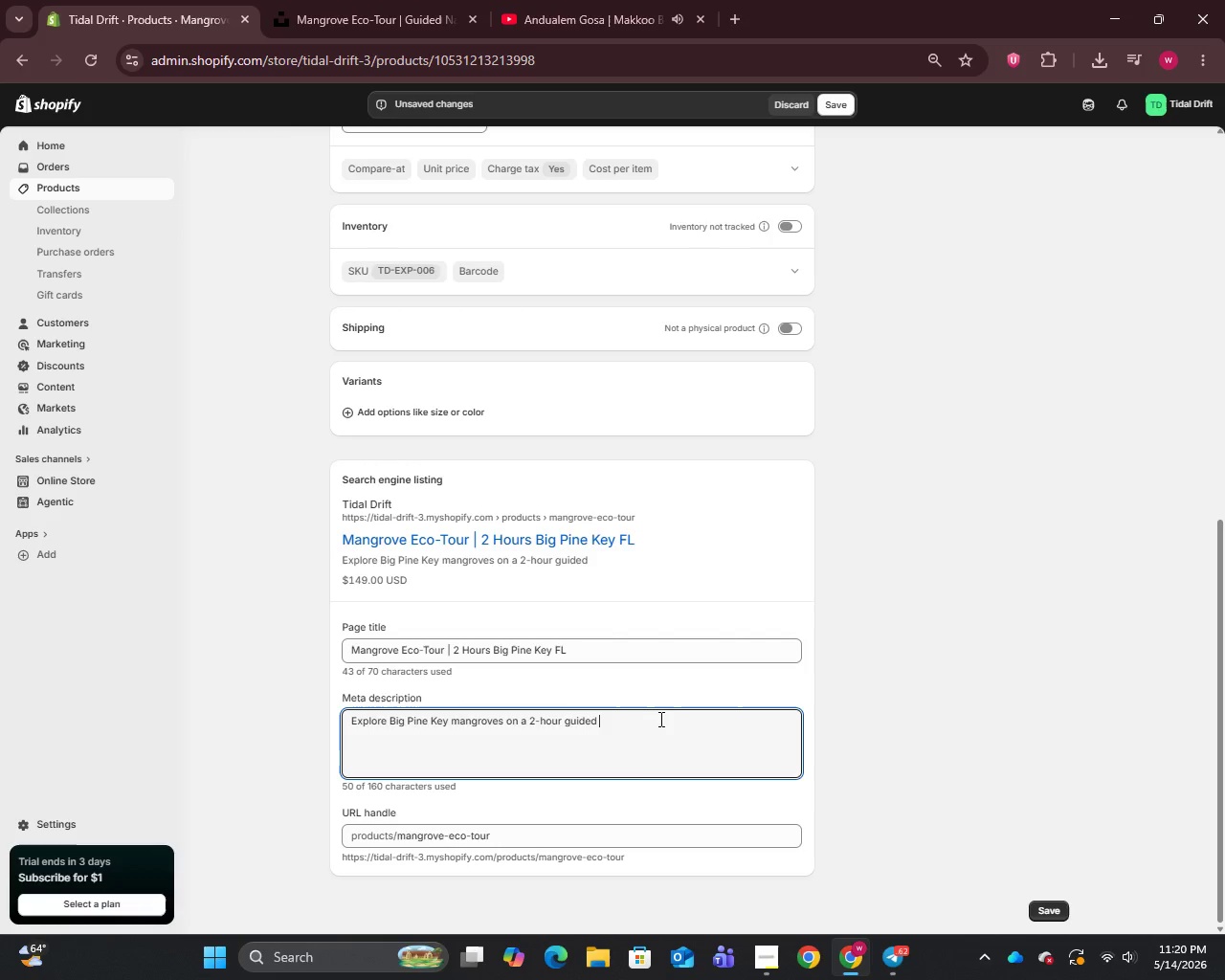 
type( nature boat tour. Up to 10 guests welcome. Book this Florida Keys eco ex)
 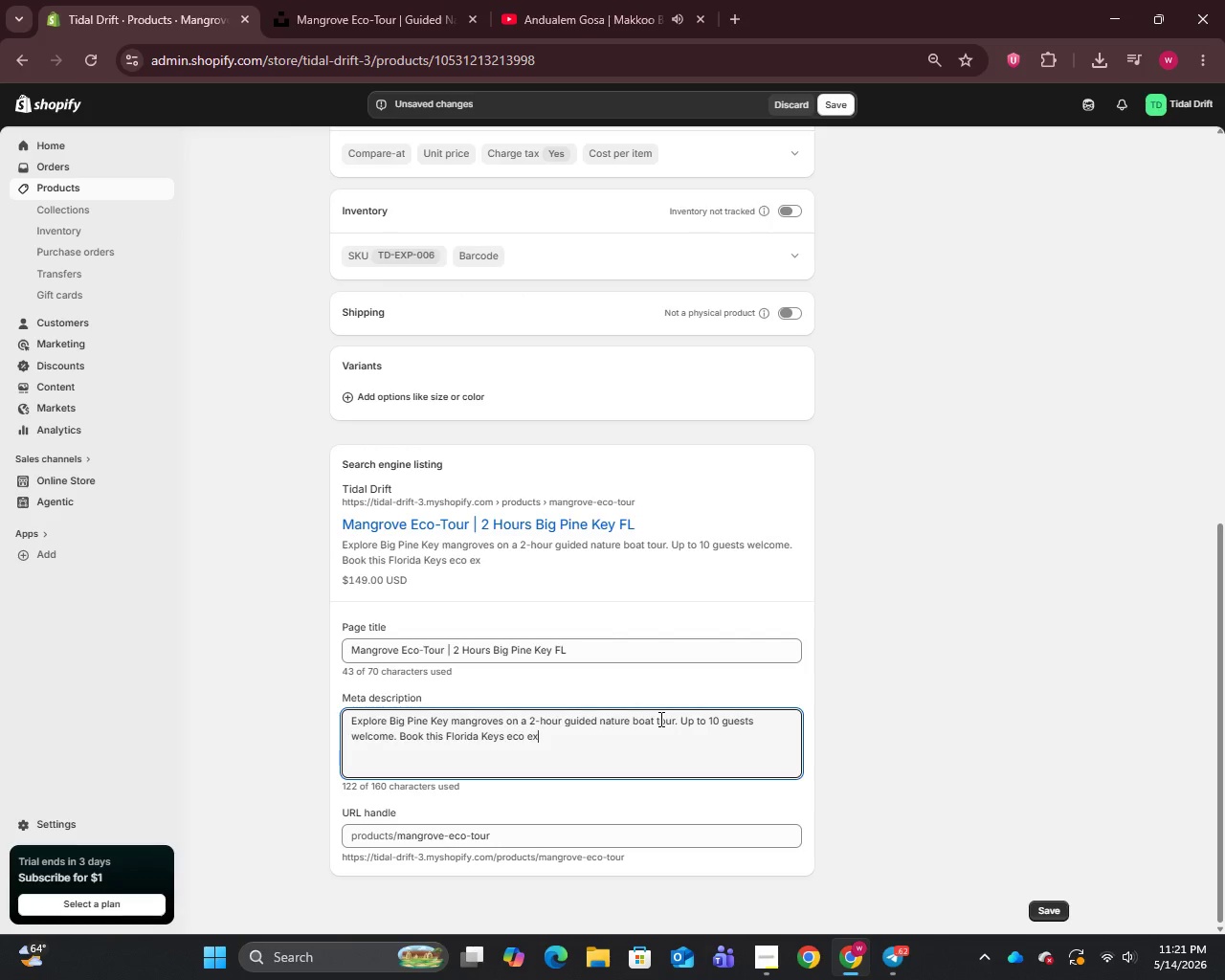 
type(perience today.)
 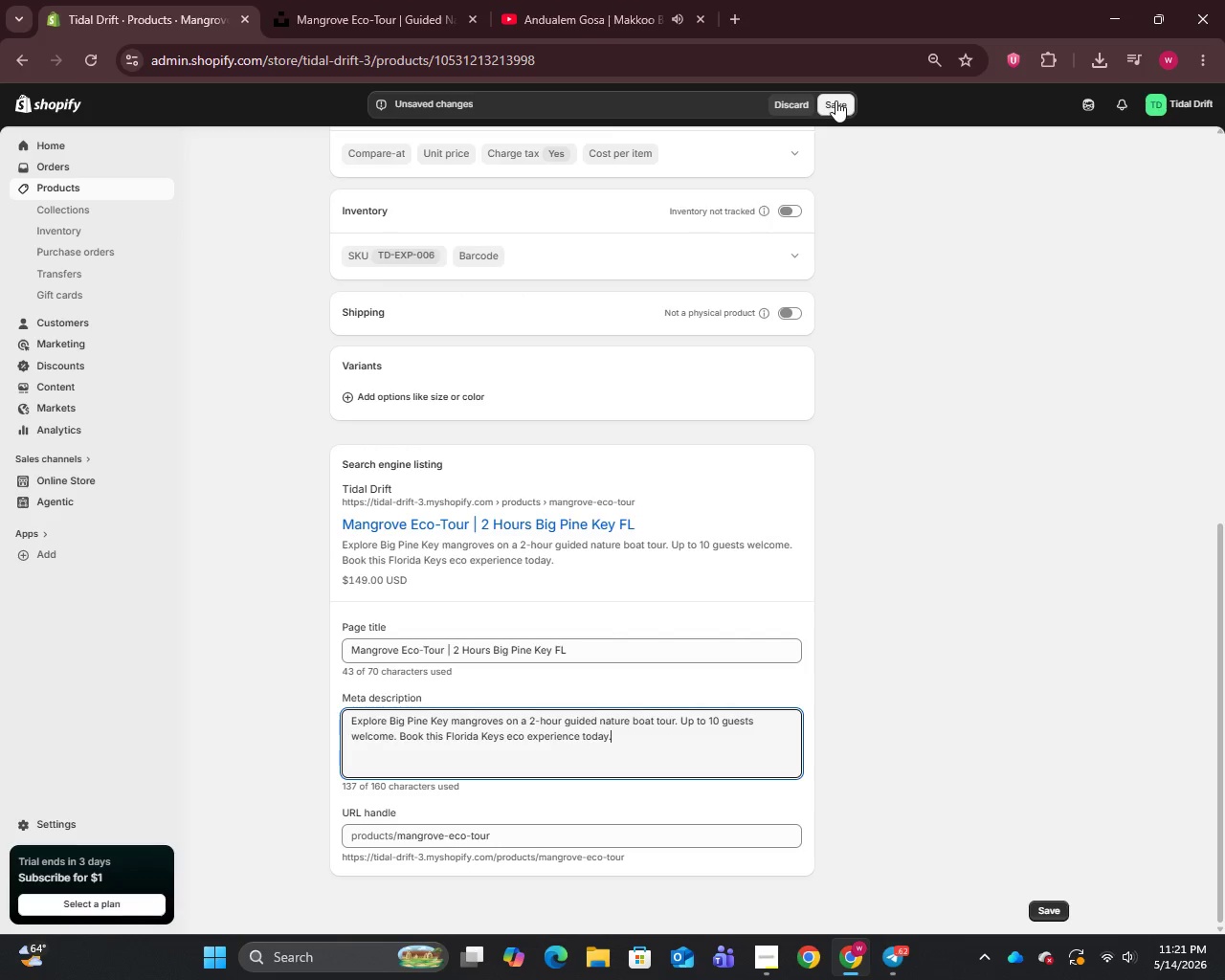 
wait(8.24)
 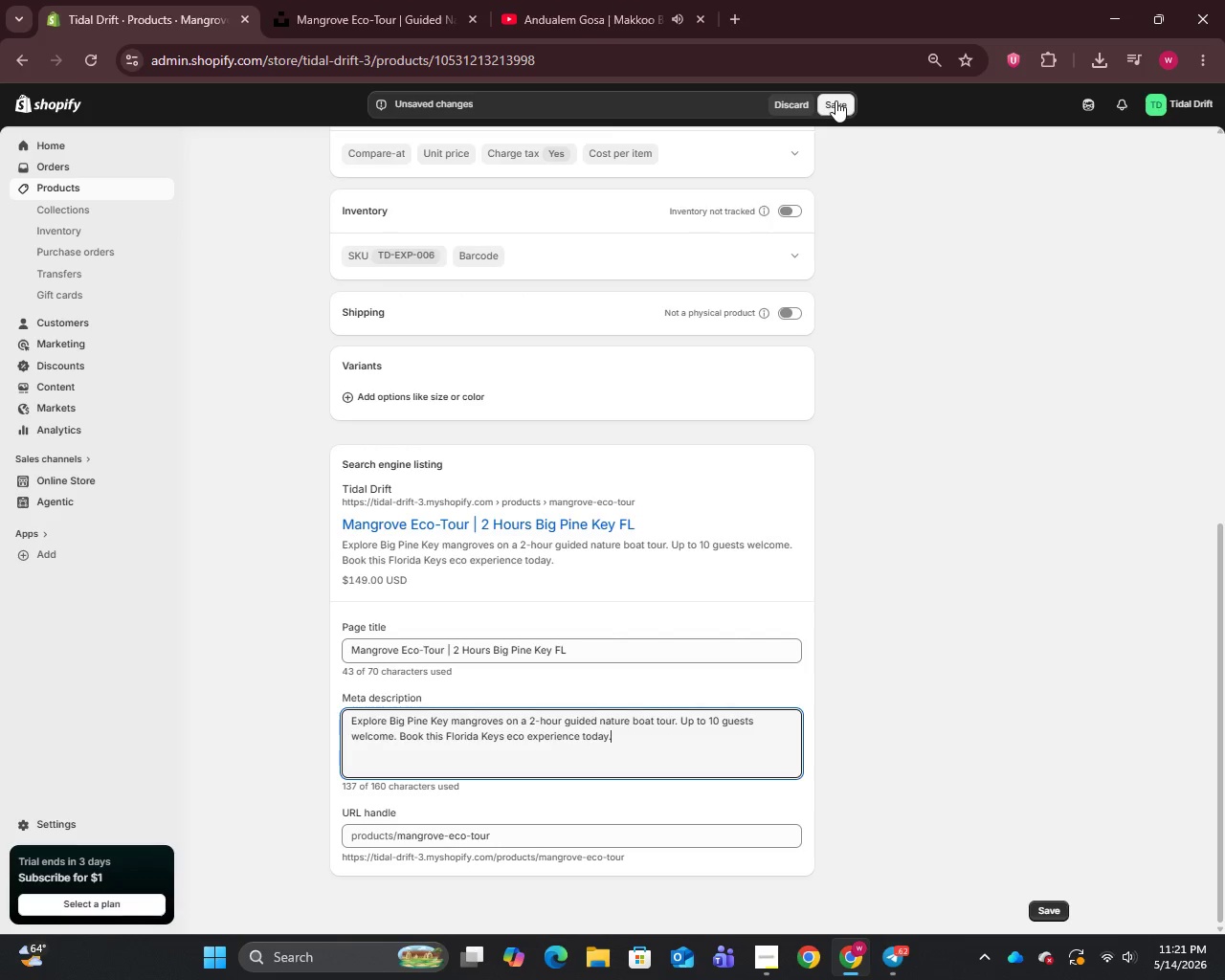 
left_click([59, 189])
 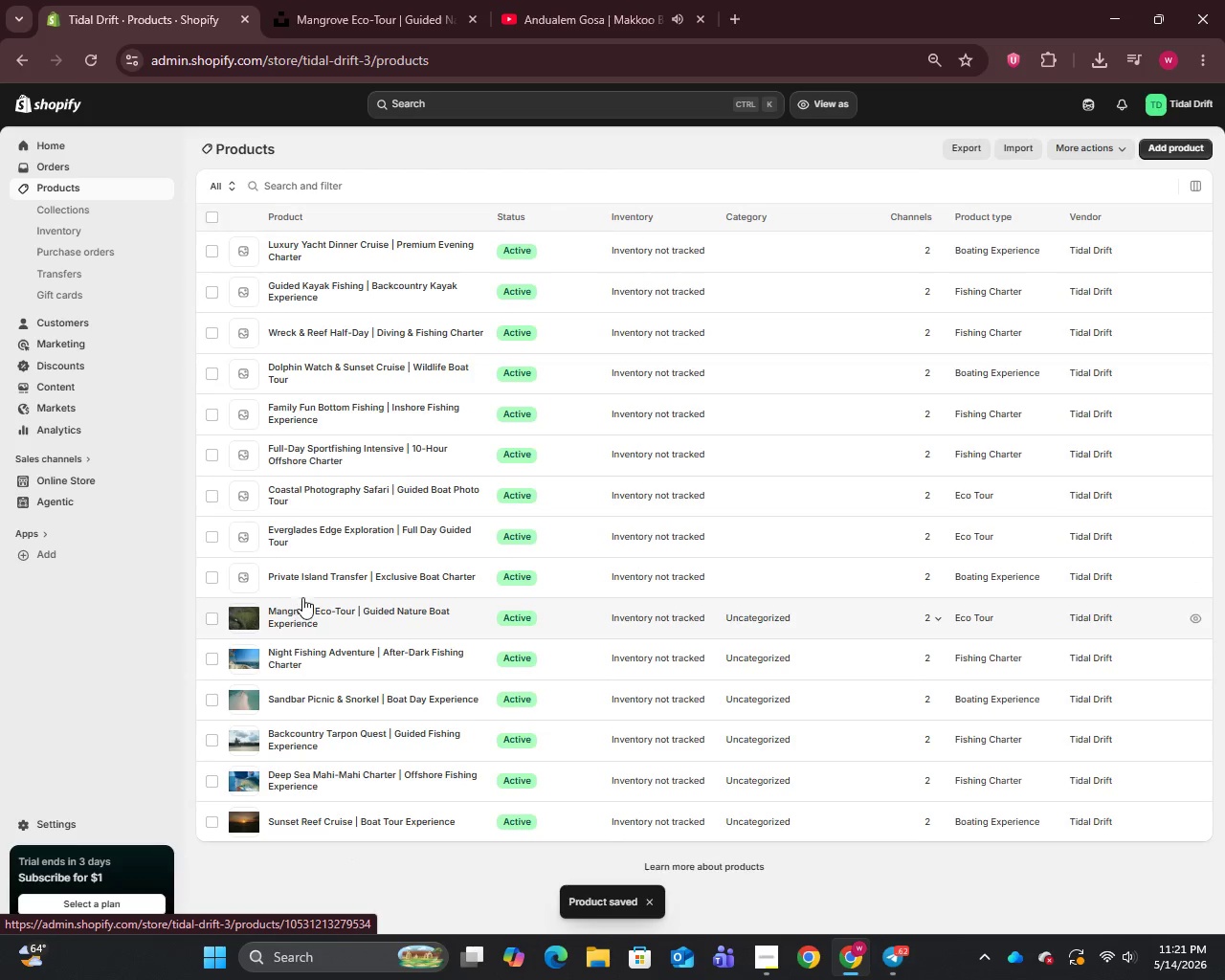 
left_click([309, 580])
 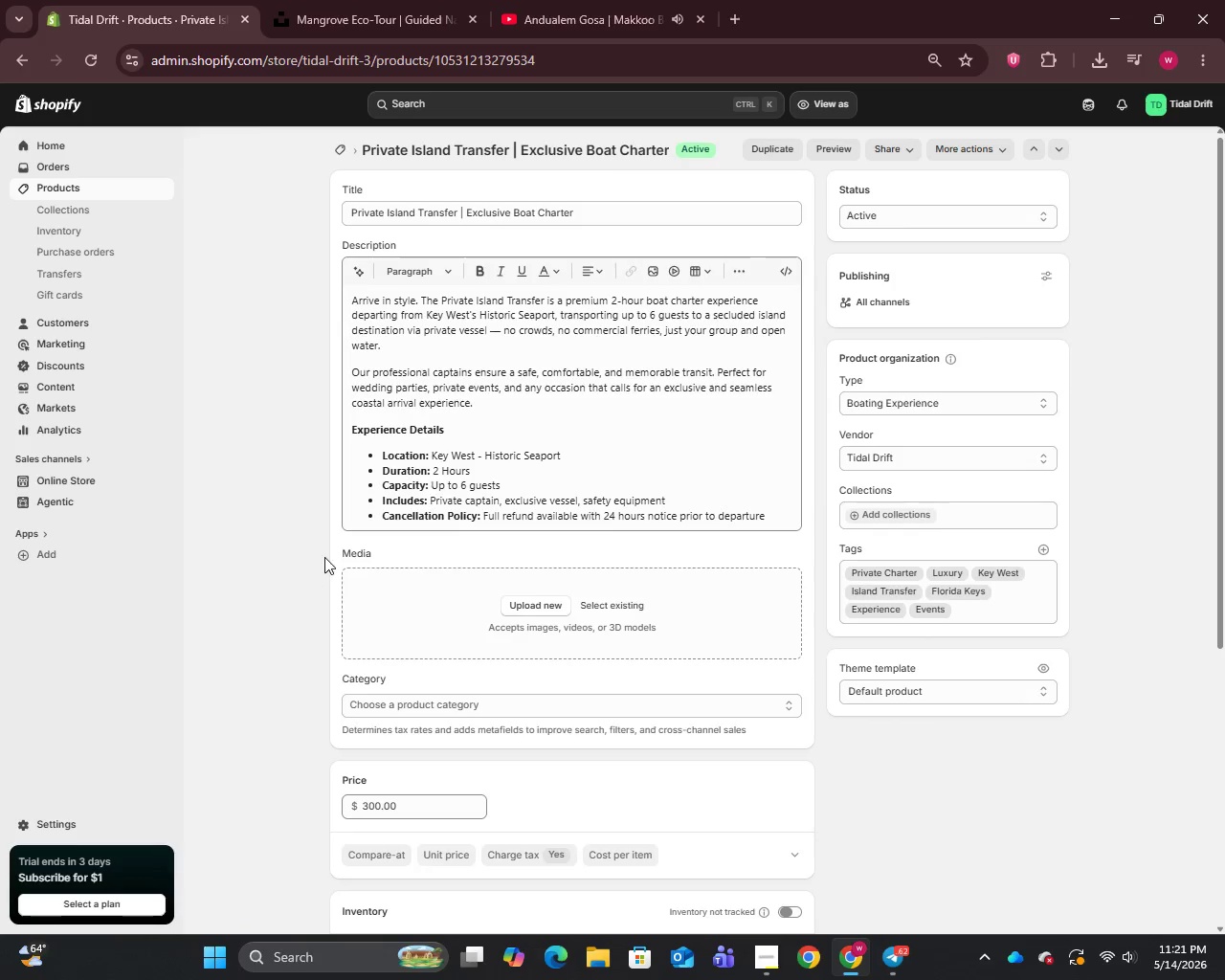 
wait(9.3)
 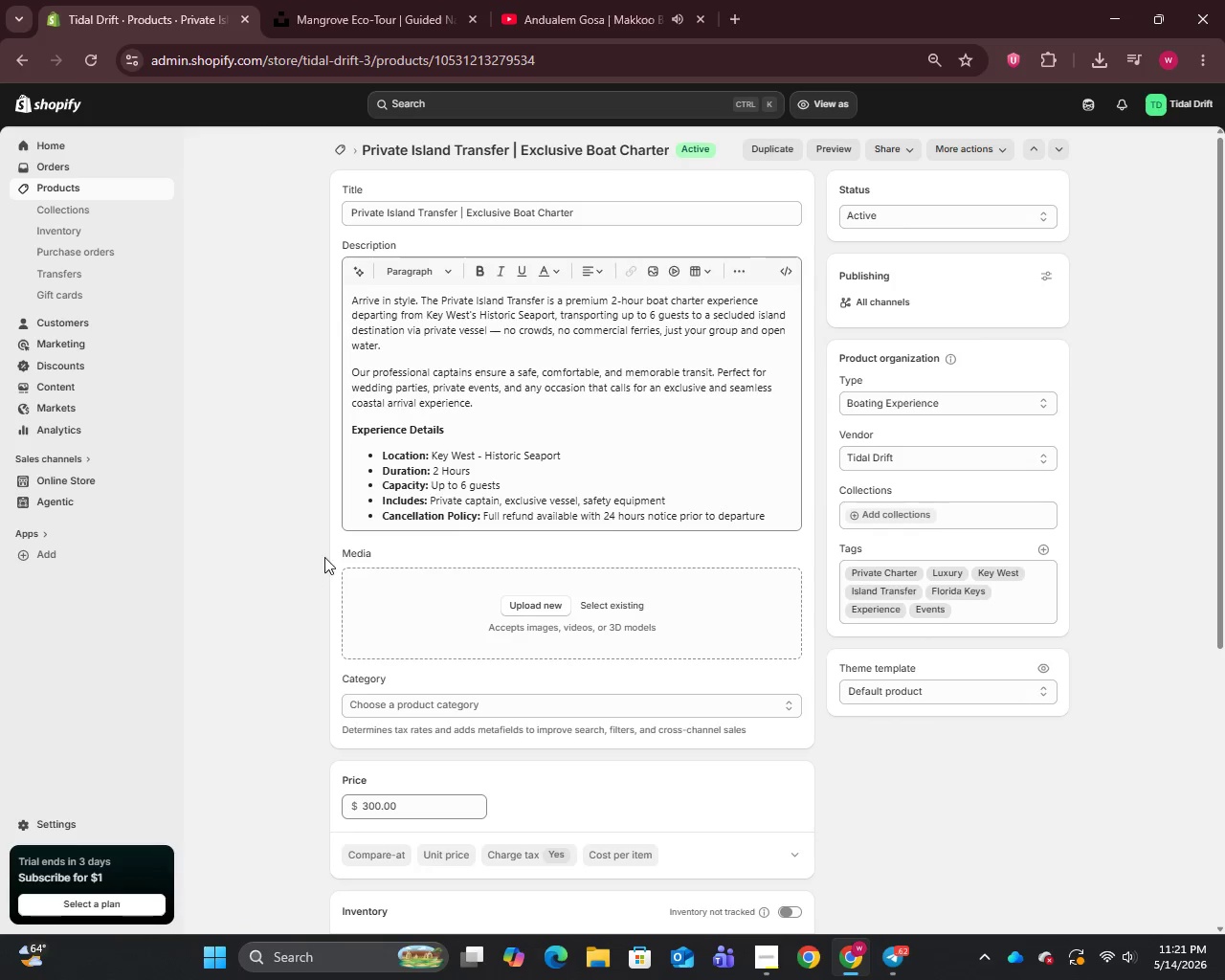 
left_click([596, 207])
 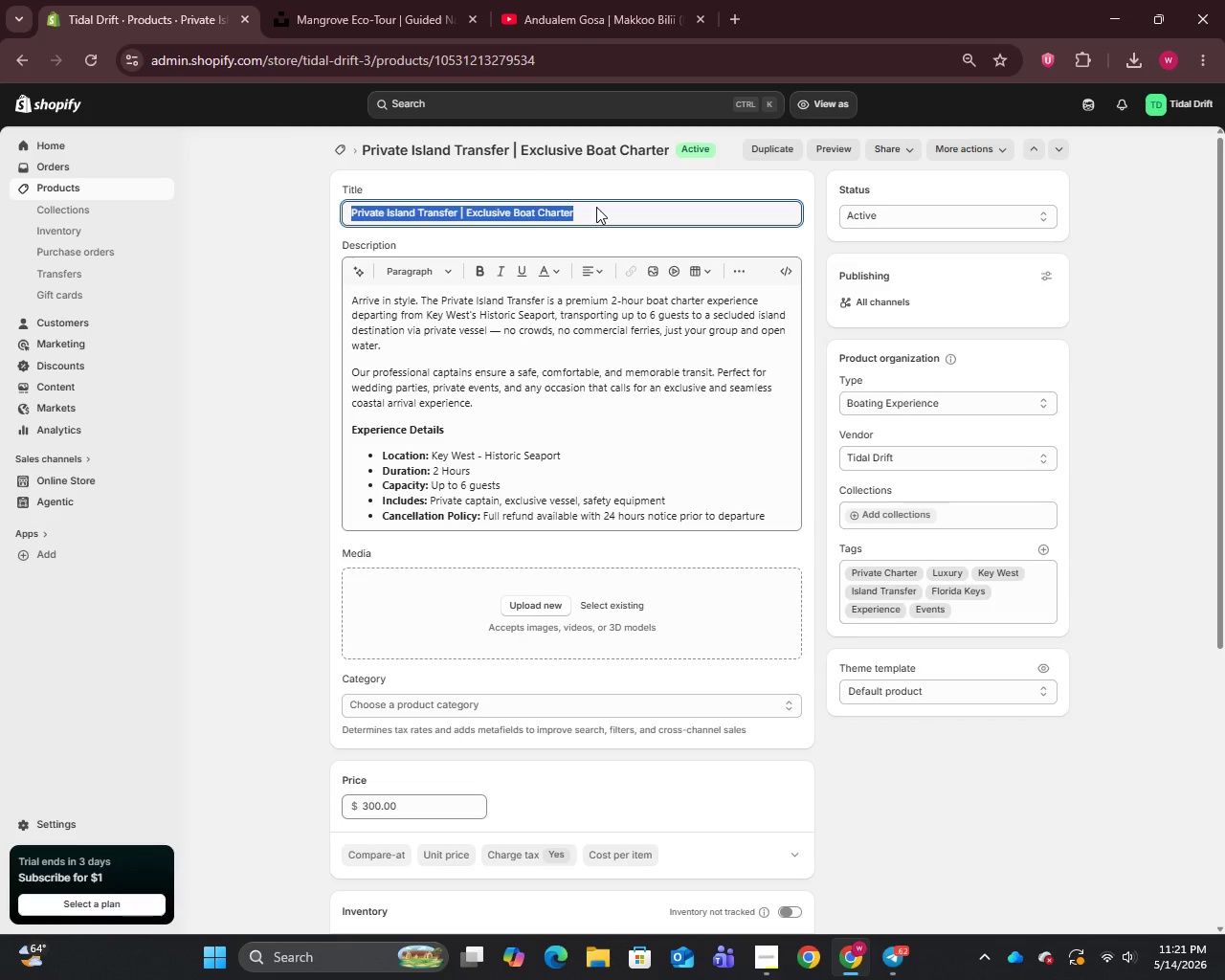 
key(Control+A)
 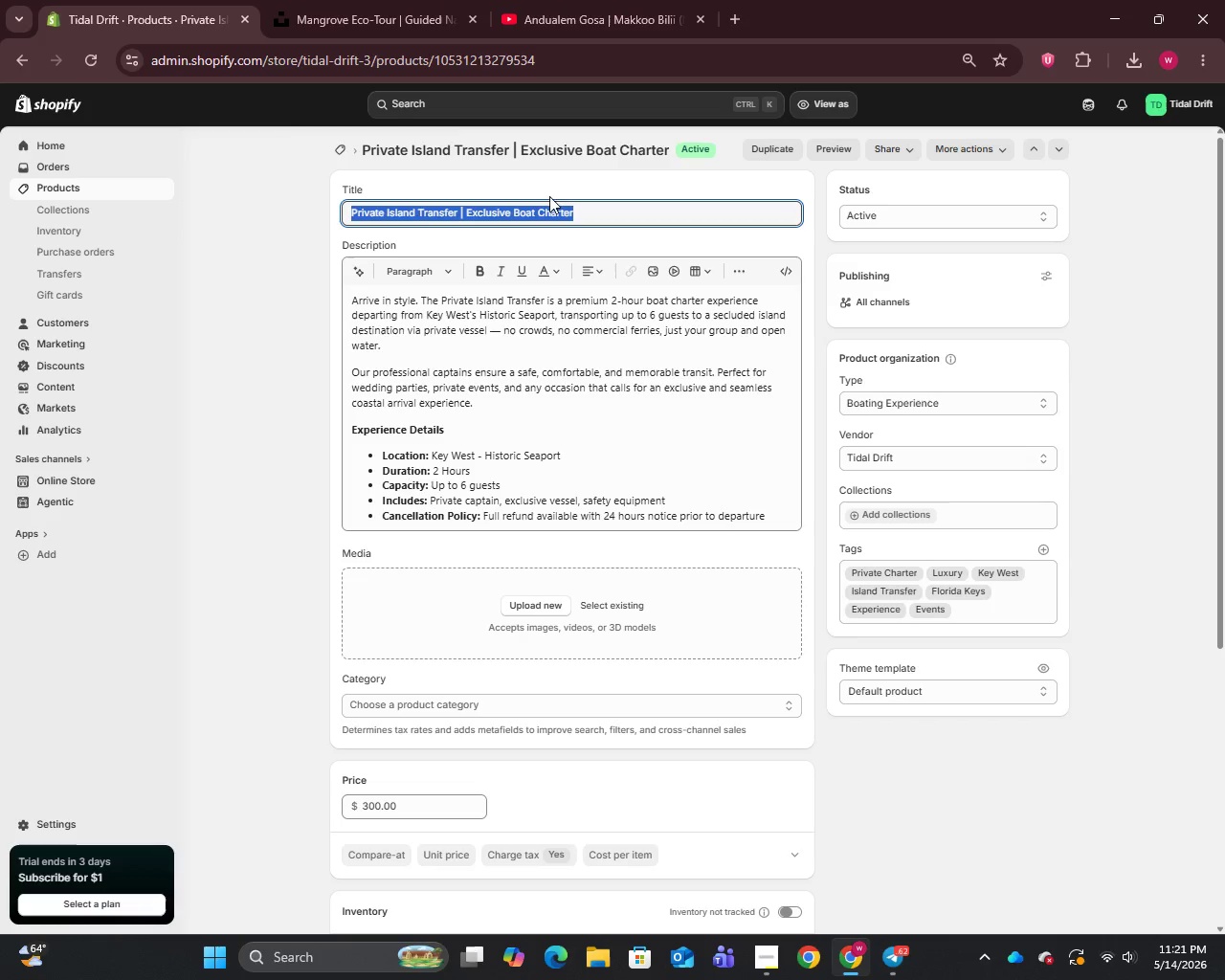 
key(Control+C)
 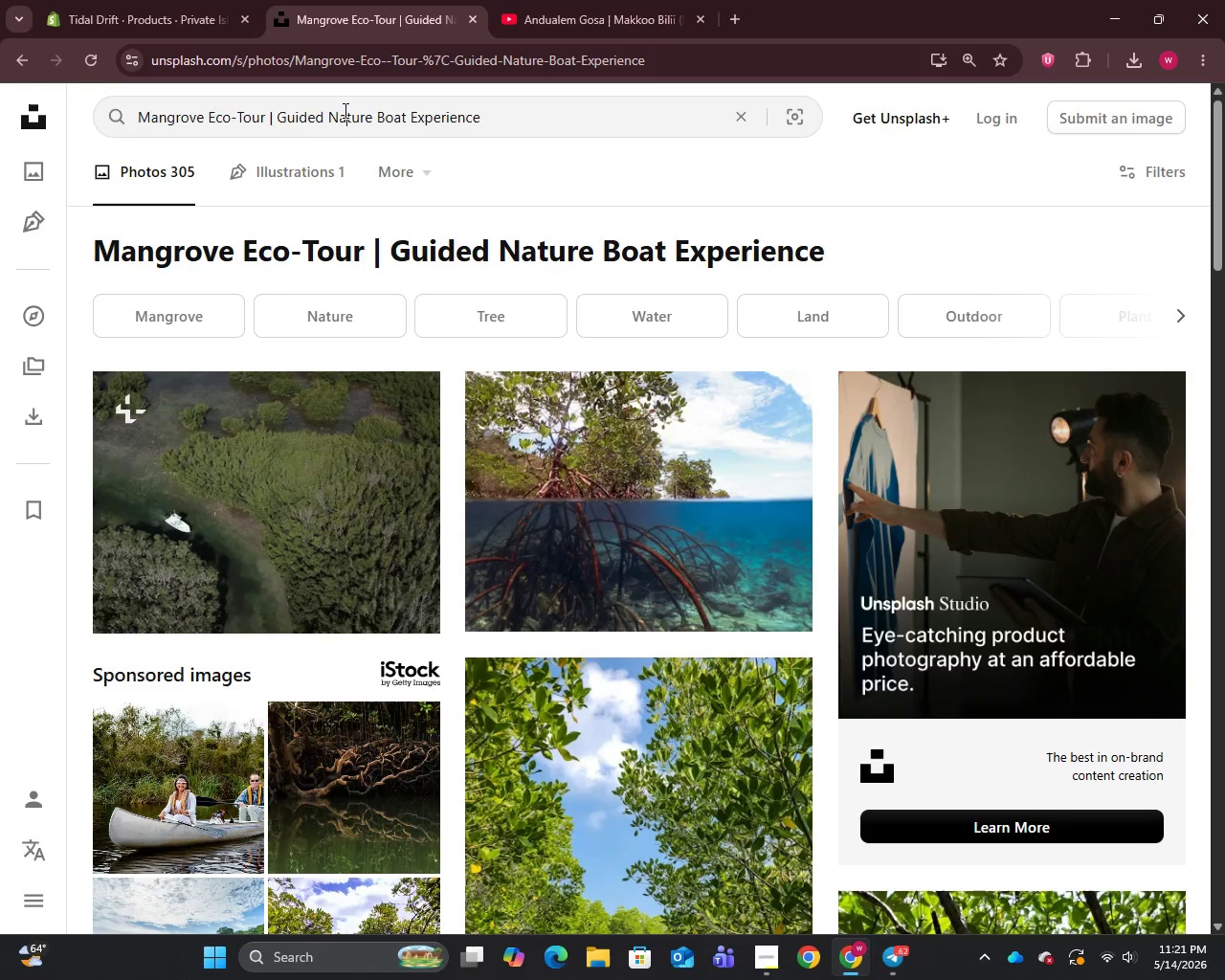 
left_click([344, 110])
 